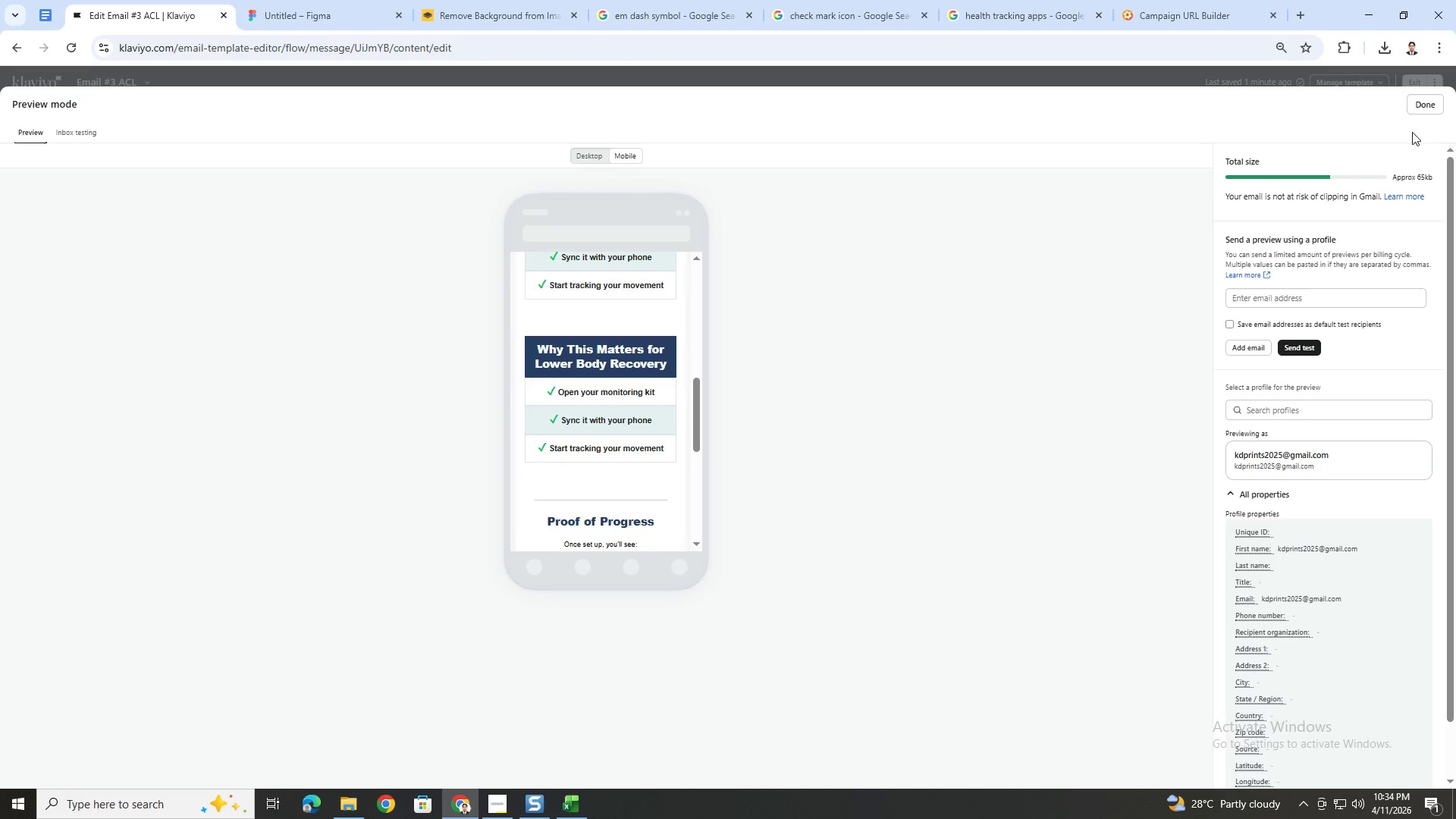 
left_click([1411, 103])
 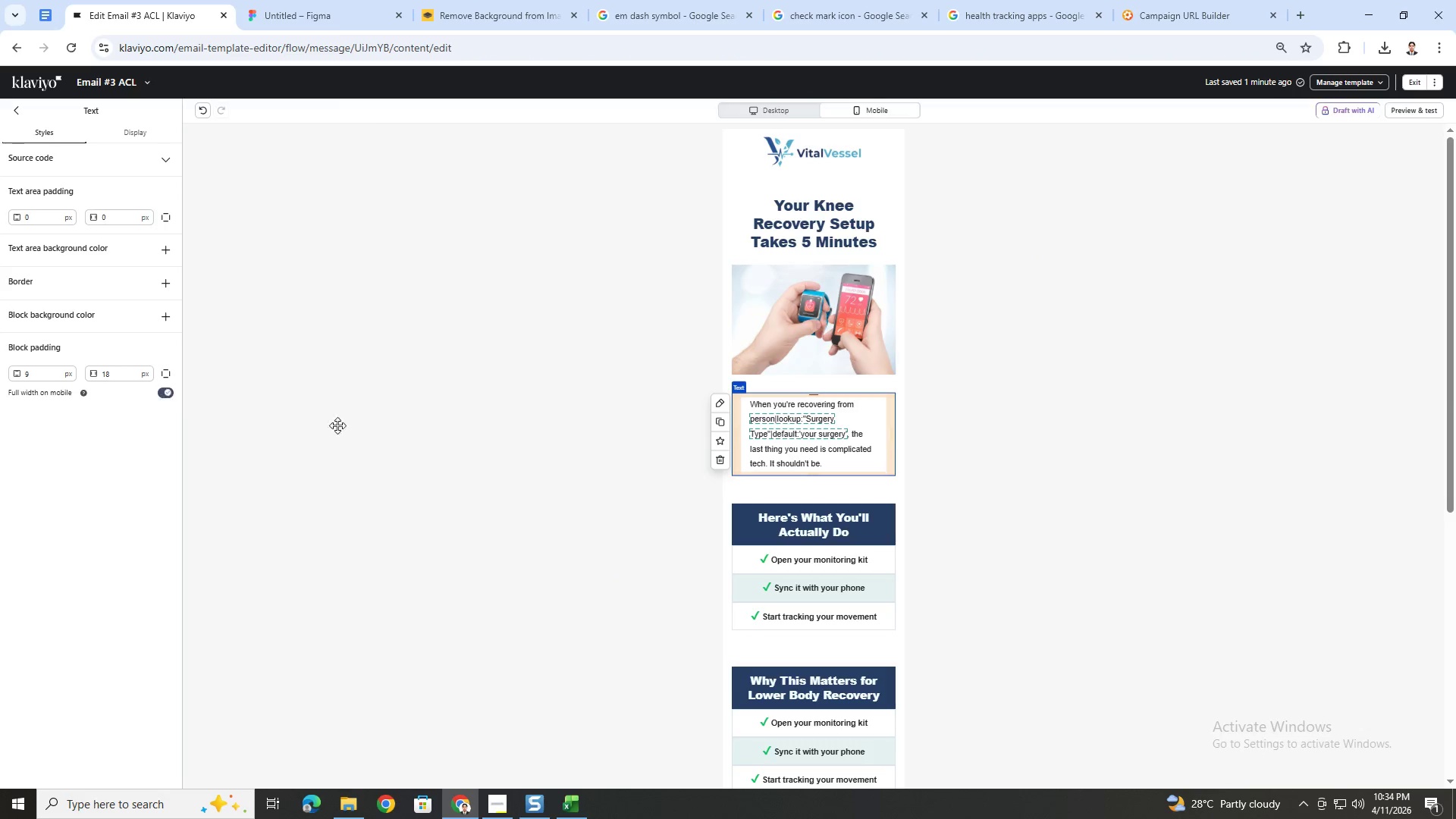 
left_click([1028, 599])
 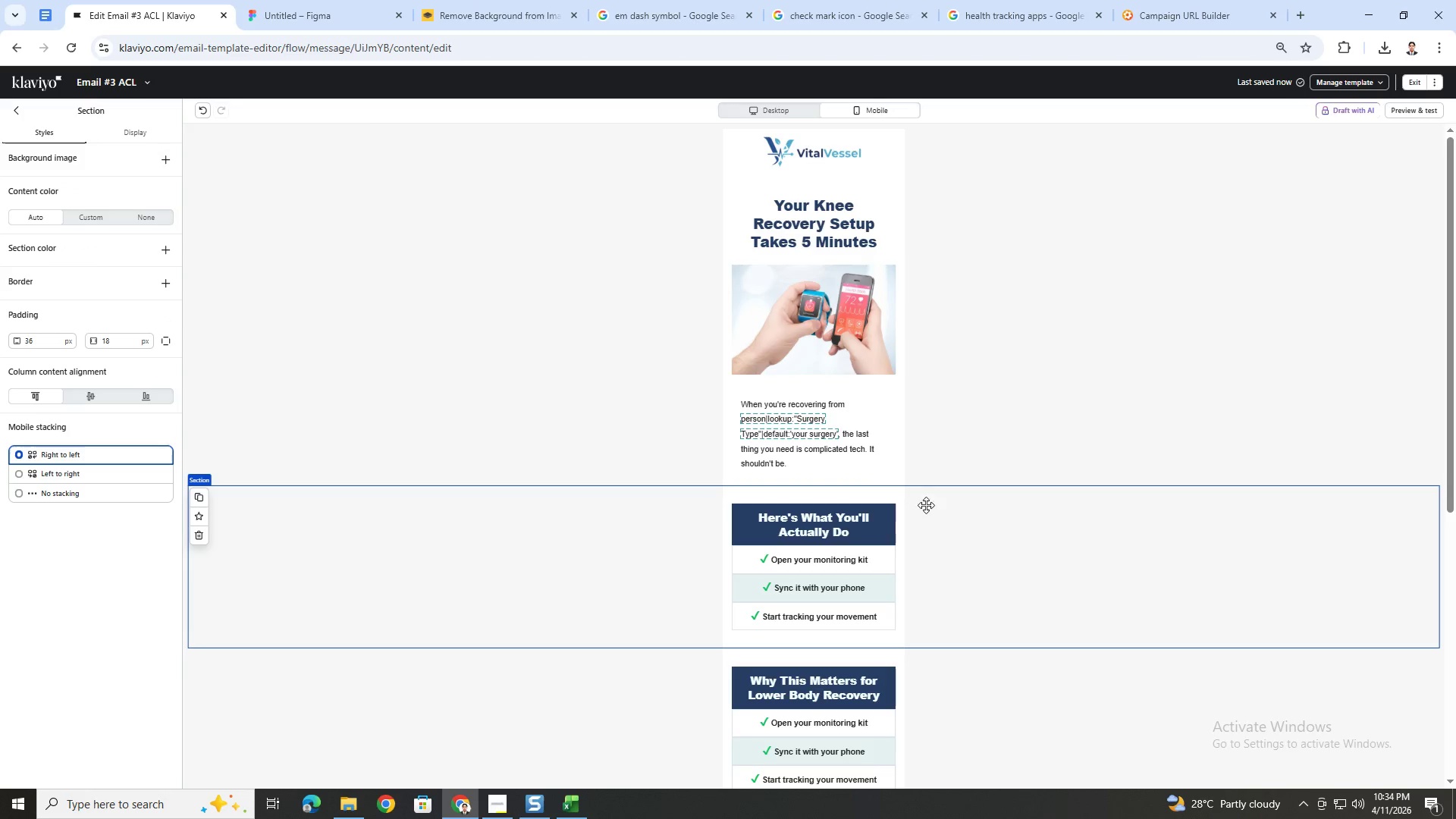 
double_click([824, 425])
 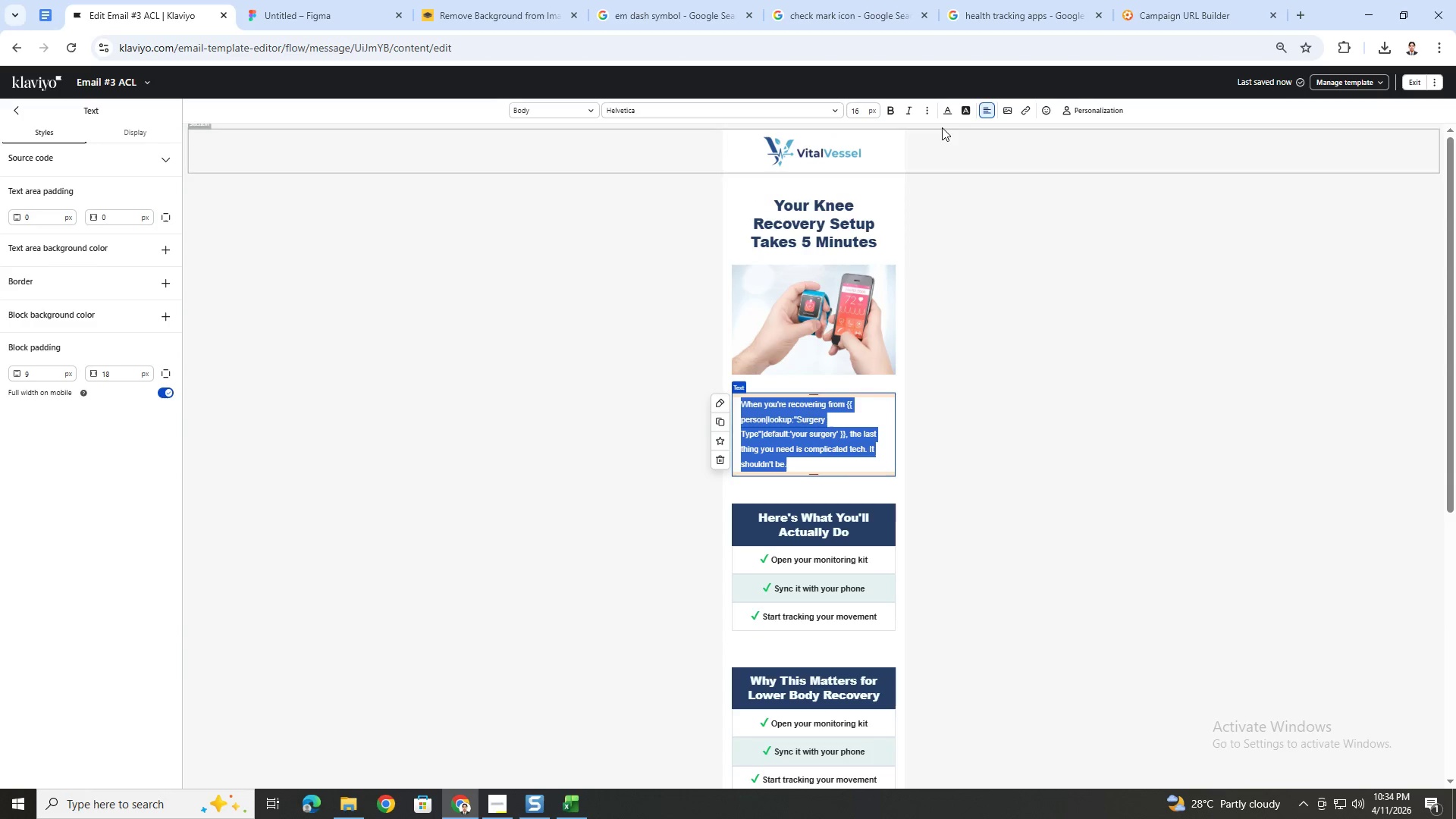 
left_click([990, 108])
 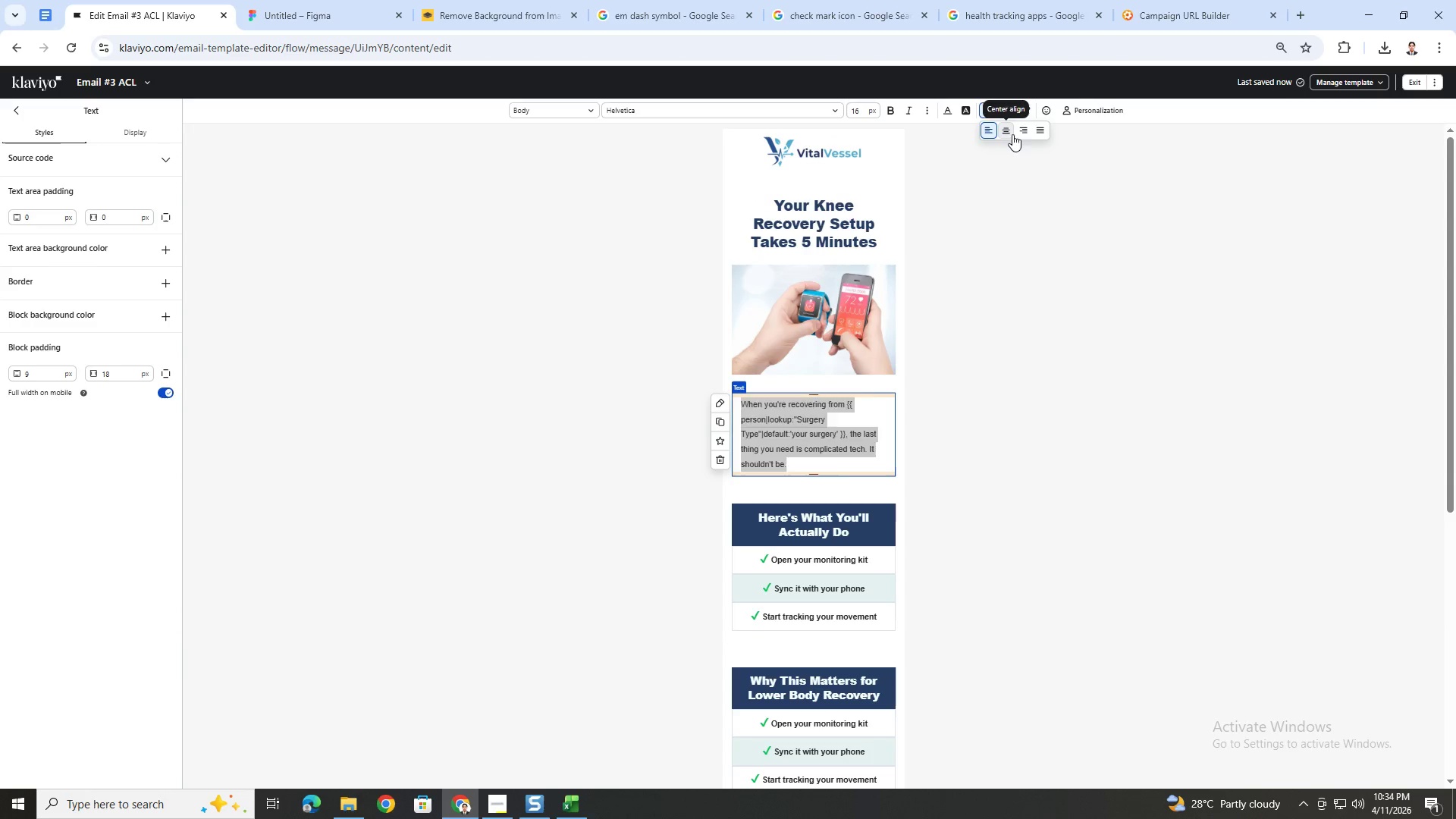 
double_click([1078, 408])
 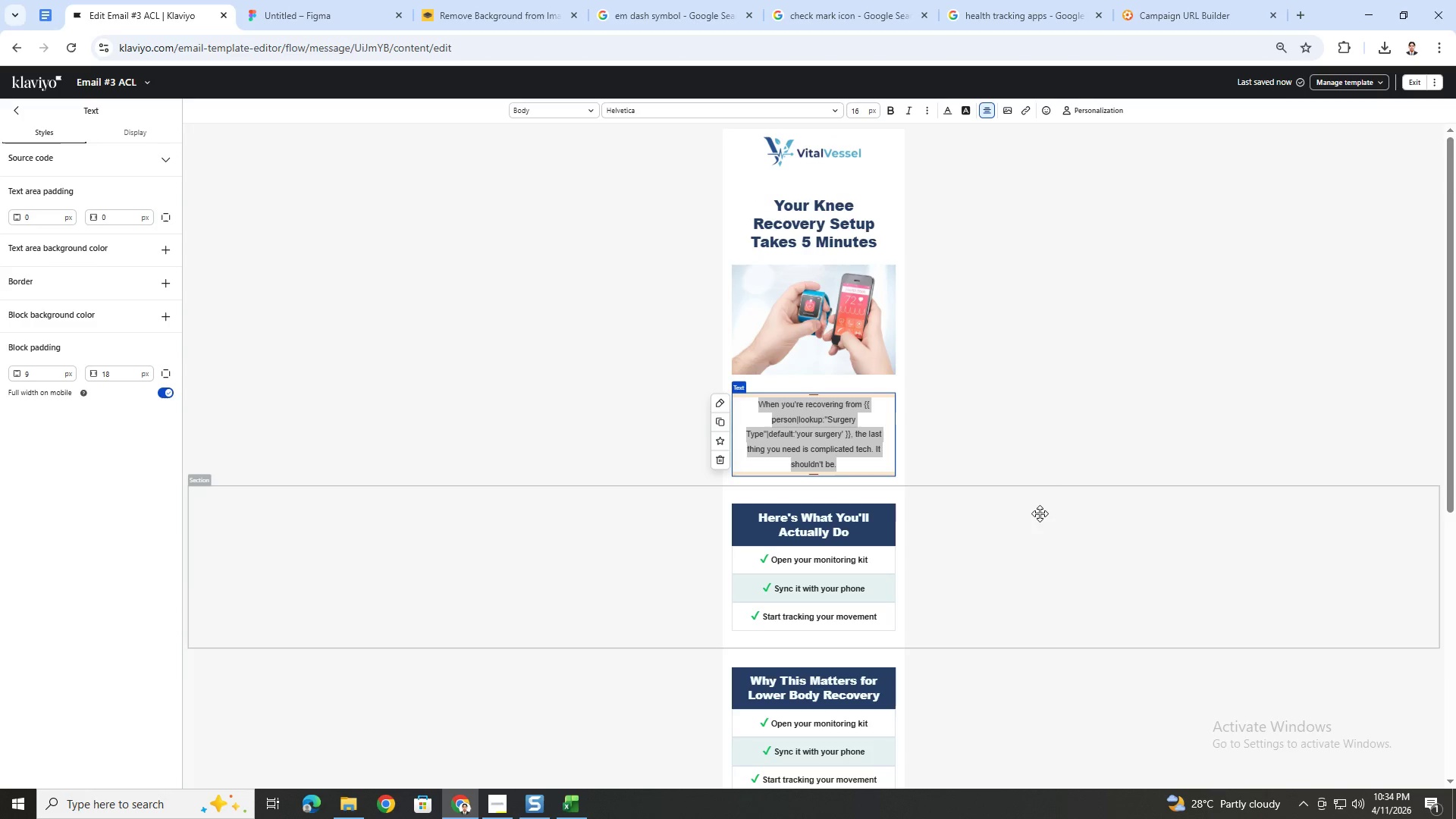 
triple_click([1038, 513])
 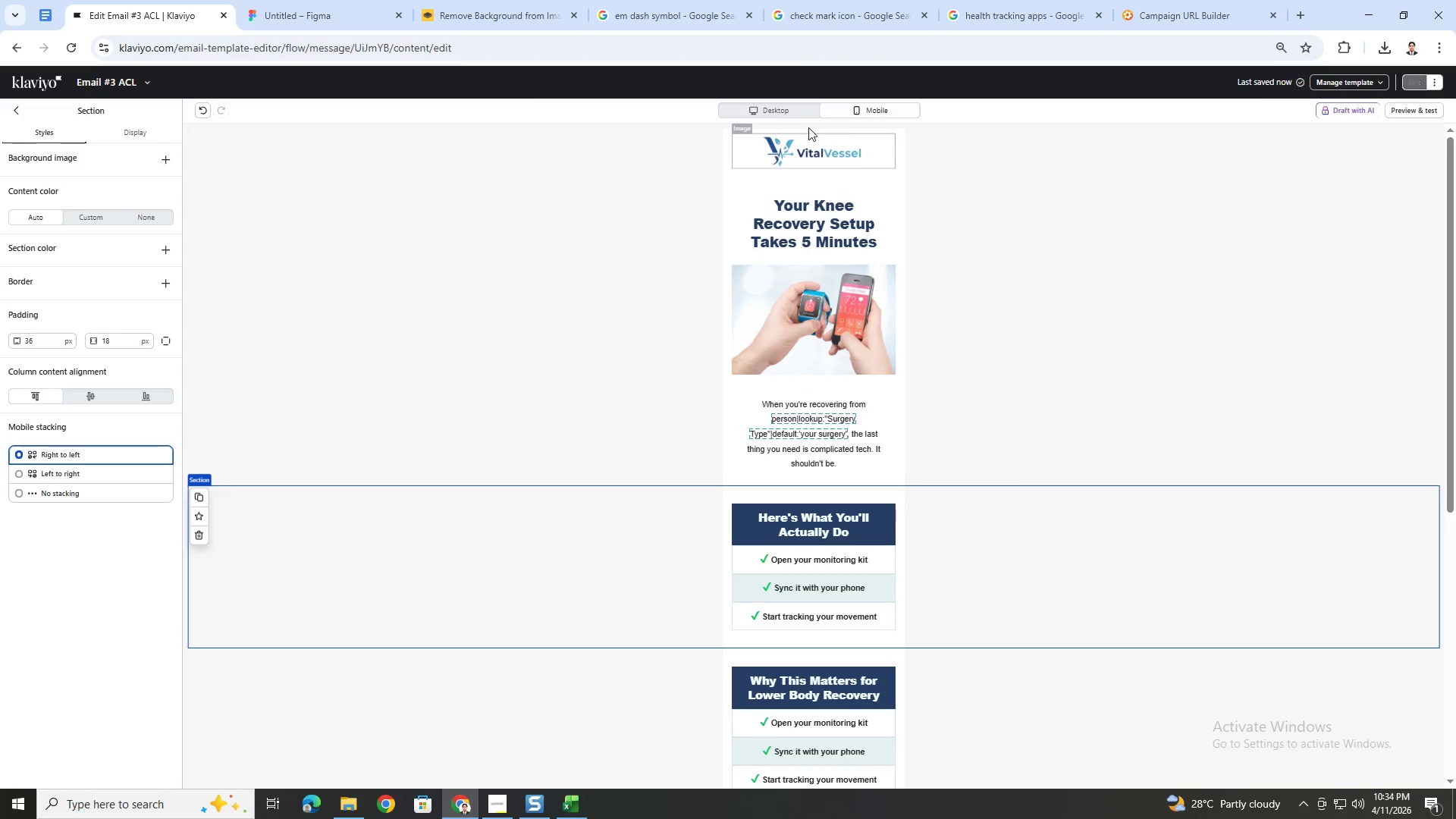 
left_click([789, 114])
 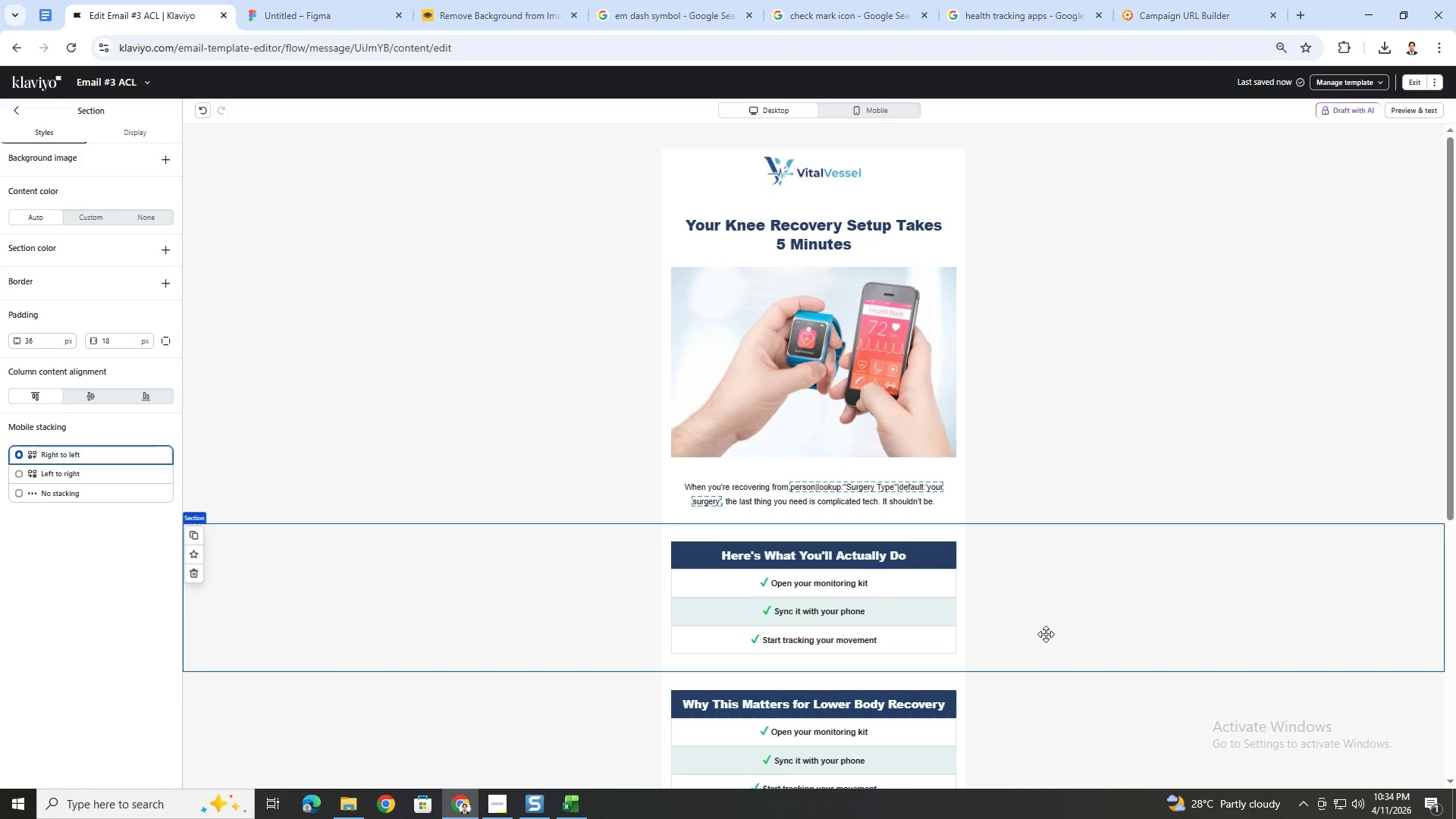 
scroll: coordinate [1046, 648], scroll_direction: down, amount: 2.0
 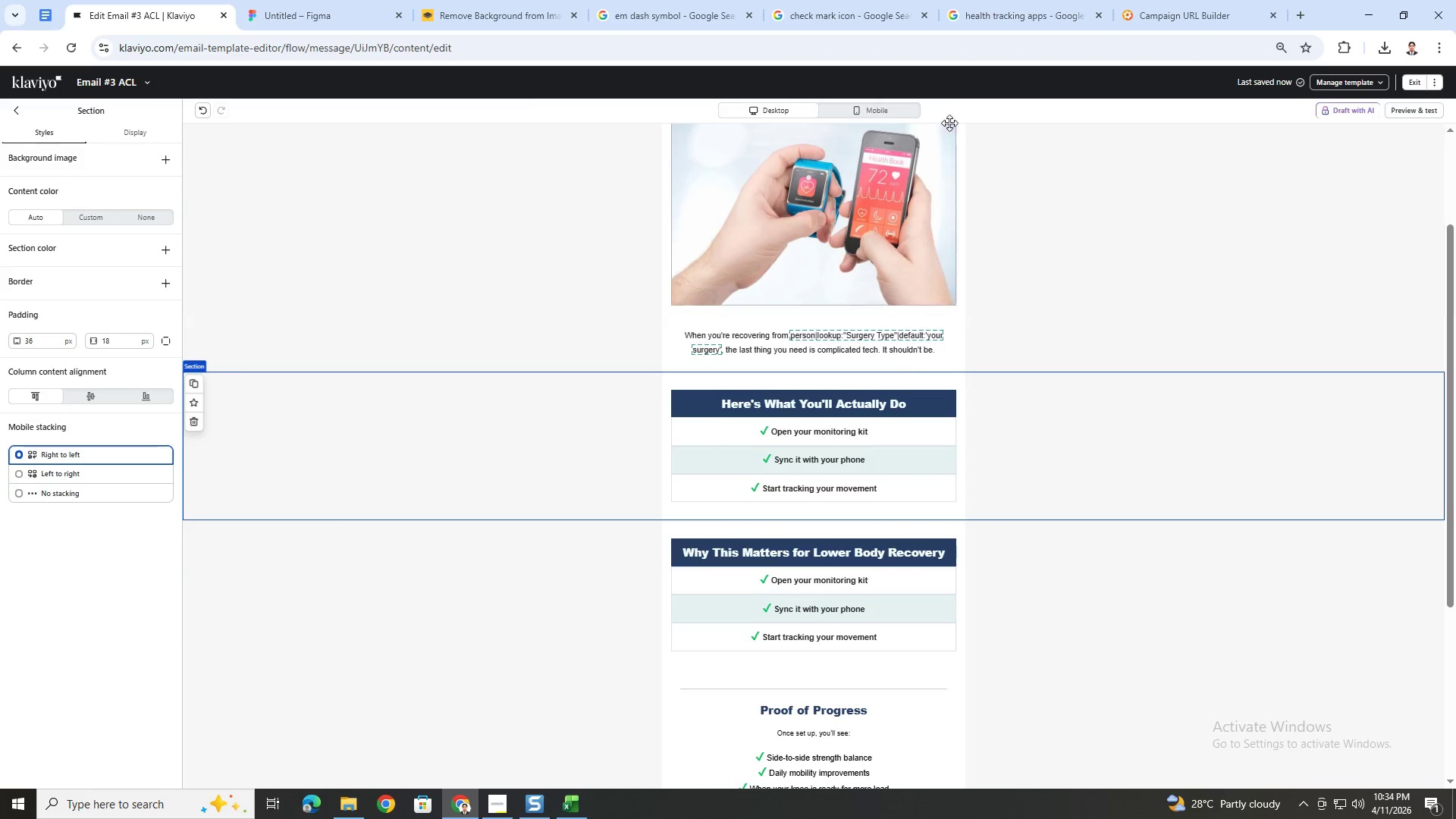 
left_click([883, 110])
 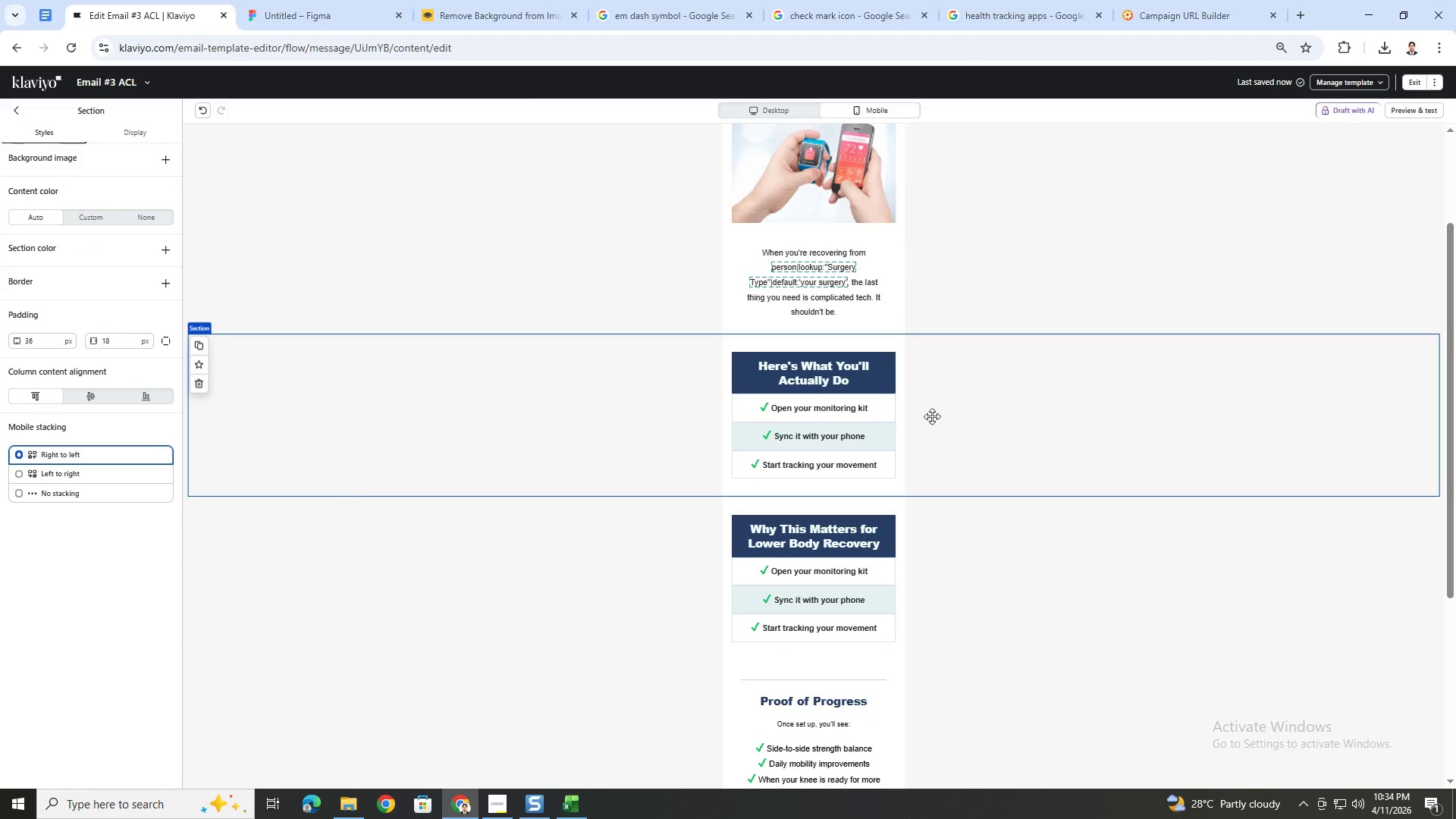 
scroll: coordinate [973, 472], scroll_direction: down, amount: 3.0
 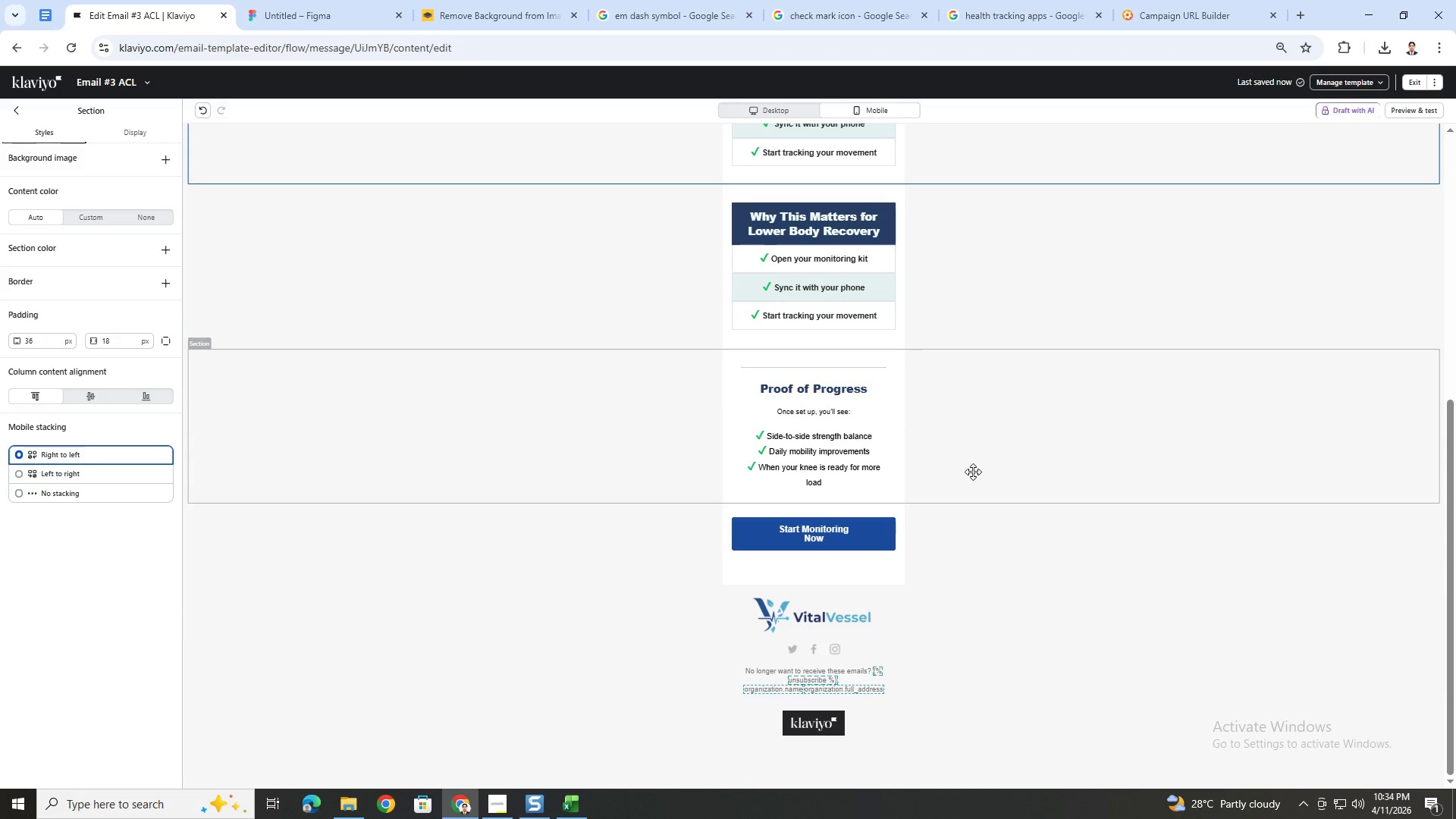 
scroll: coordinate [973, 472], scroll_direction: up, amount: 5.0
 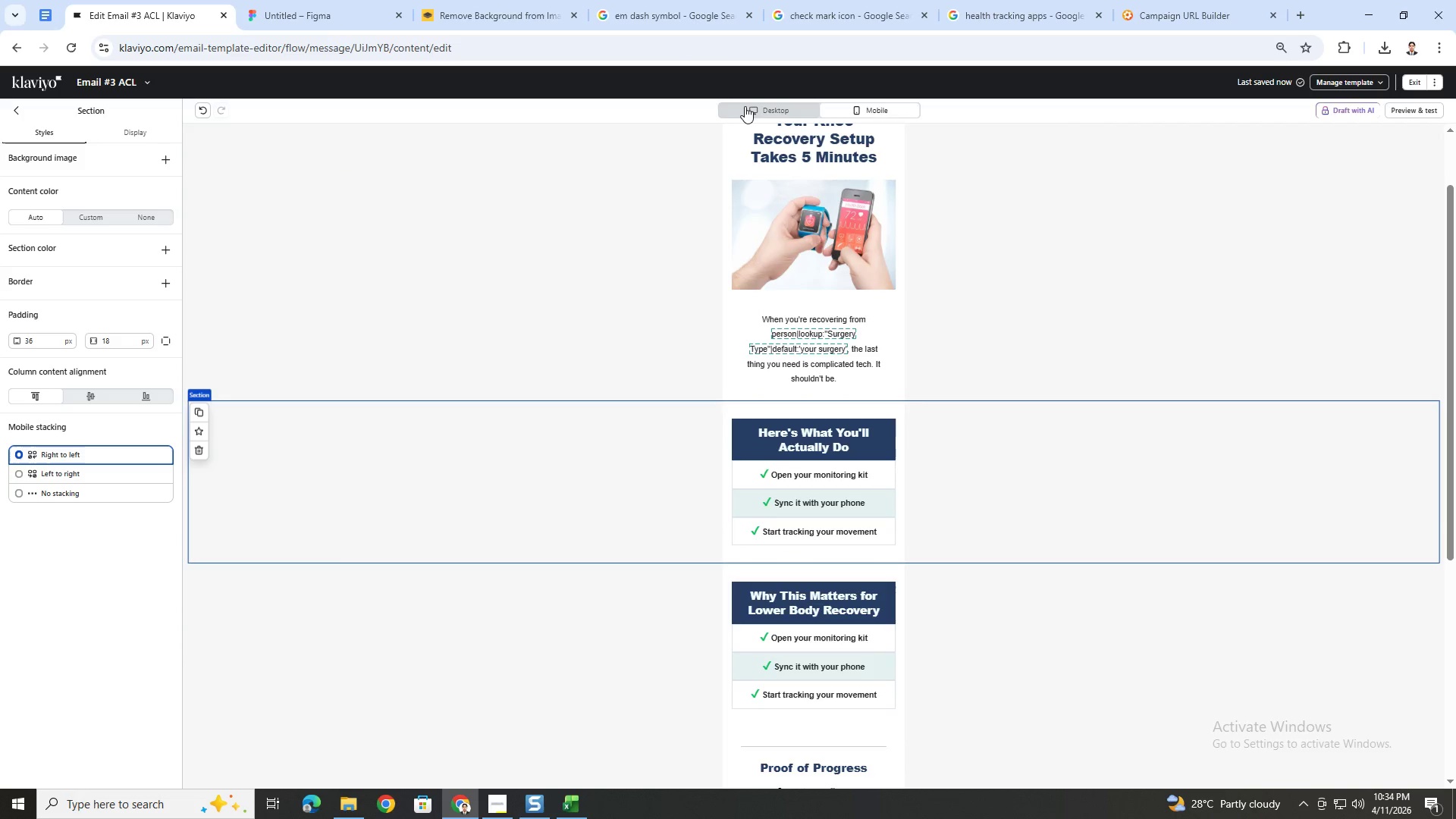 
left_click([746, 106])
 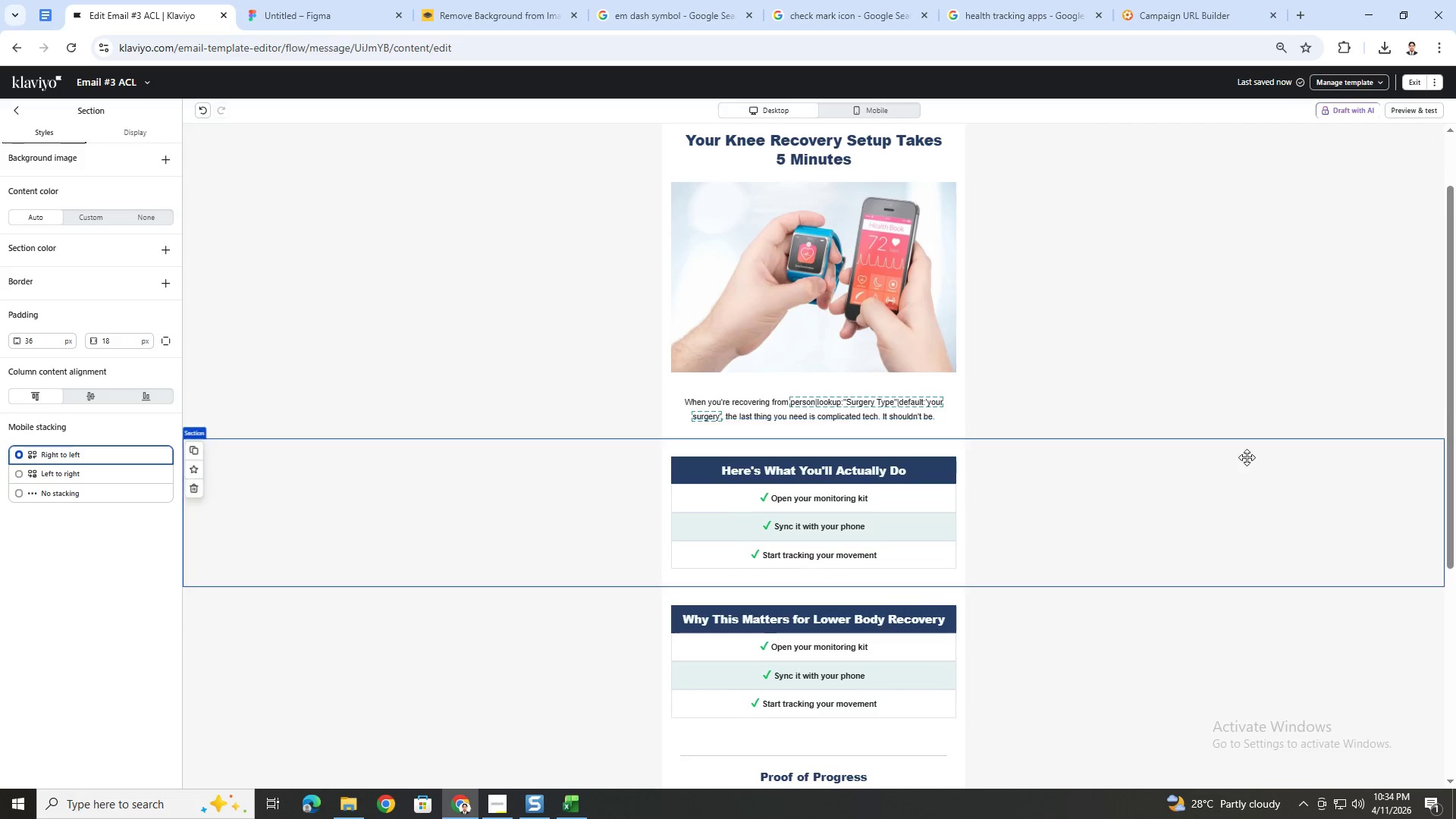 
scroll: coordinate [1213, 460], scroll_direction: up, amount: 4.0
 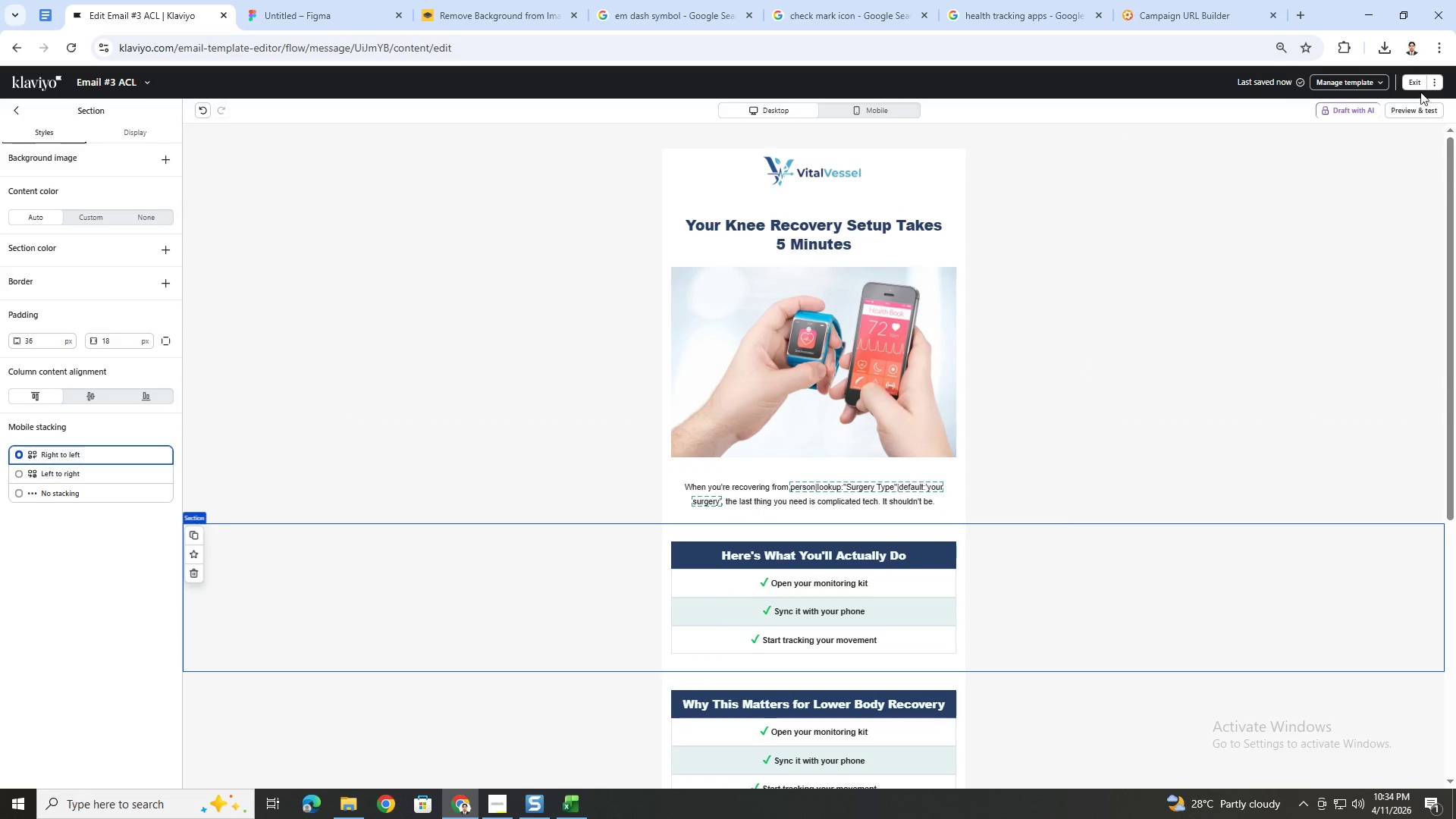 
left_click([1416, 86])
 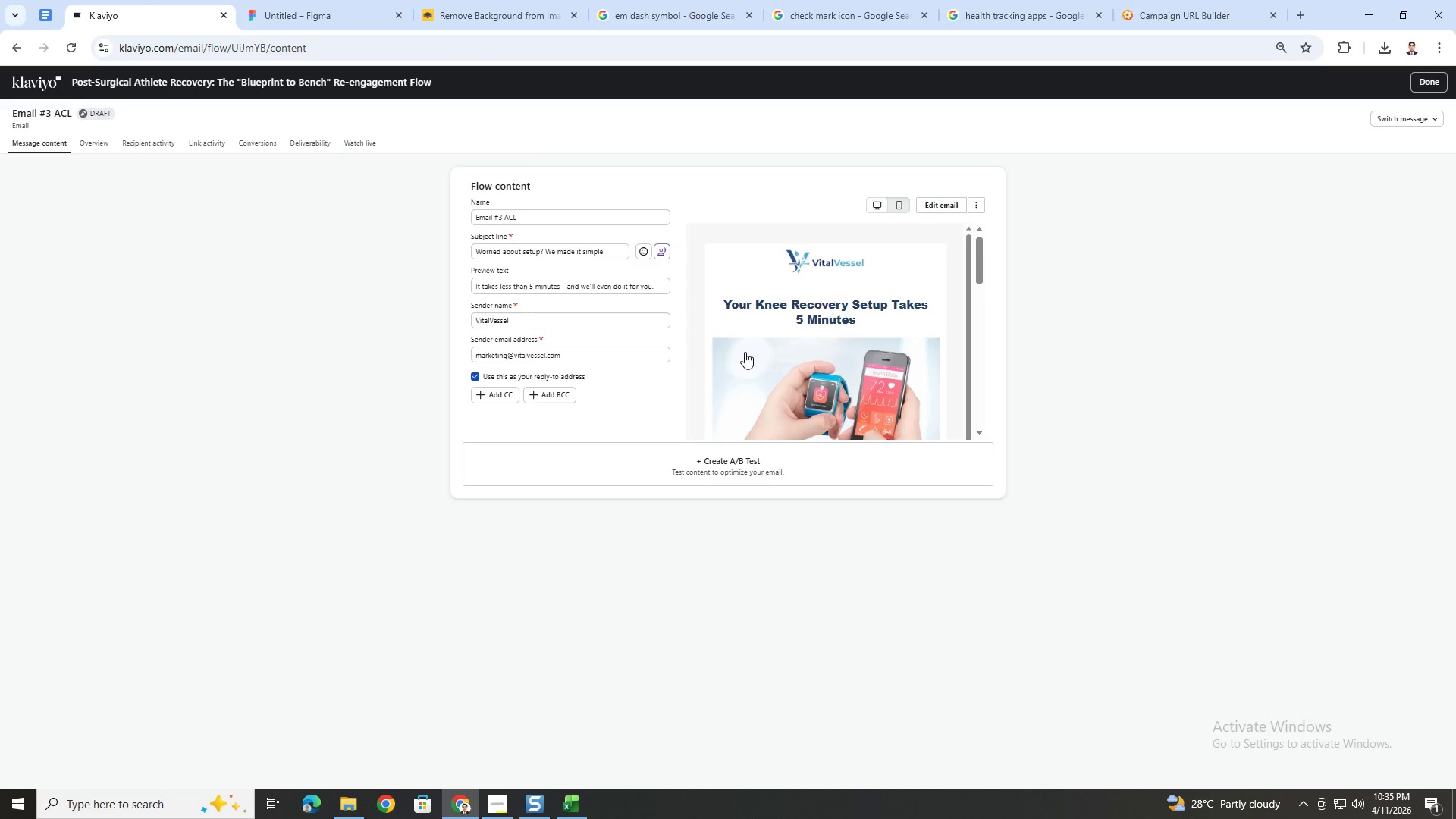 
wait(55.42)
 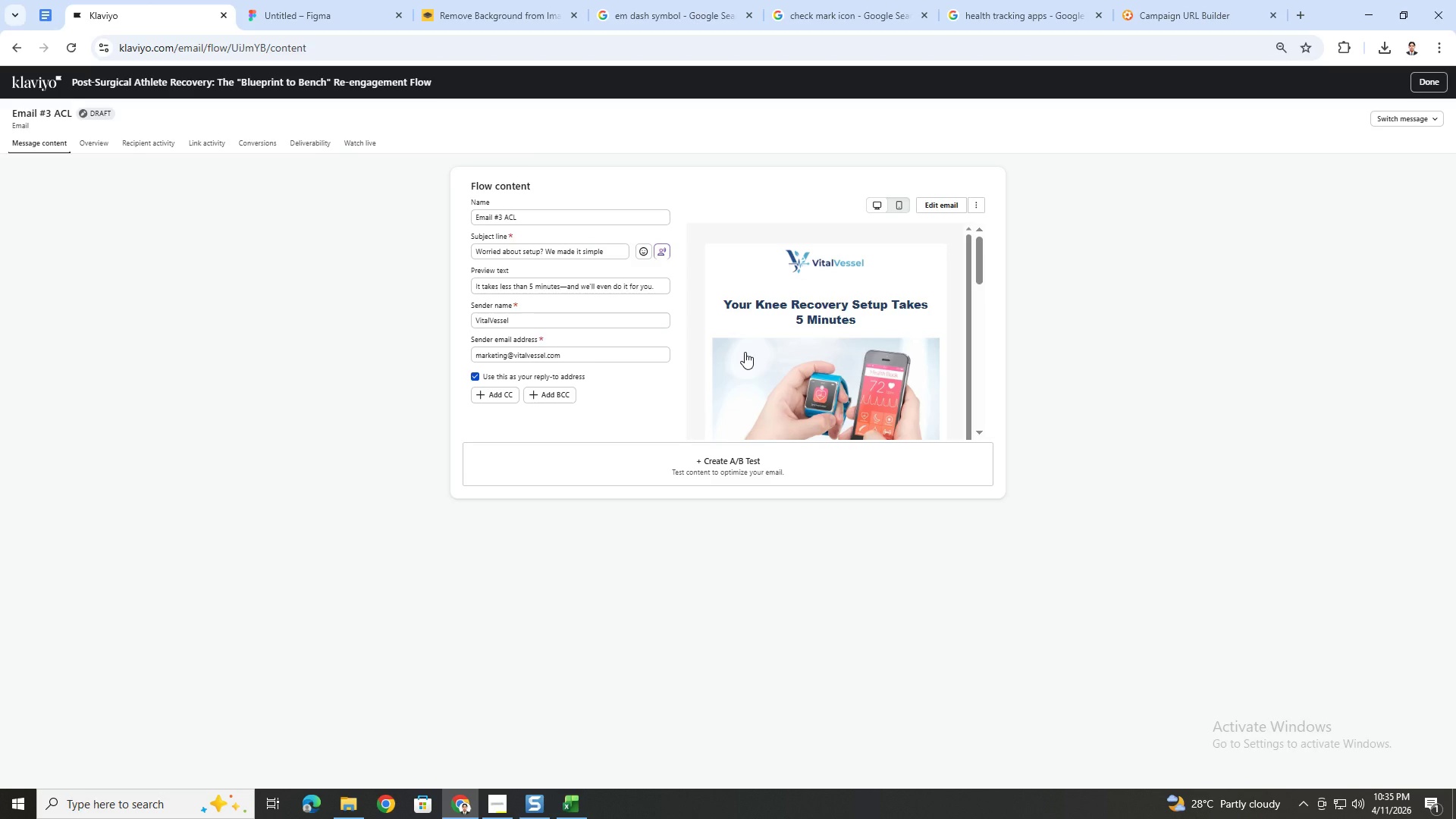 
left_click([1426, 86])
 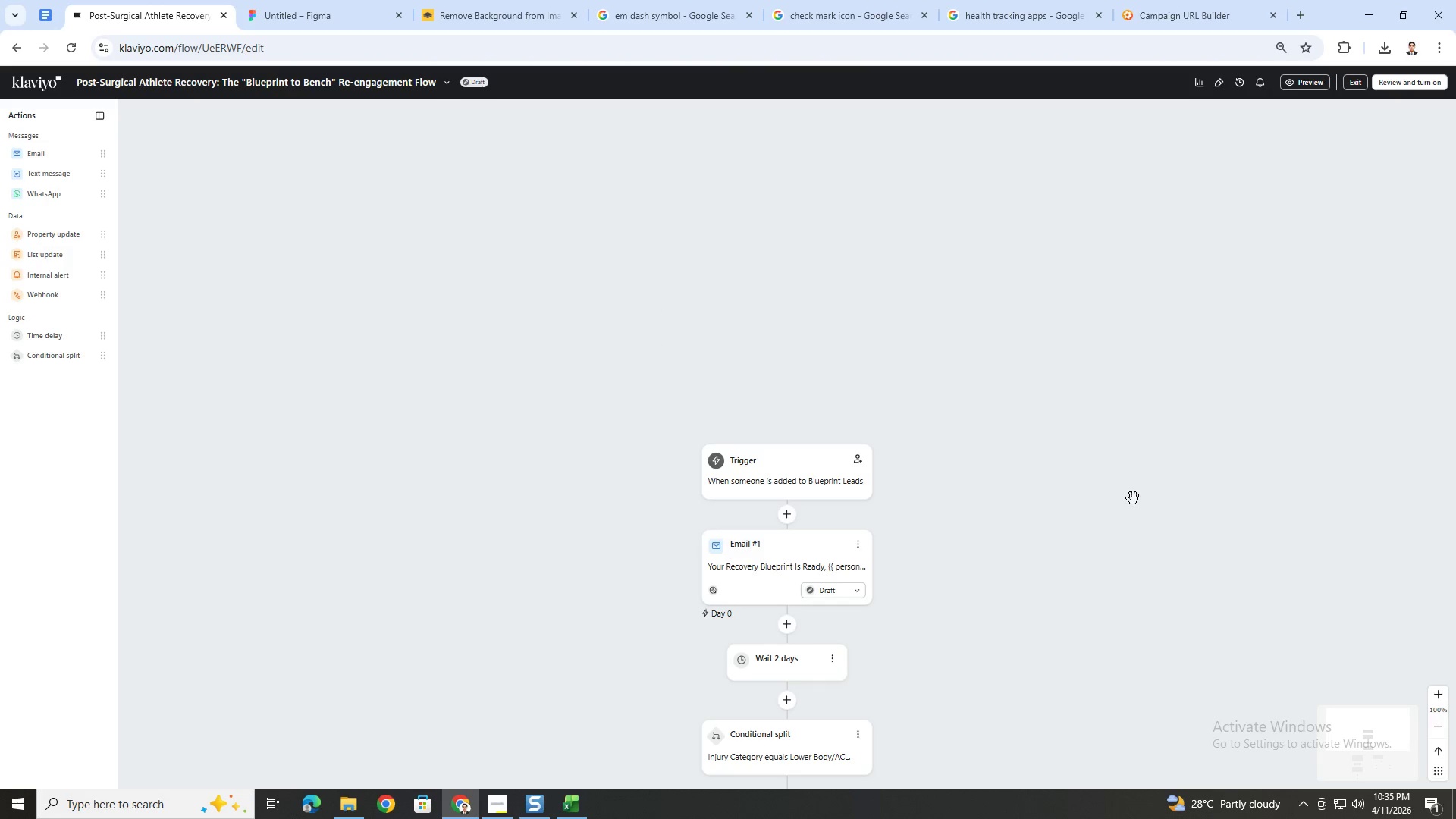 
scroll: coordinate [907, 630], scroll_direction: down, amount: 10.0
 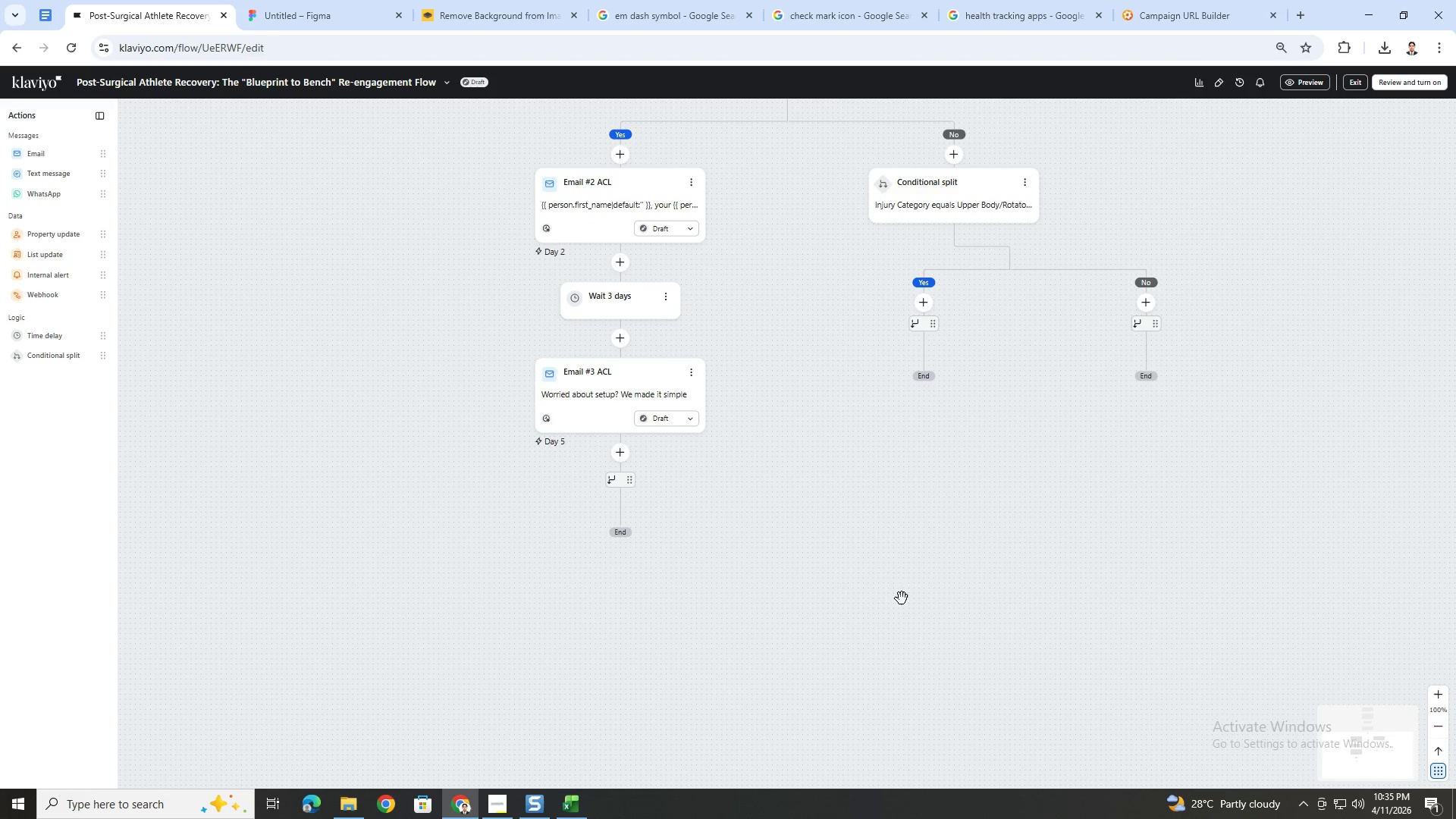 
scroll: coordinate [889, 585], scroll_direction: up, amount: 3.0
 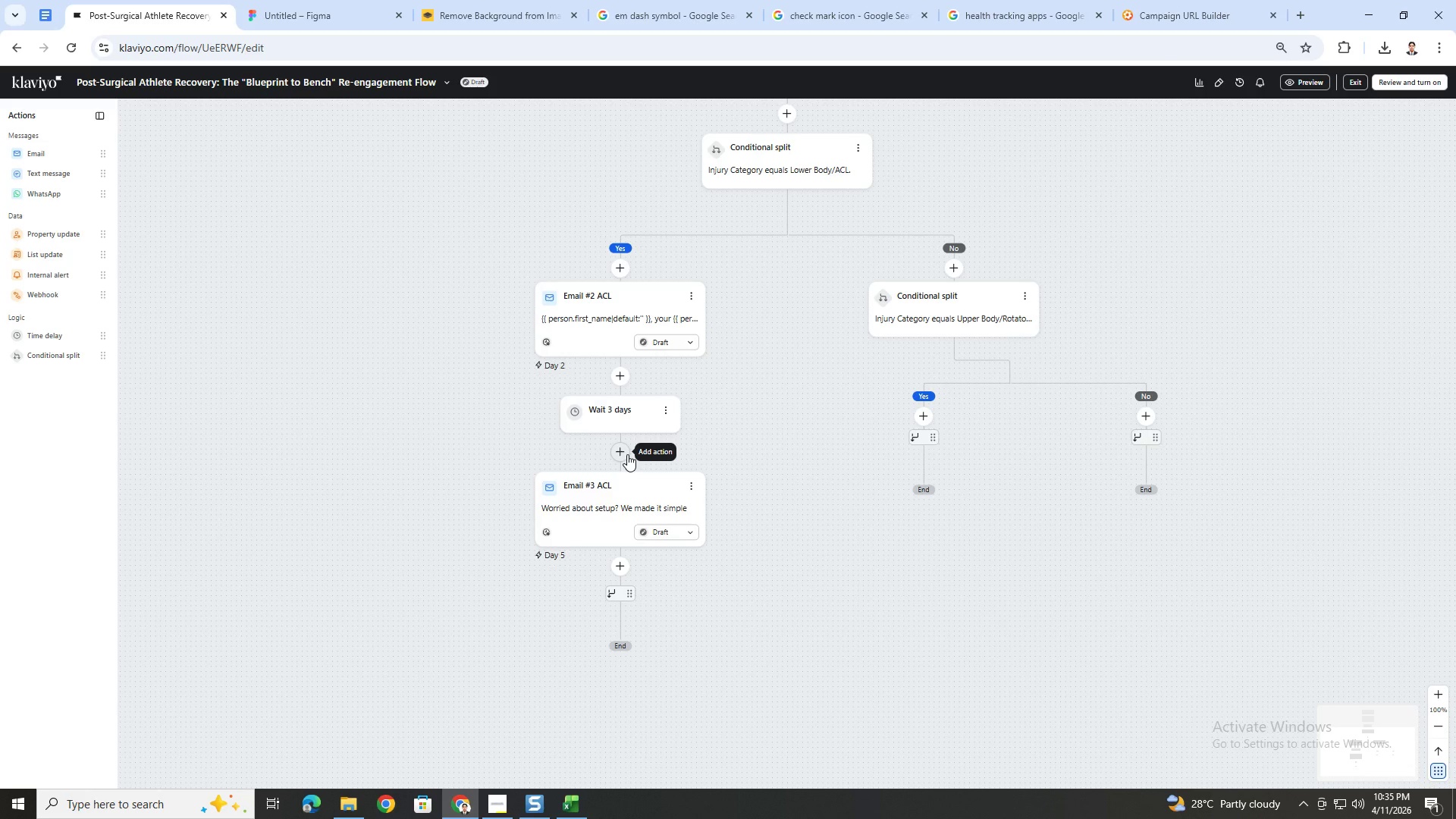 
wait(7.19)
 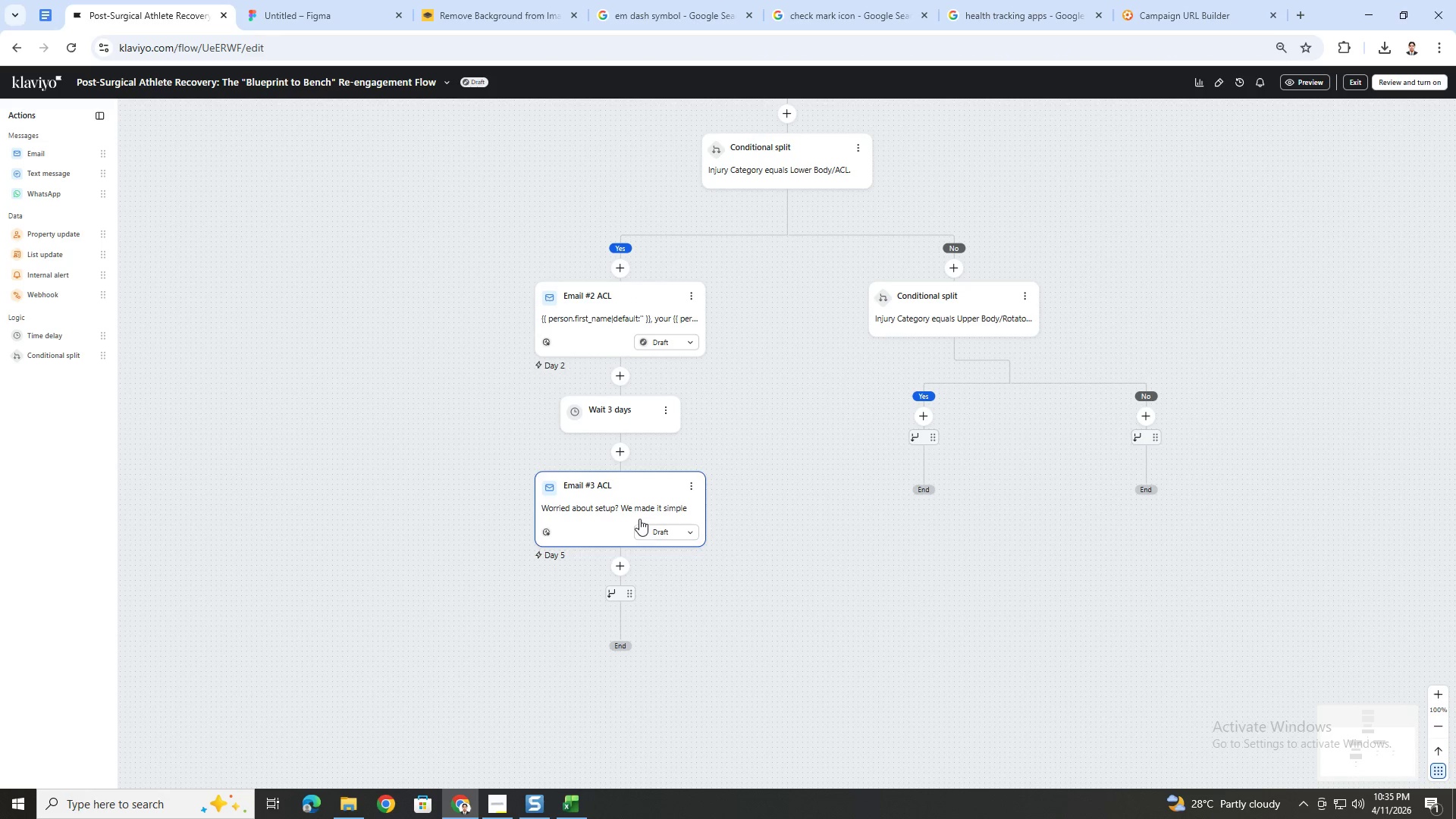 
left_click([627, 454])
 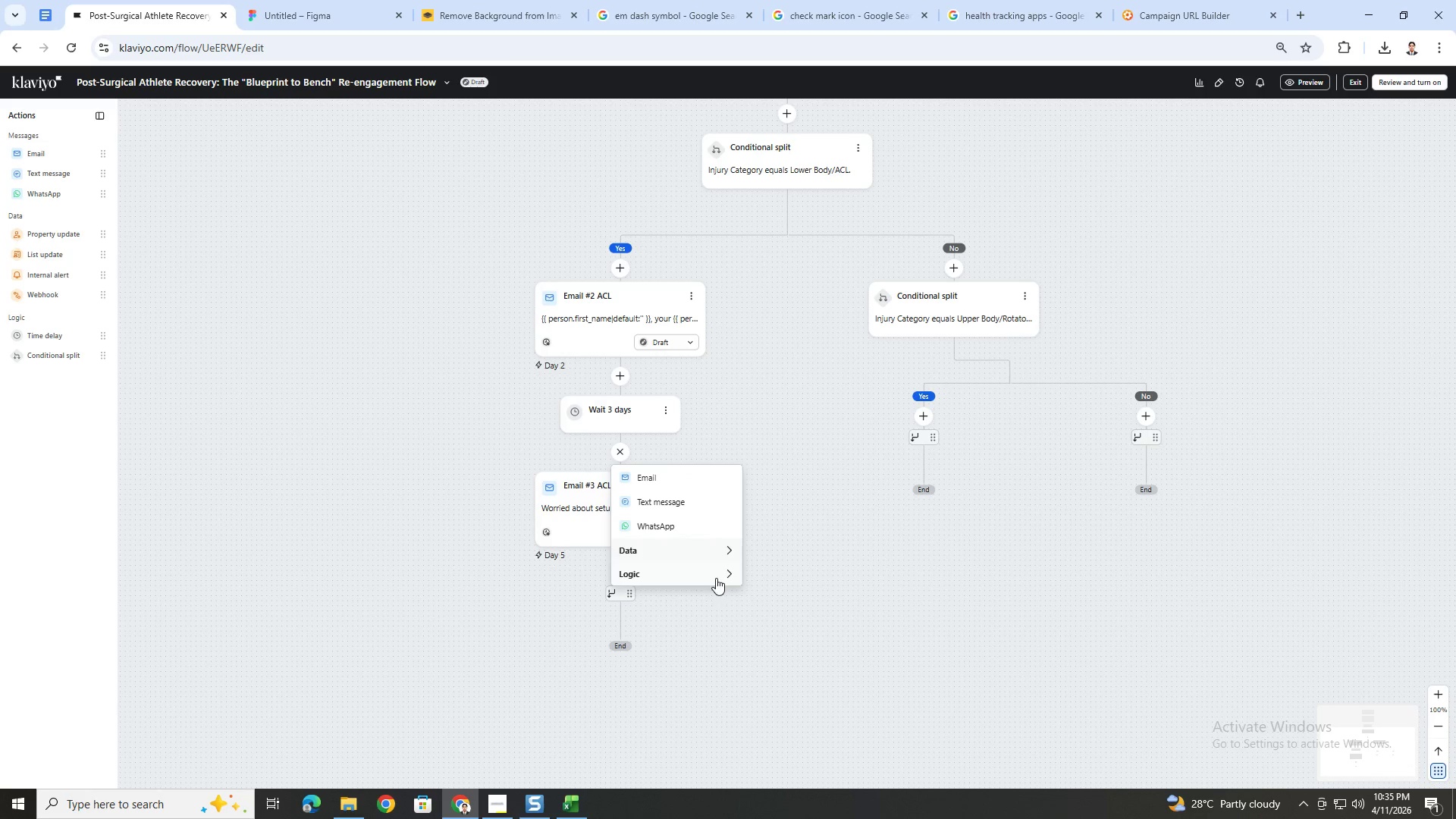 
left_click([718, 581])
 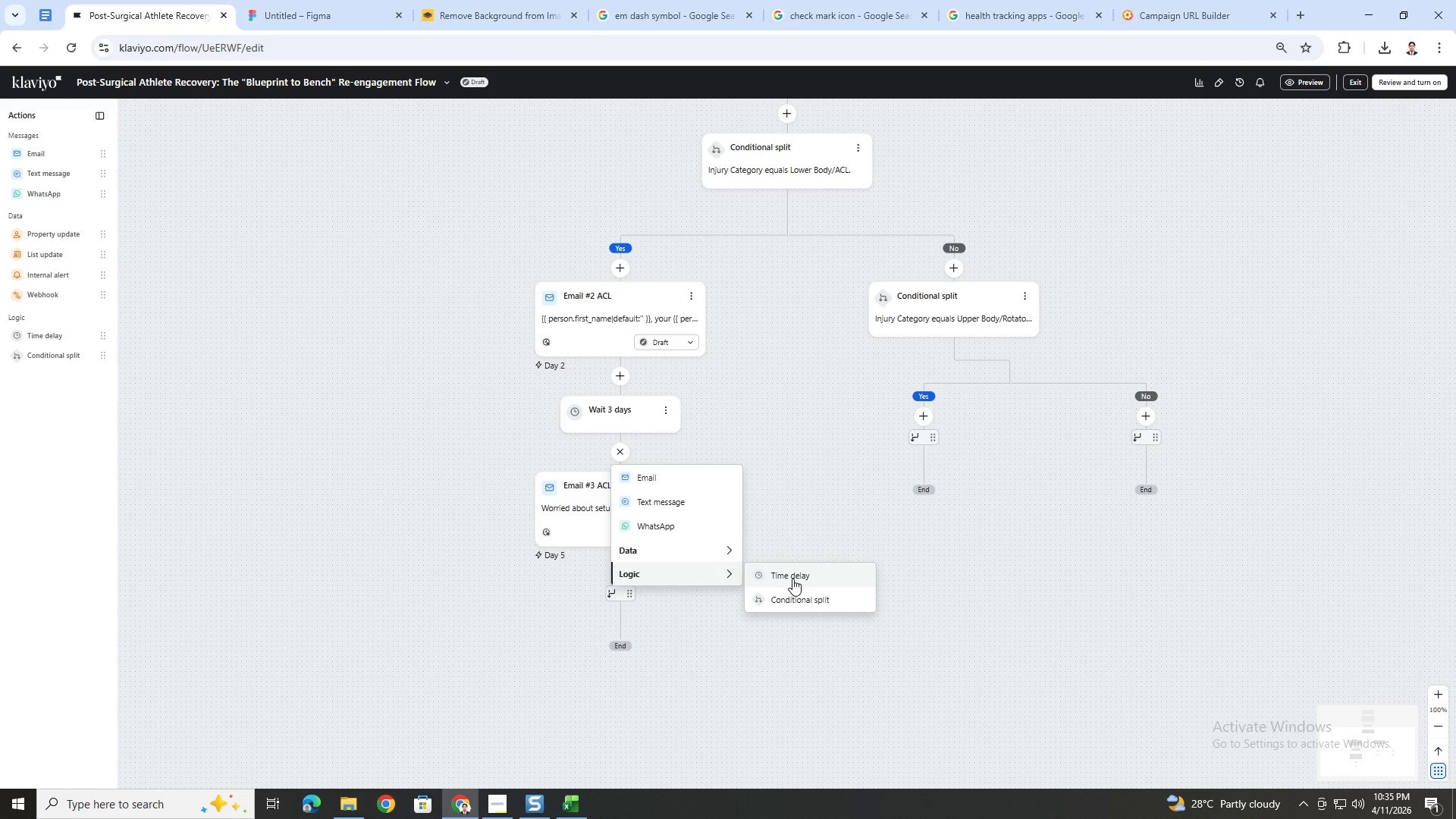 
left_click([805, 602])
 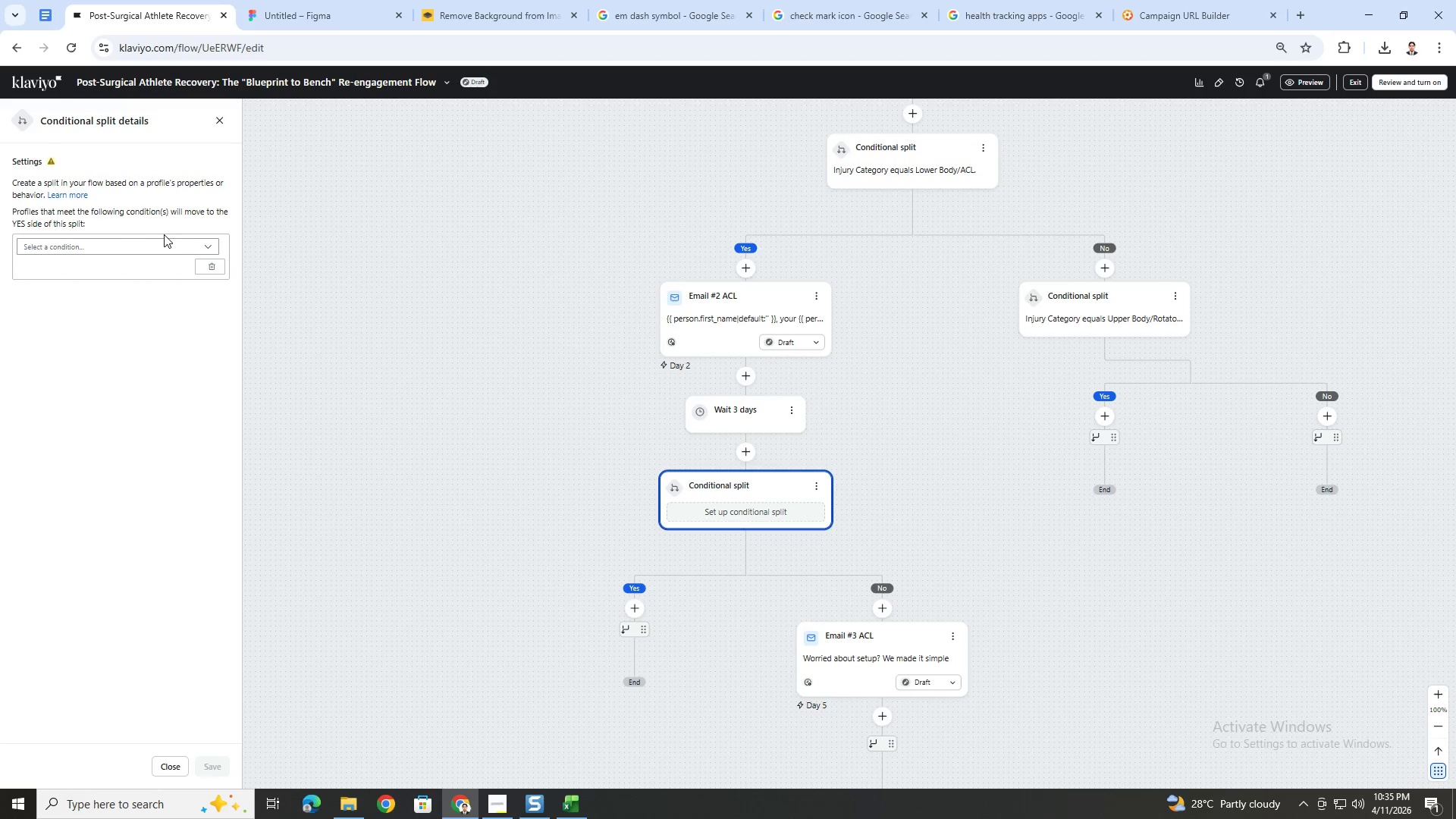 
left_click([113, 246])
 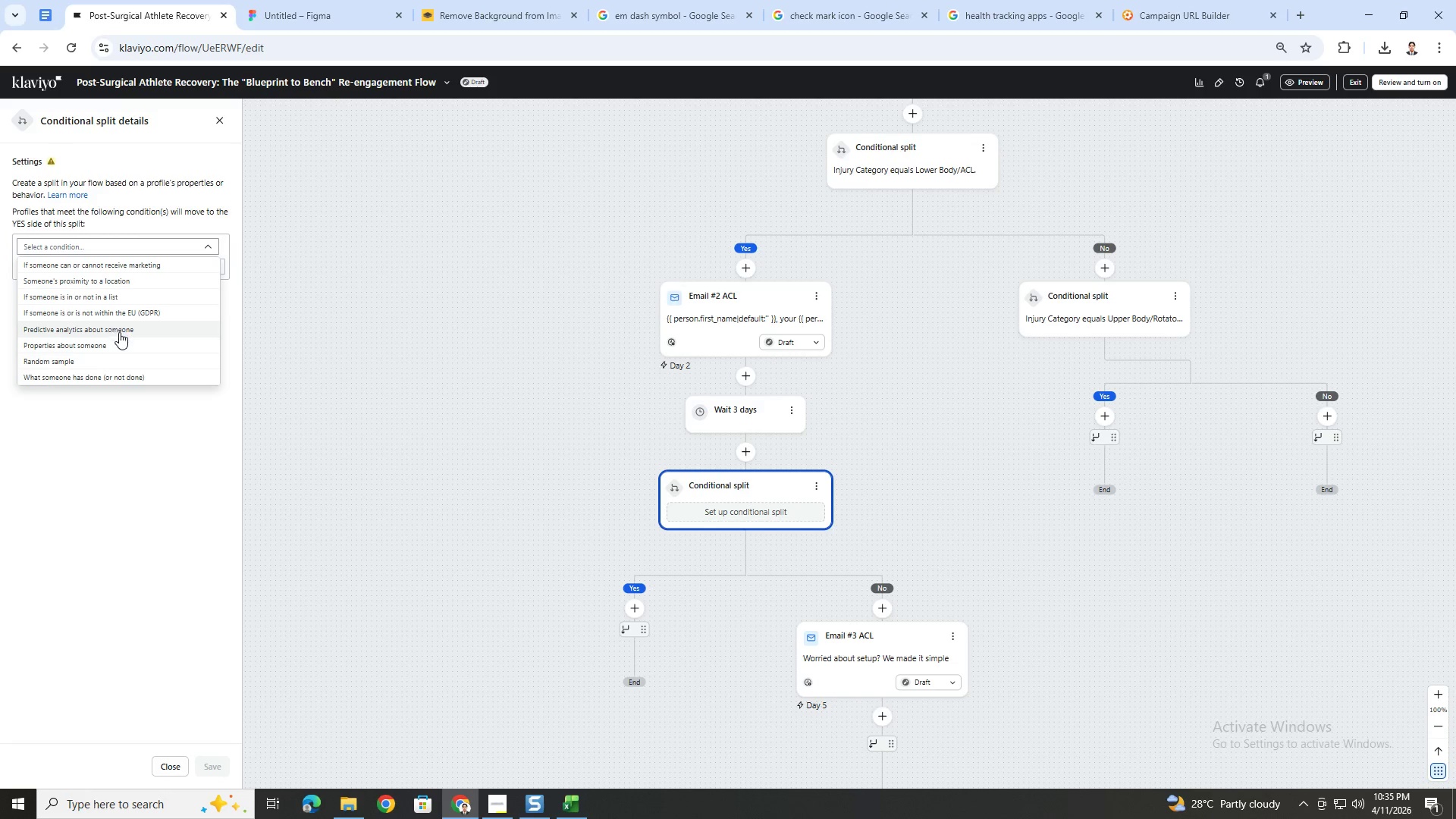 
left_click([123, 344])
 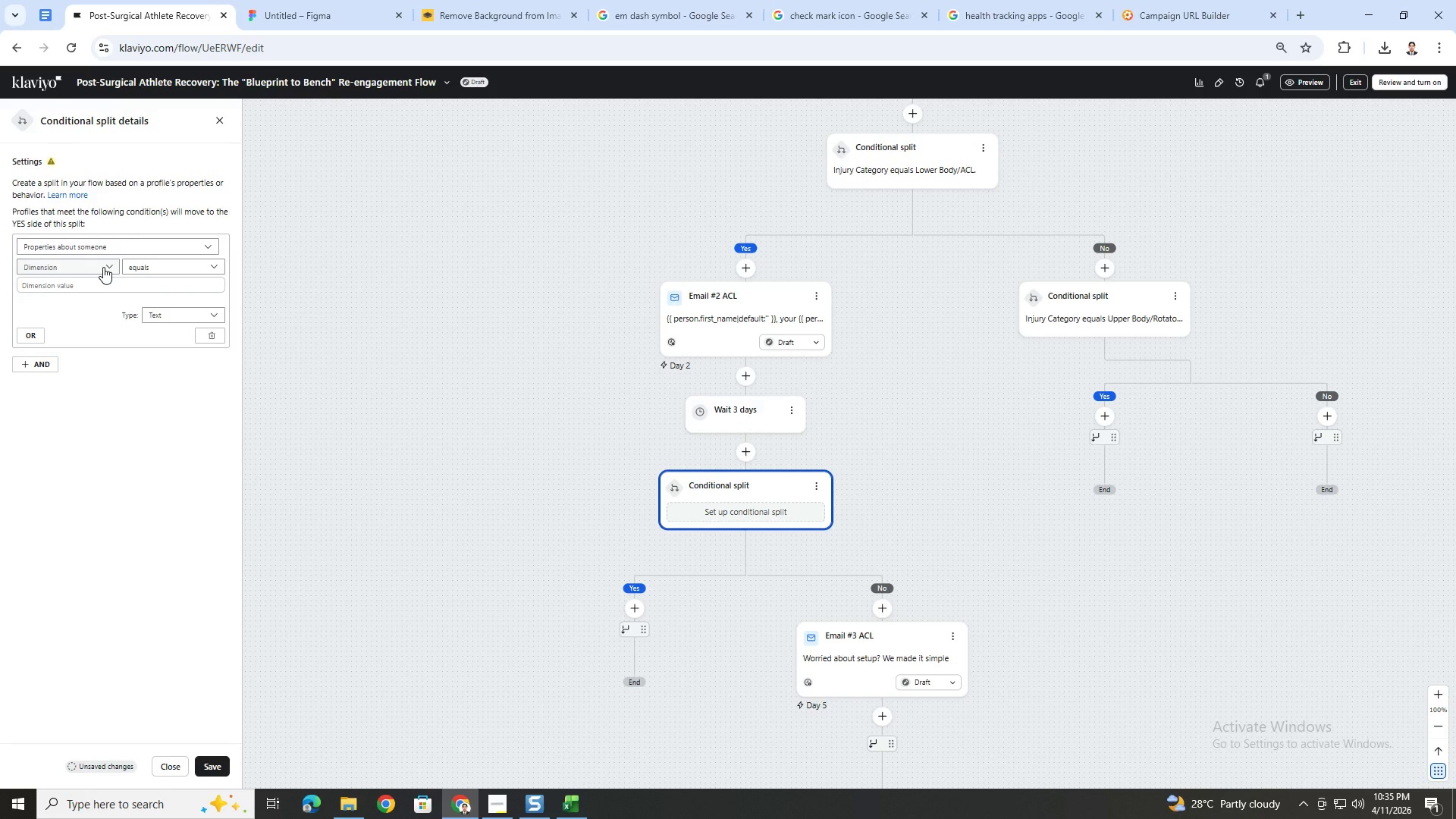 
left_click([104, 267])
 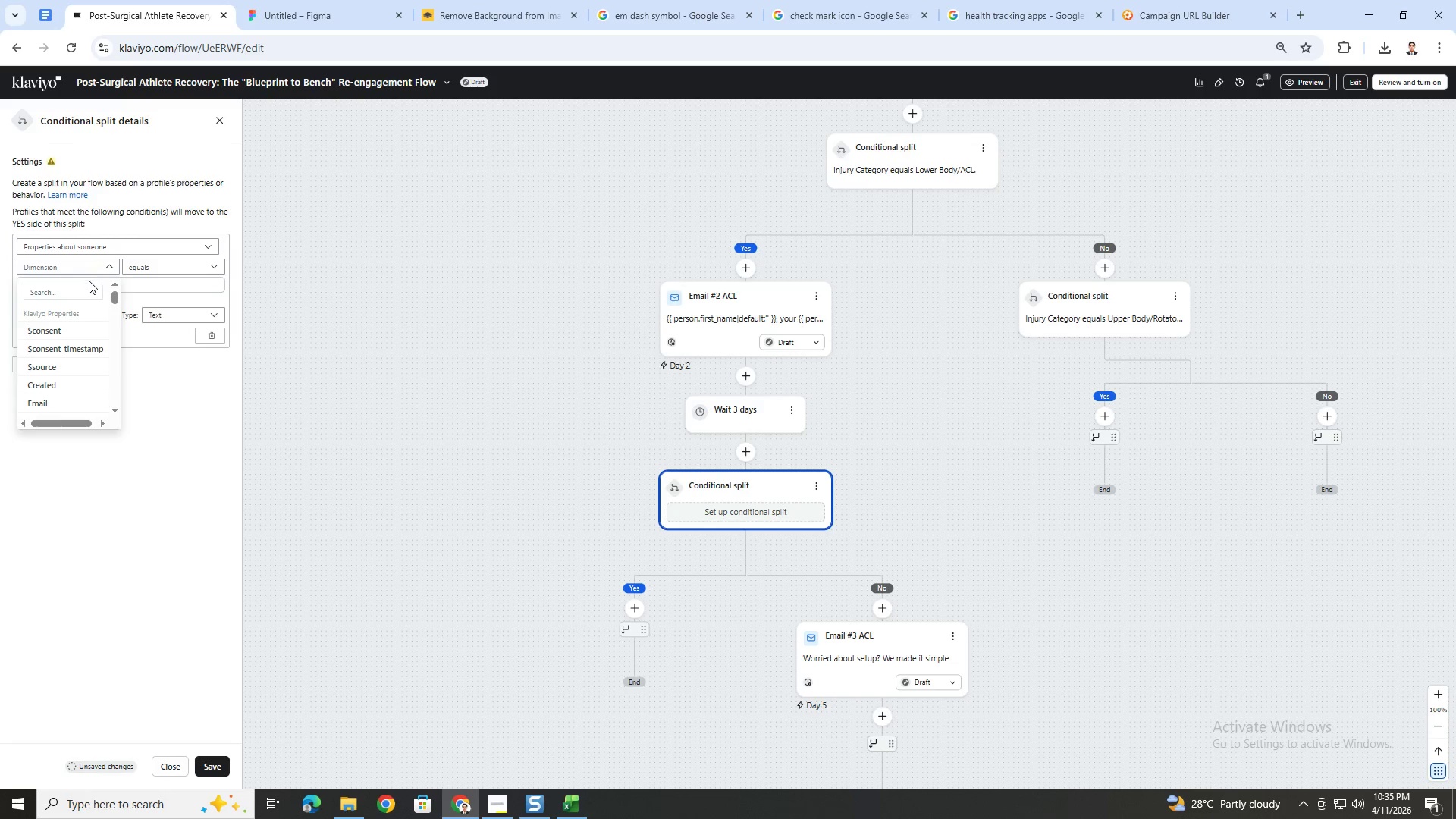 
left_click([81, 293])
 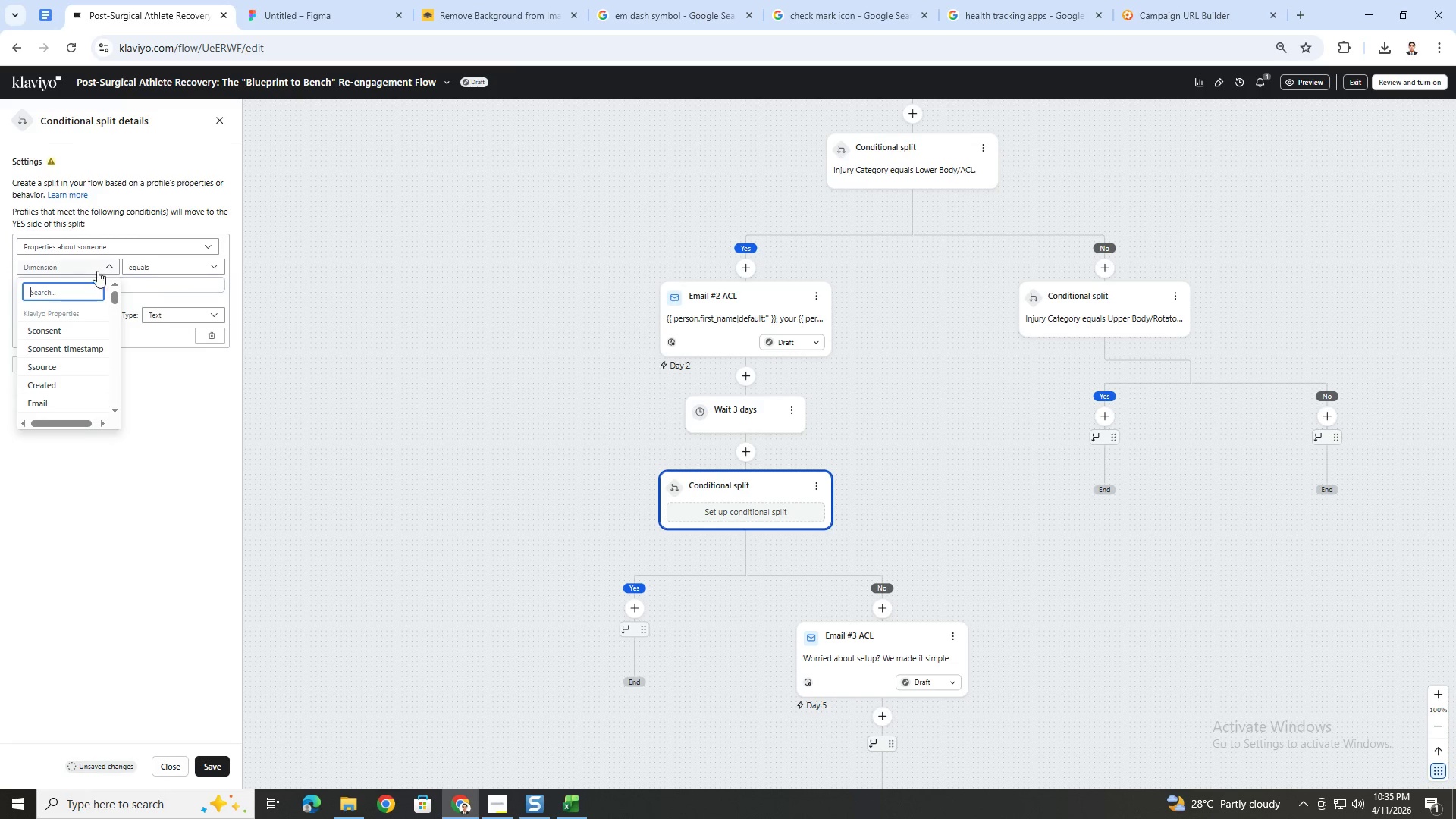 
left_click([102, 251])
 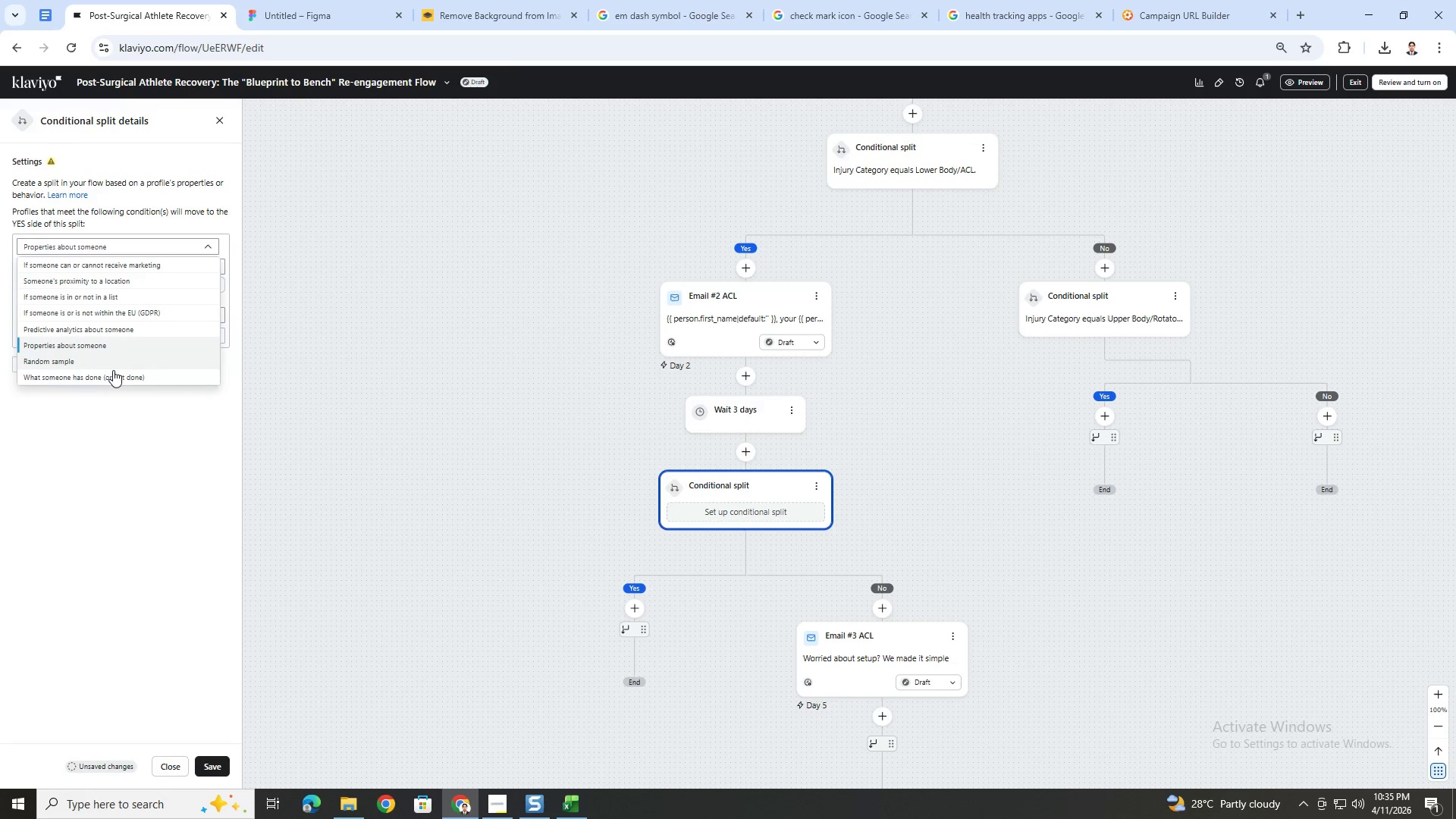 
left_click([115, 379])
 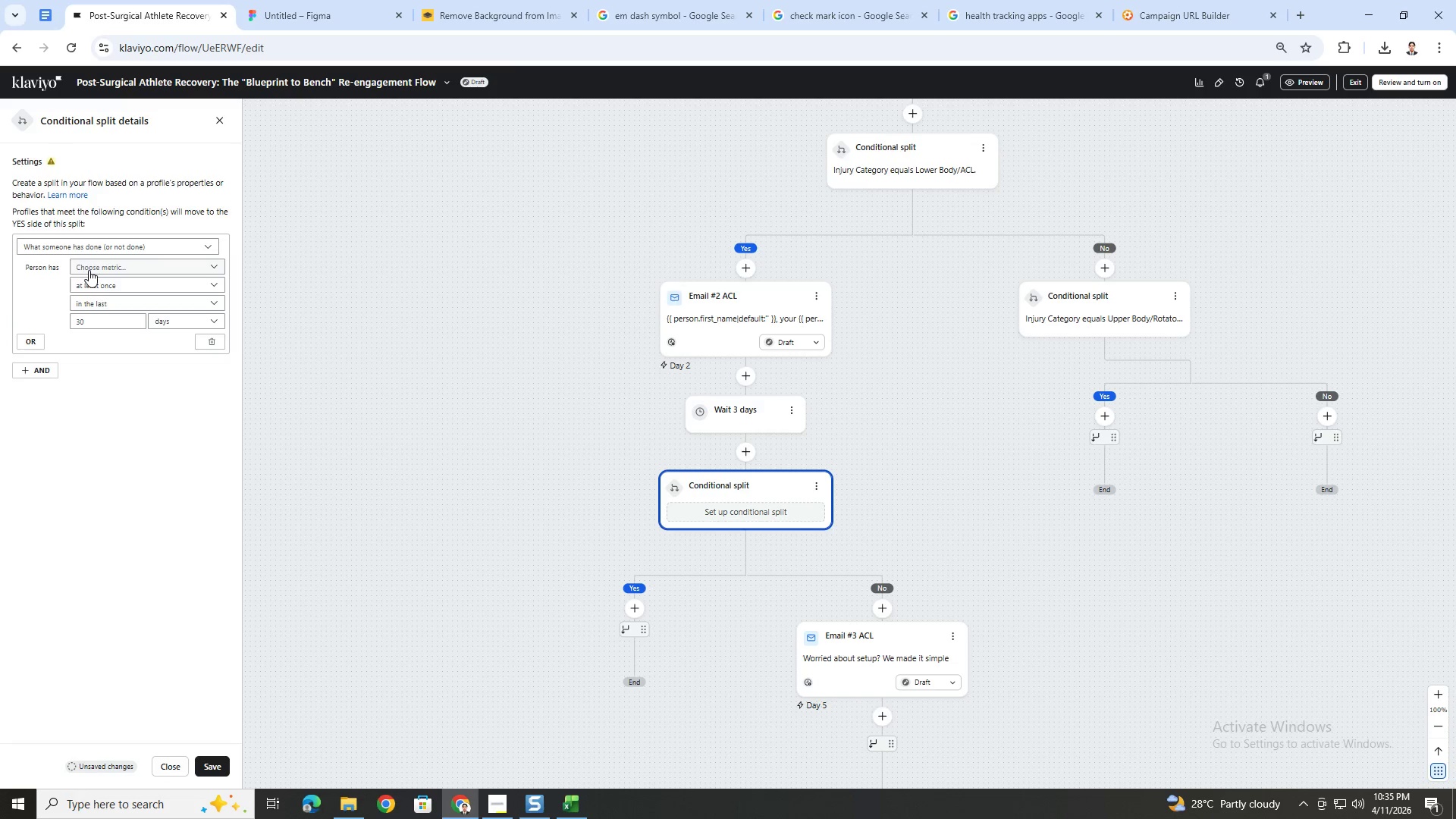 
left_click([93, 270])
 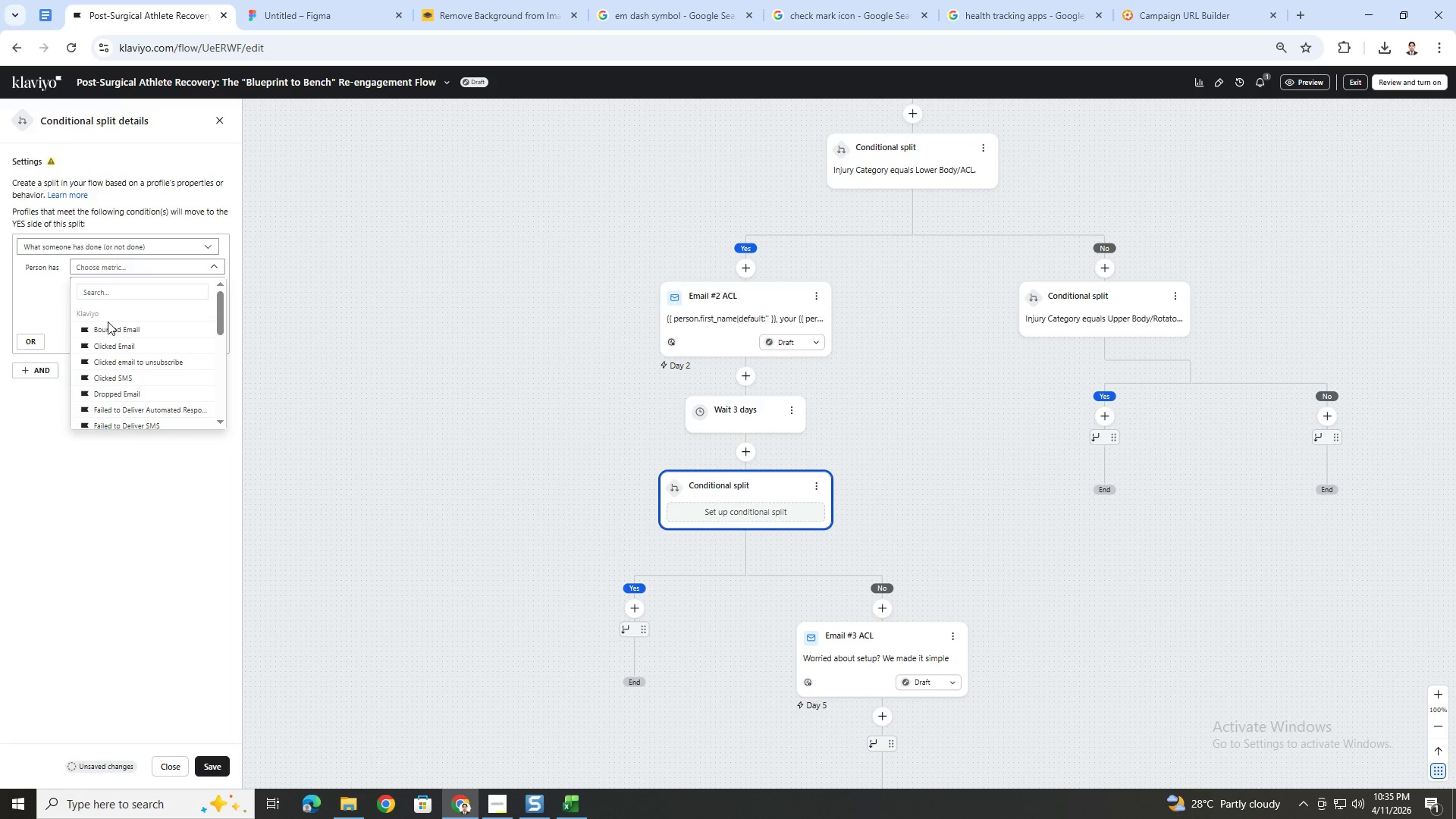 
left_click([113, 350])
 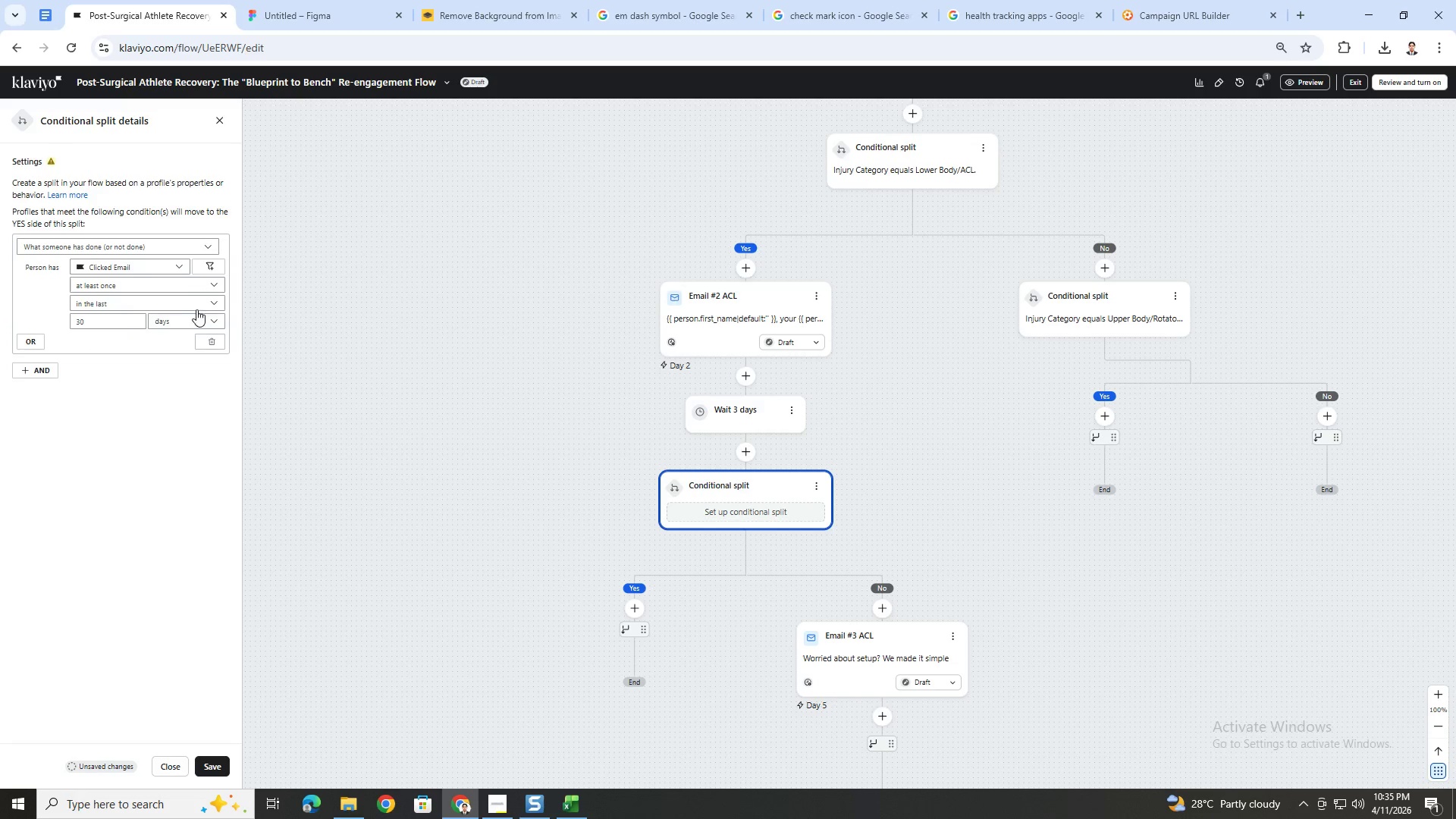 
left_click([217, 306])
 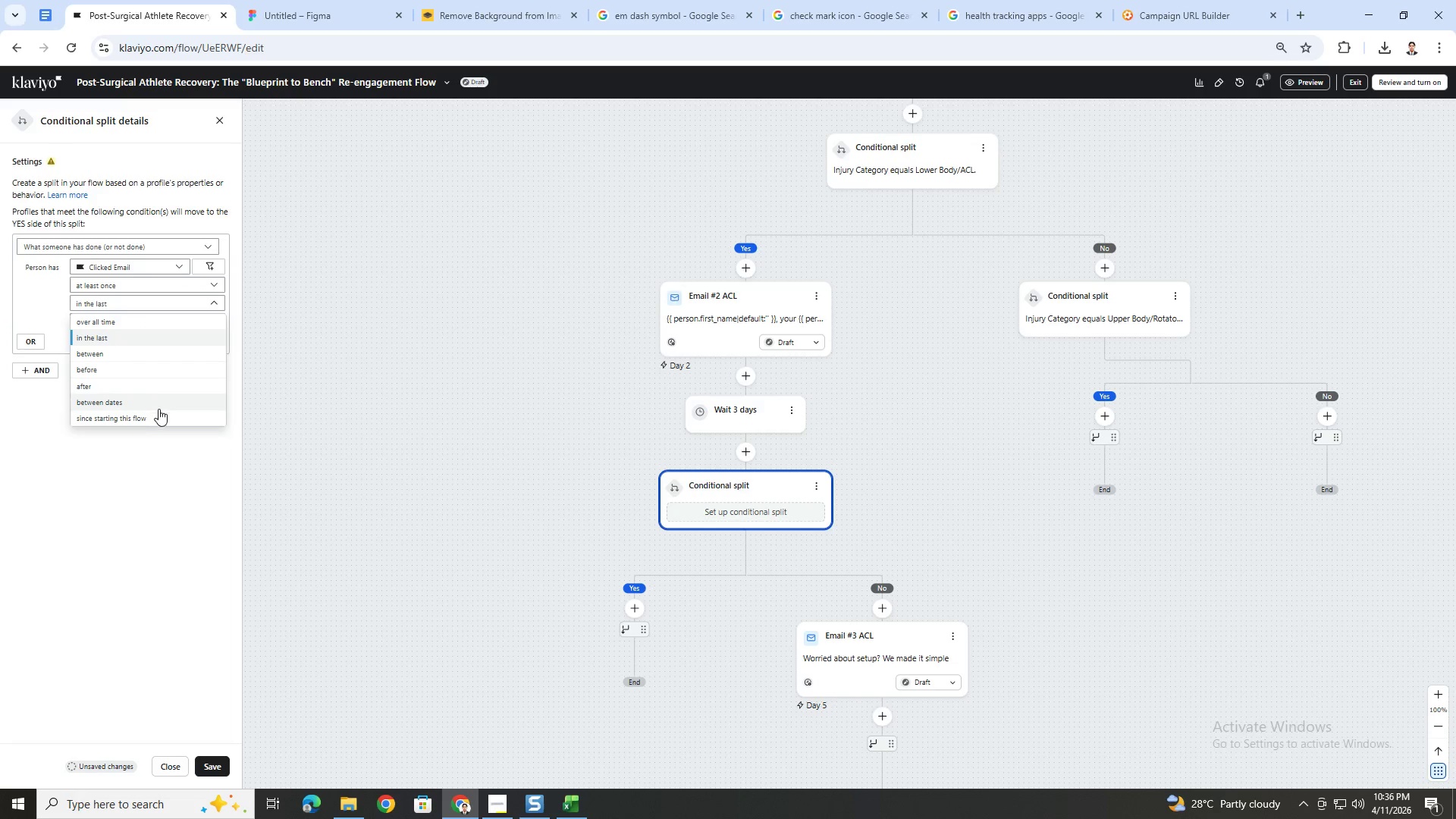 
left_click([162, 419])
 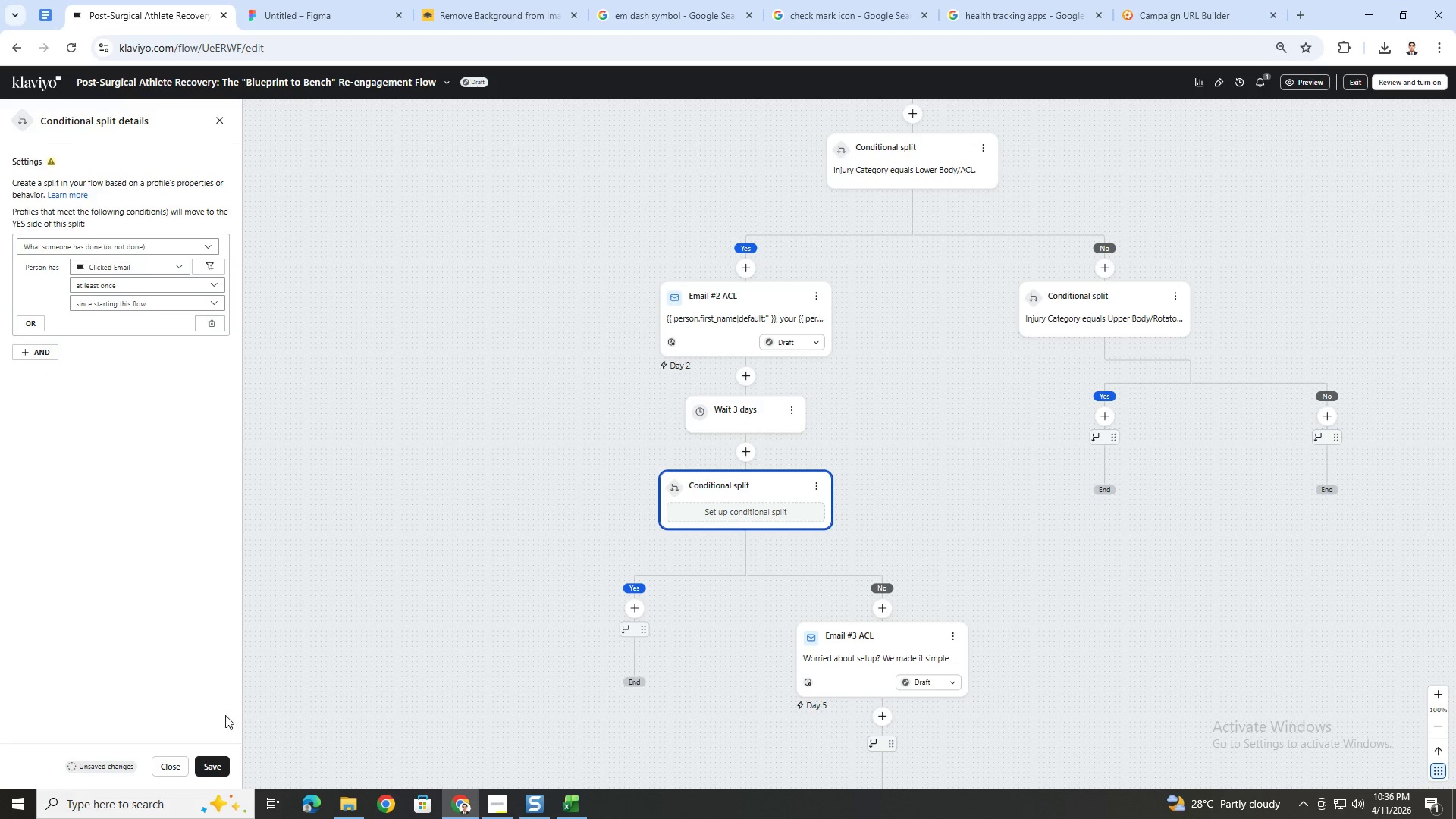 
left_click([219, 765])
 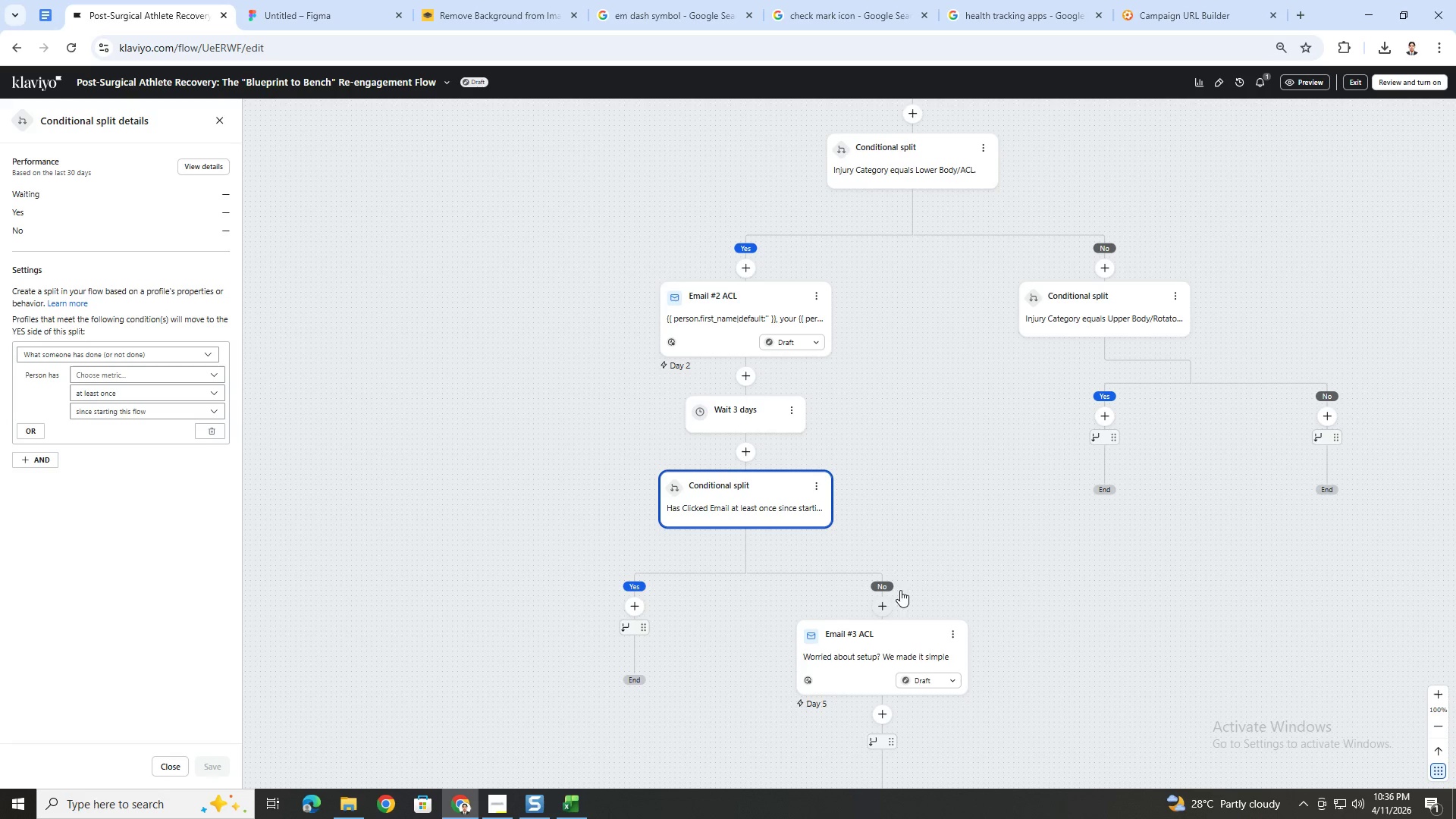 
scroll: coordinate [936, 560], scroll_direction: down, amount: 1.0
 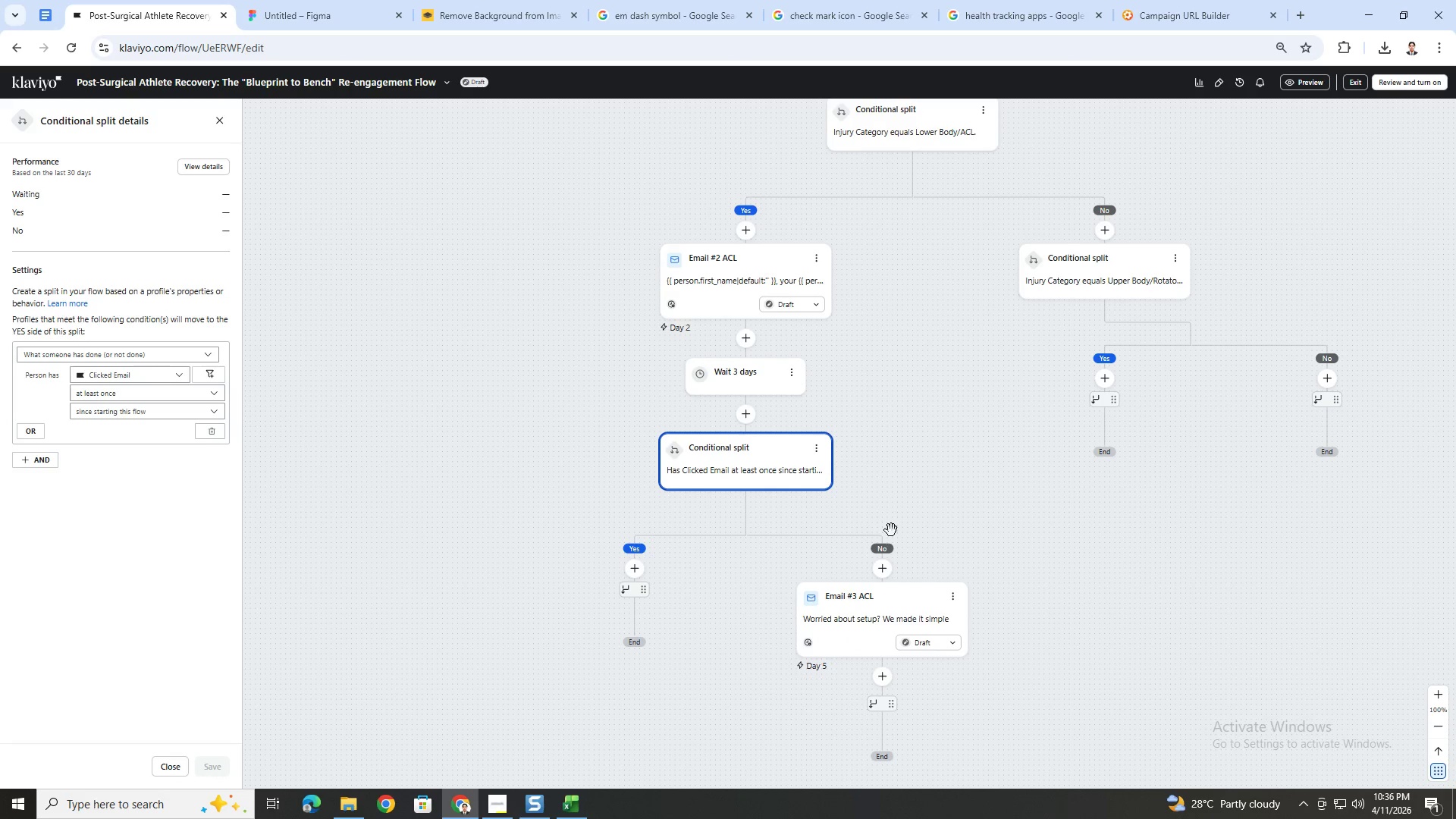 
mouse_move([877, 544])
 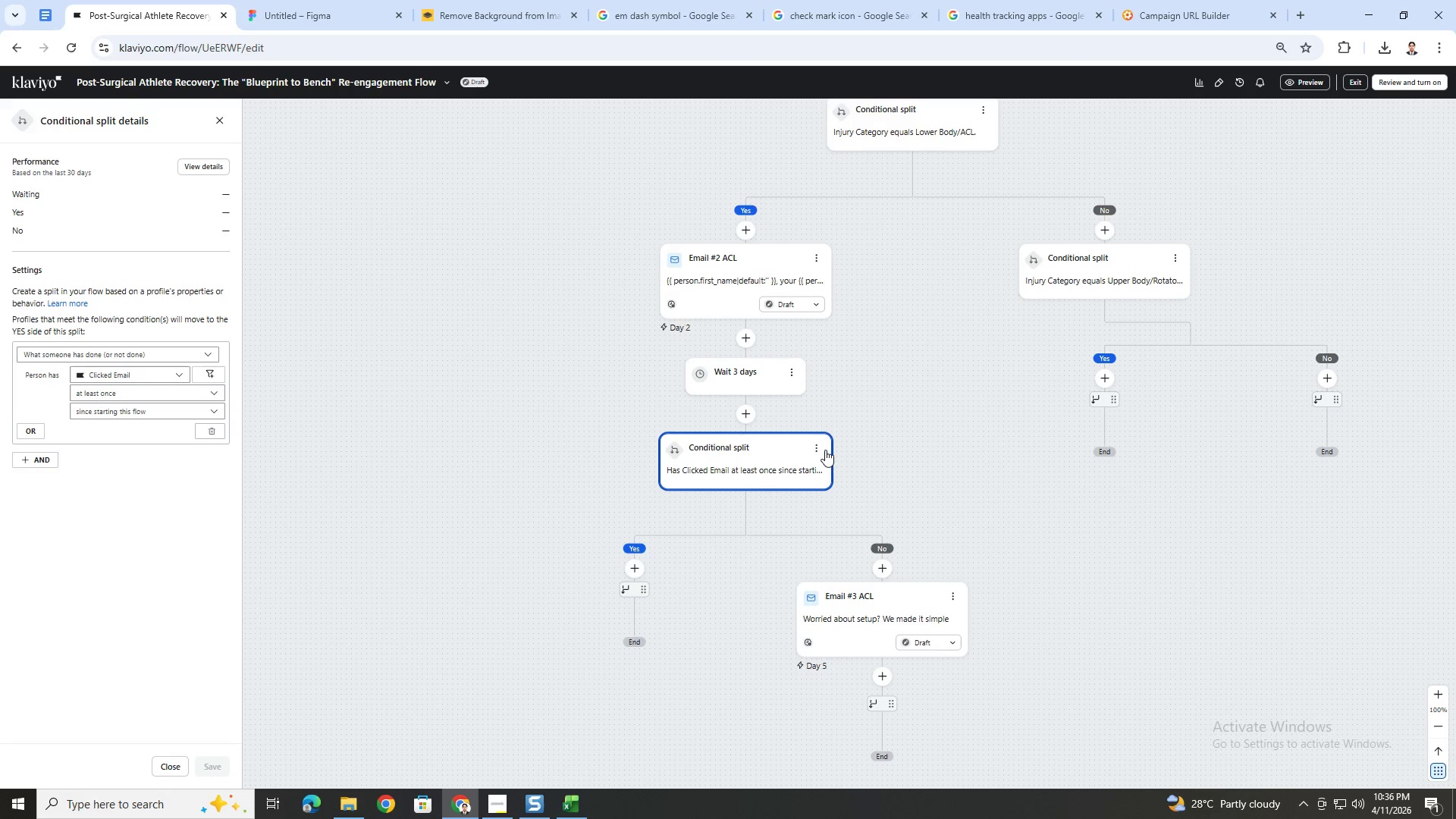 
left_click([814, 447])
 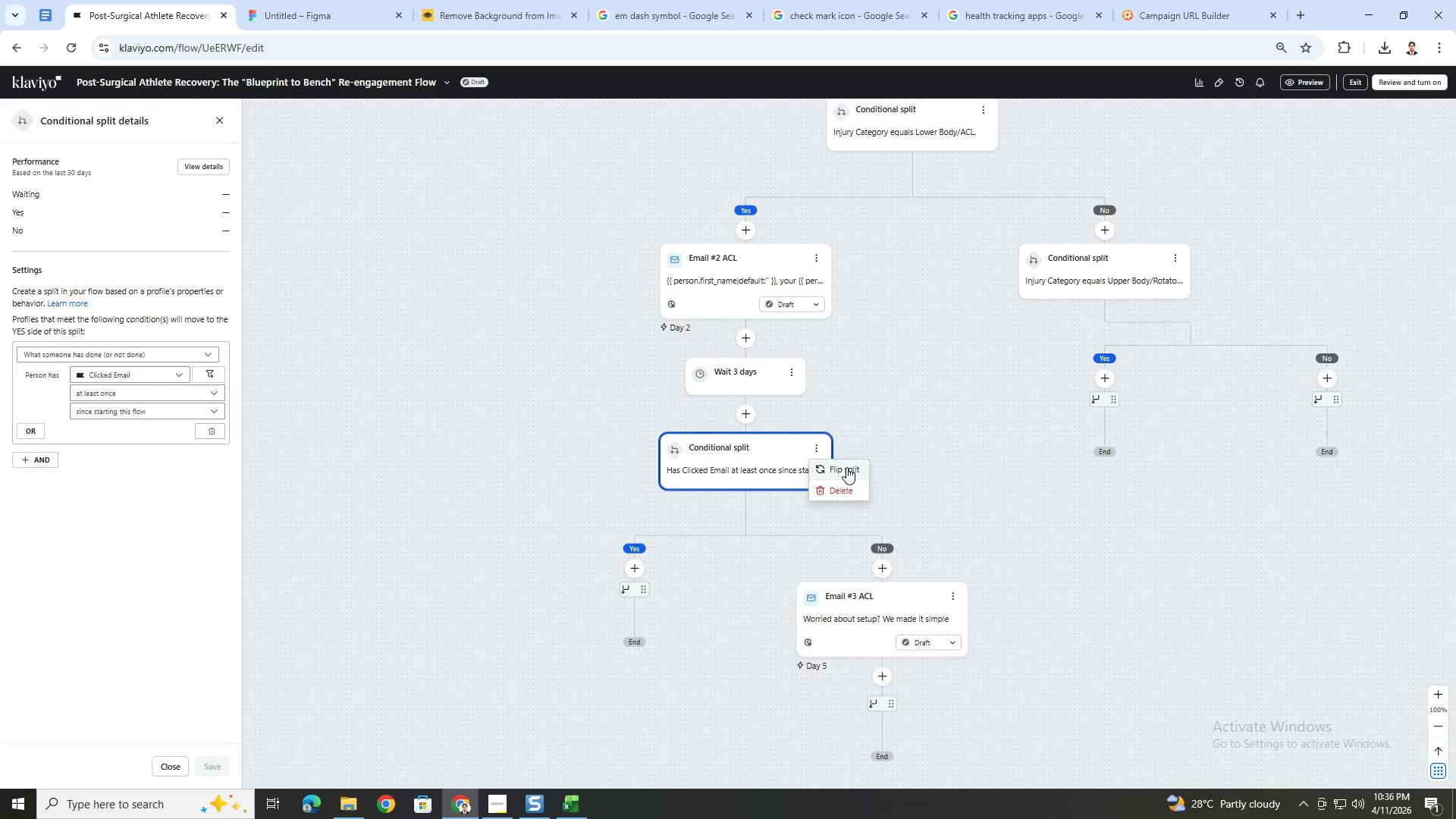 
left_click([848, 469])
 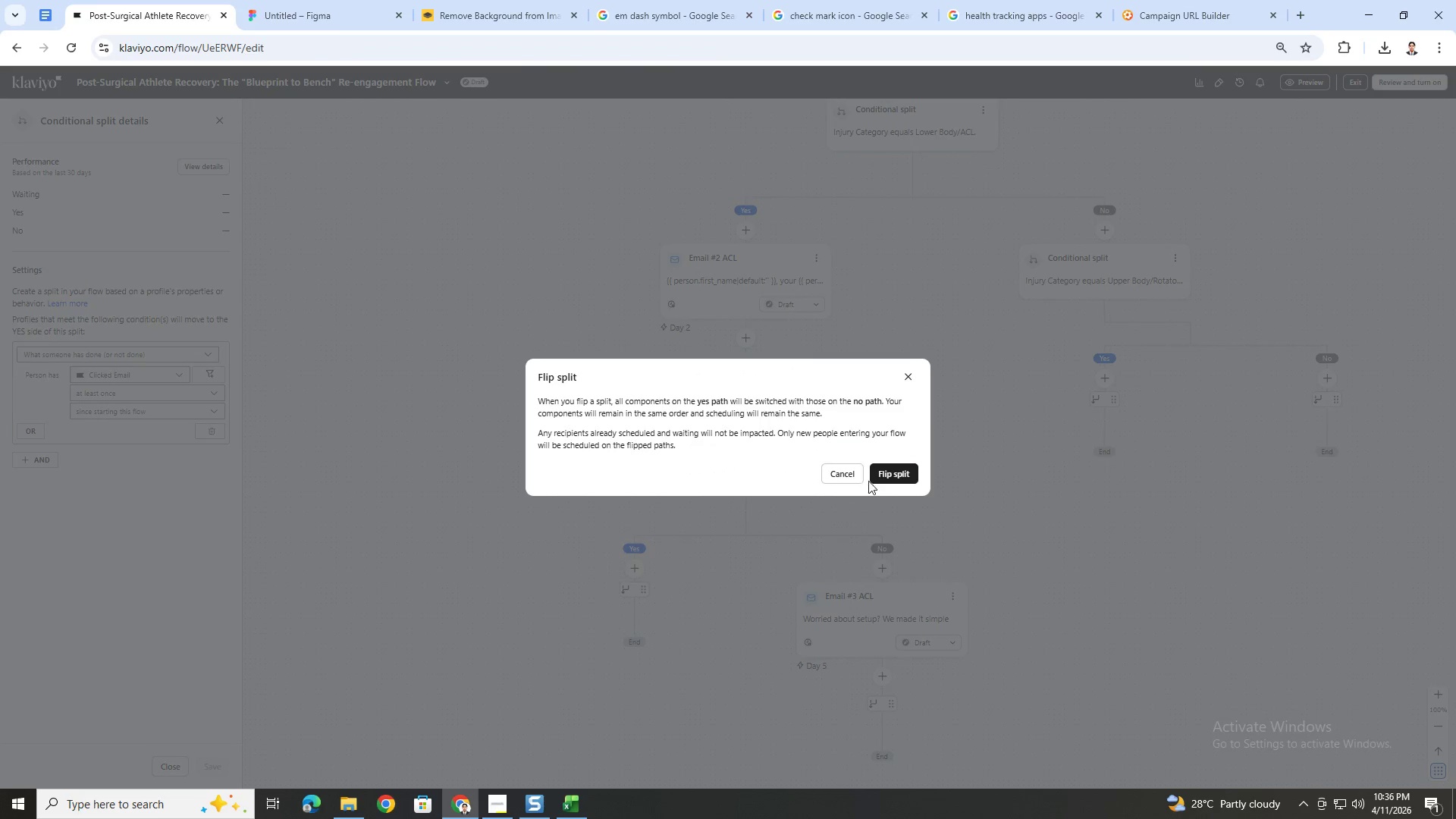 
left_click([879, 472])
 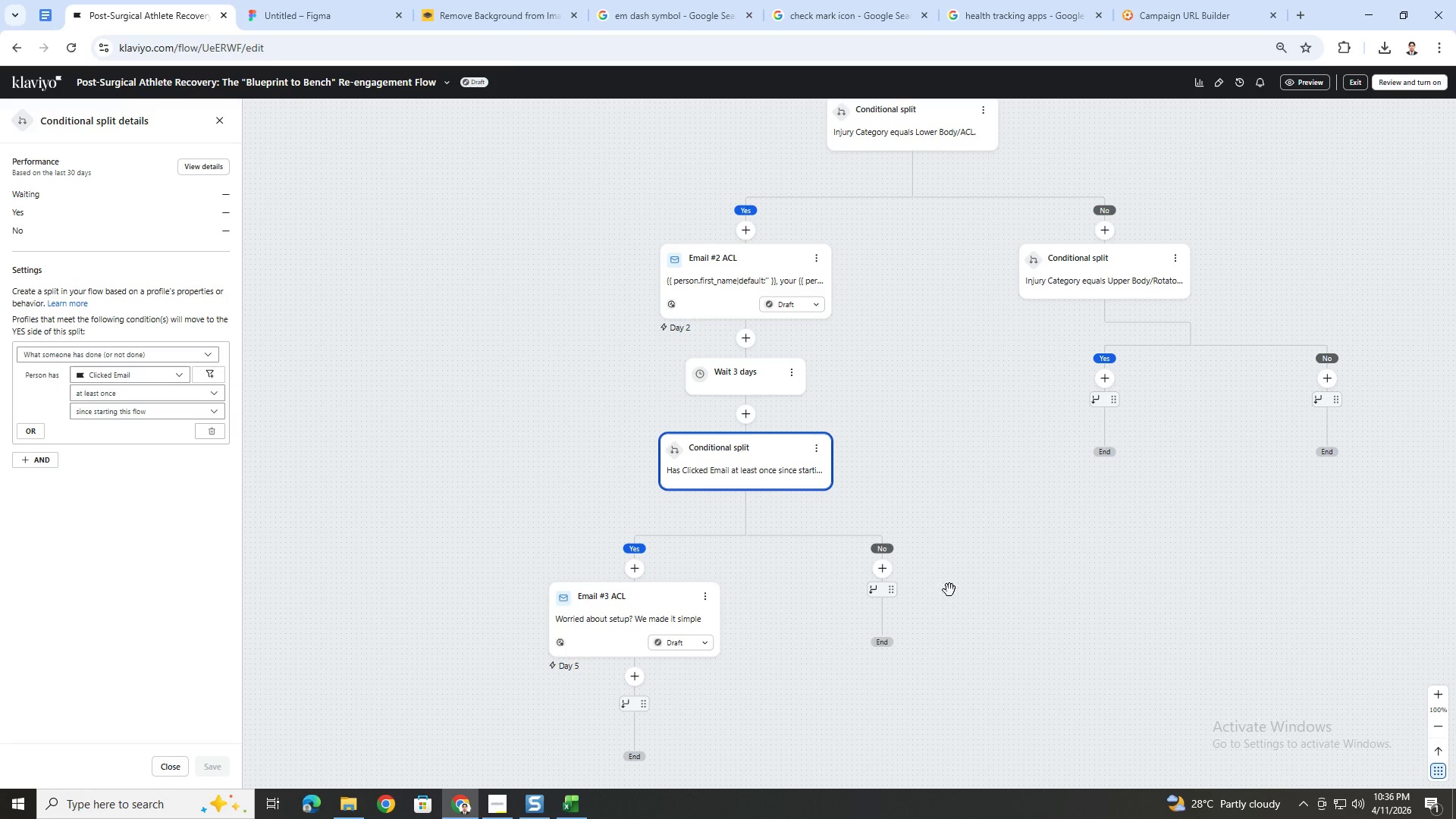 
left_click([976, 675])
 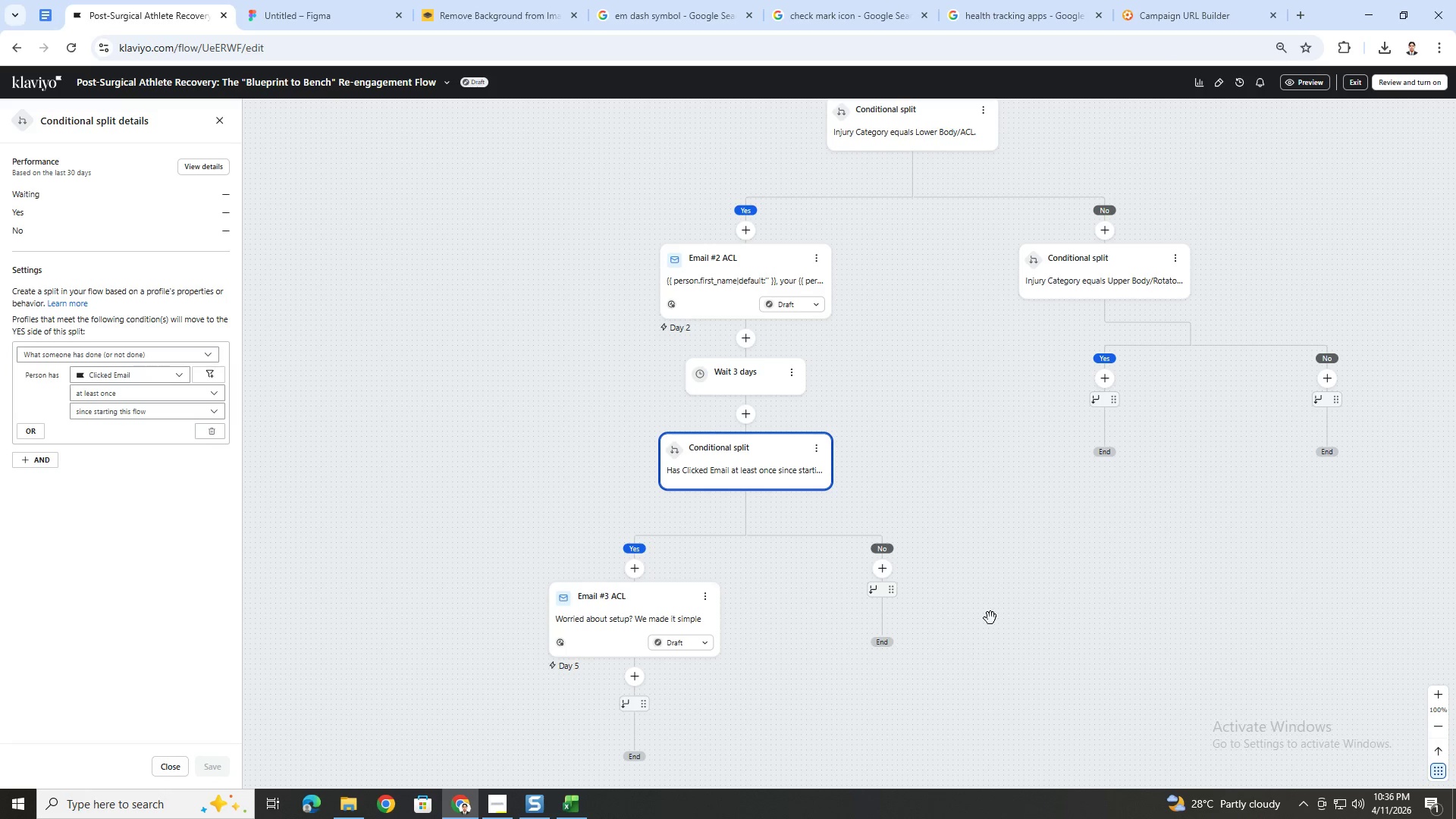 
left_click_drag(start_coordinate=[1104, 521], to_coordinate=[987, 509])
 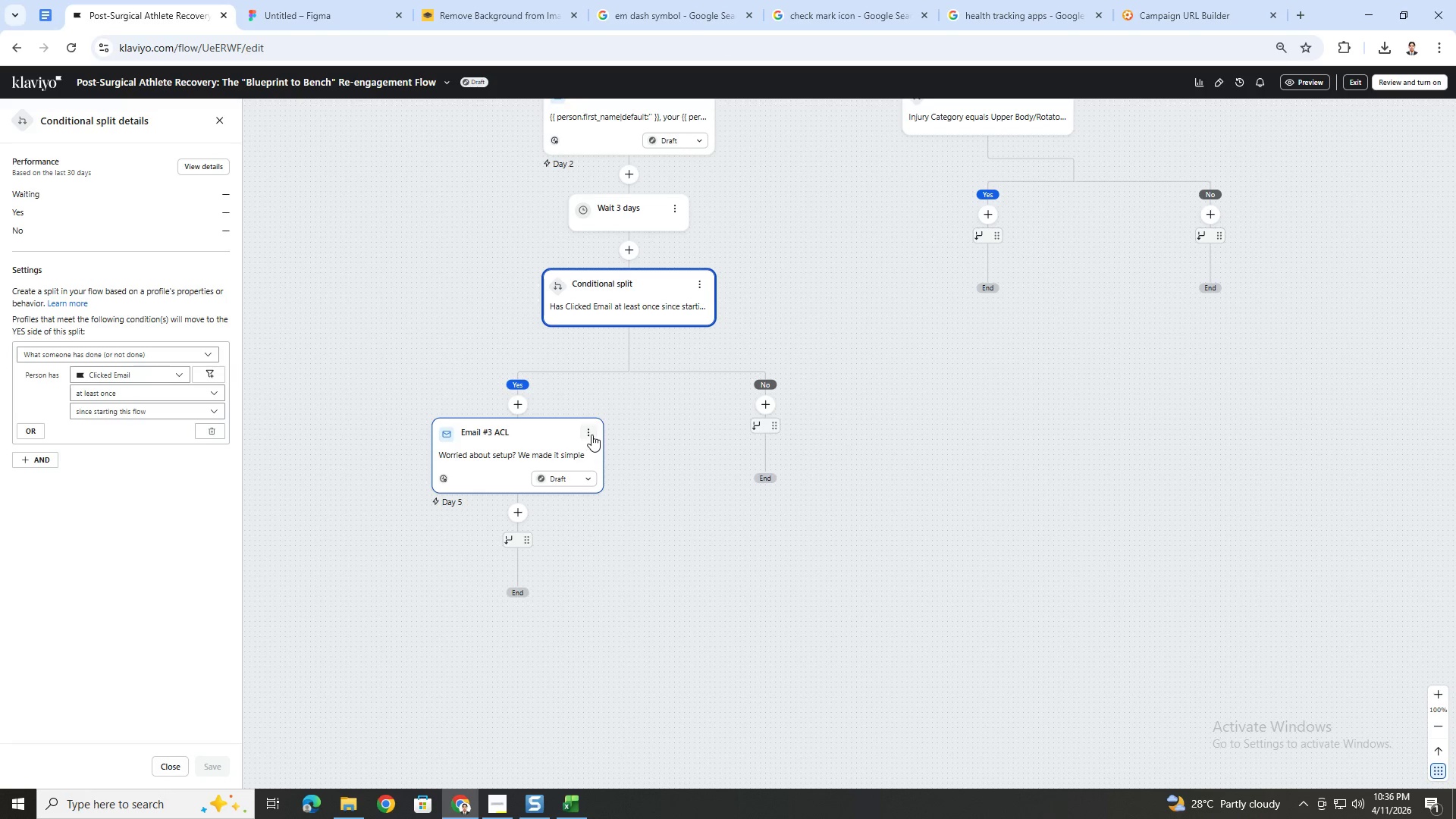 
scroll: coordinate [988, 595], scroll_direction: down, amount: 4.0
 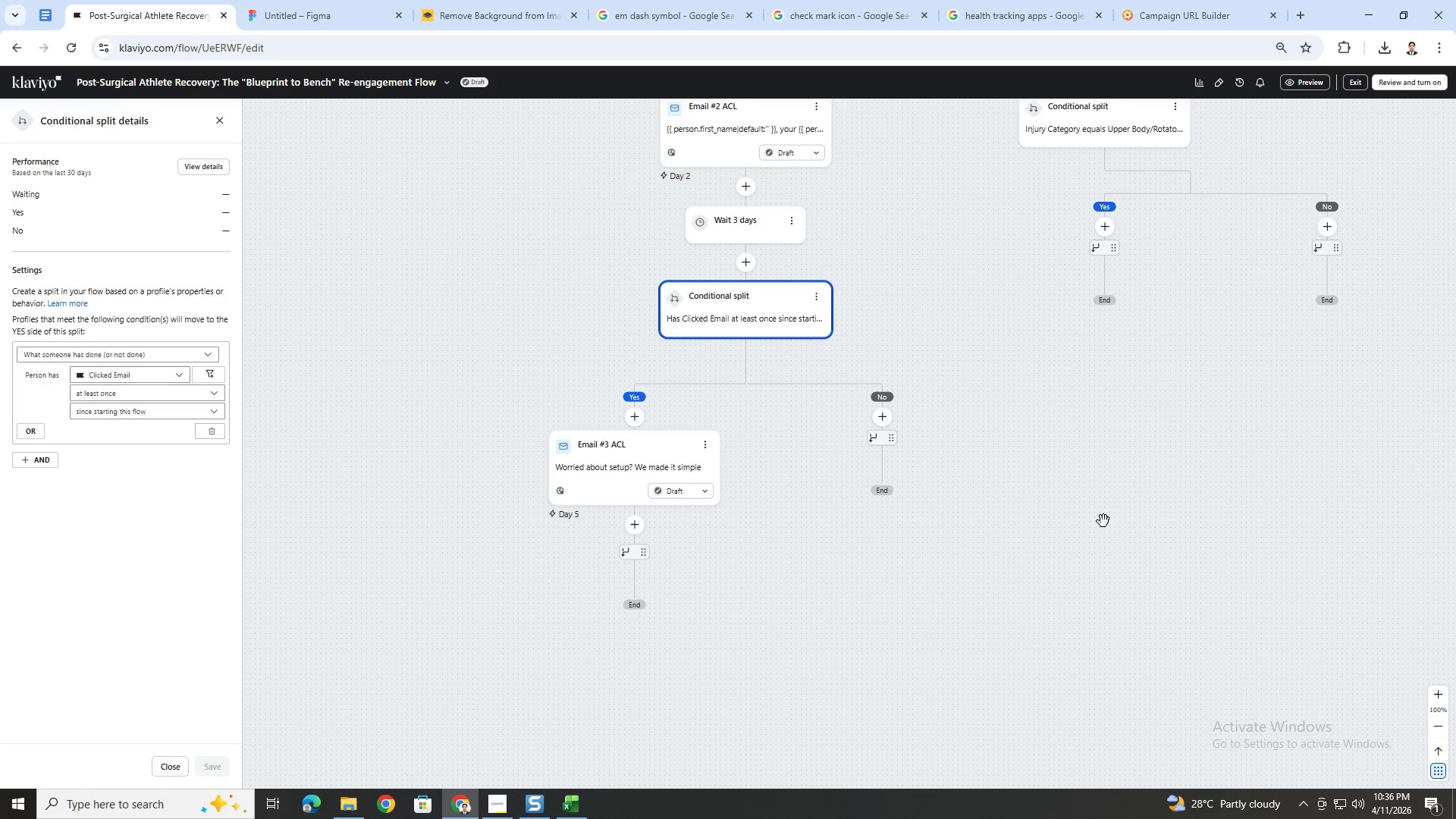 
left_click([592, 434])
 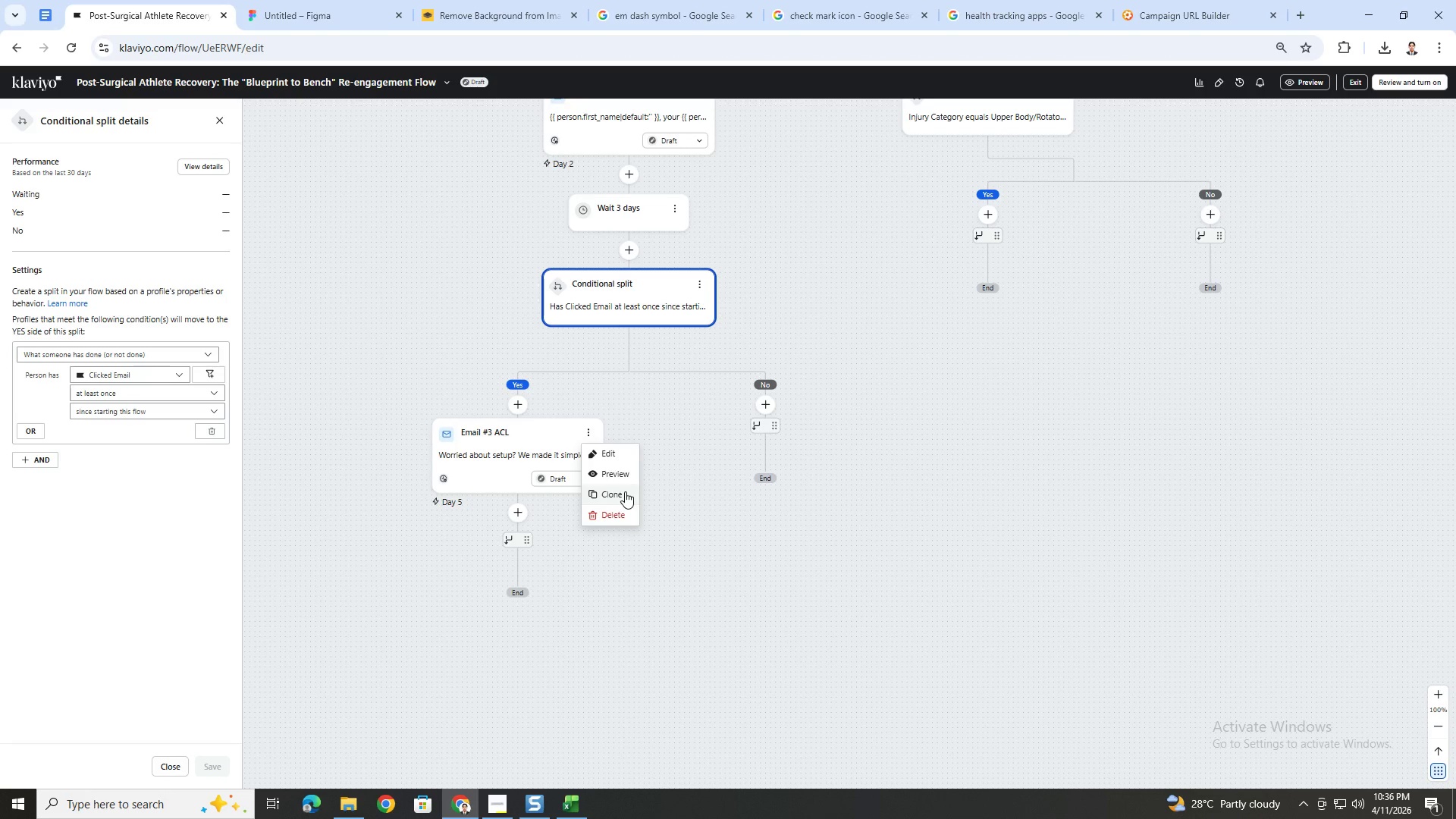 
left_click([623, 492])
 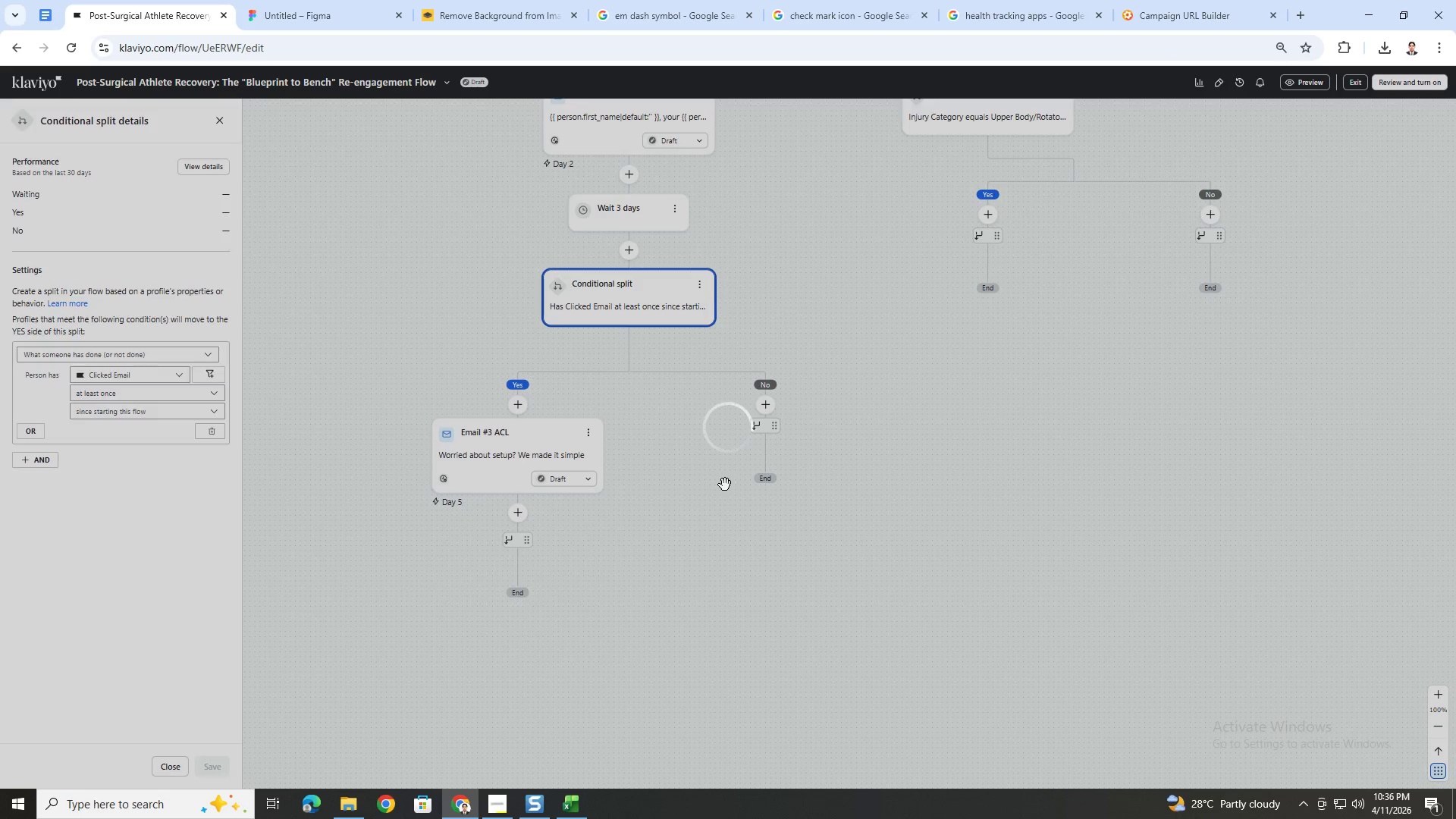 
wait(5.3)
 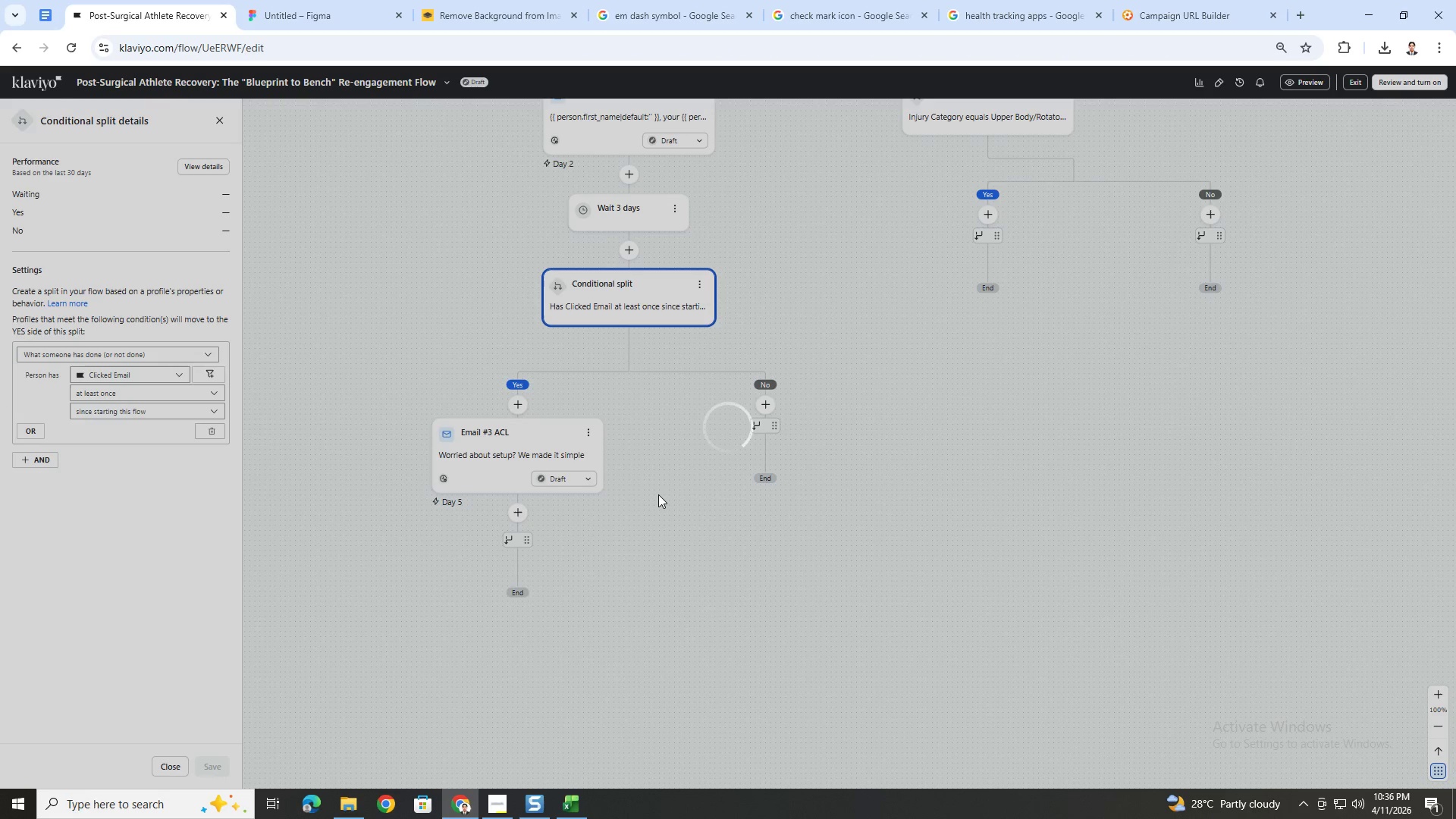 
left_click_drag(start_coordinate=[544, 544], to_coordinate=[777, 424])
 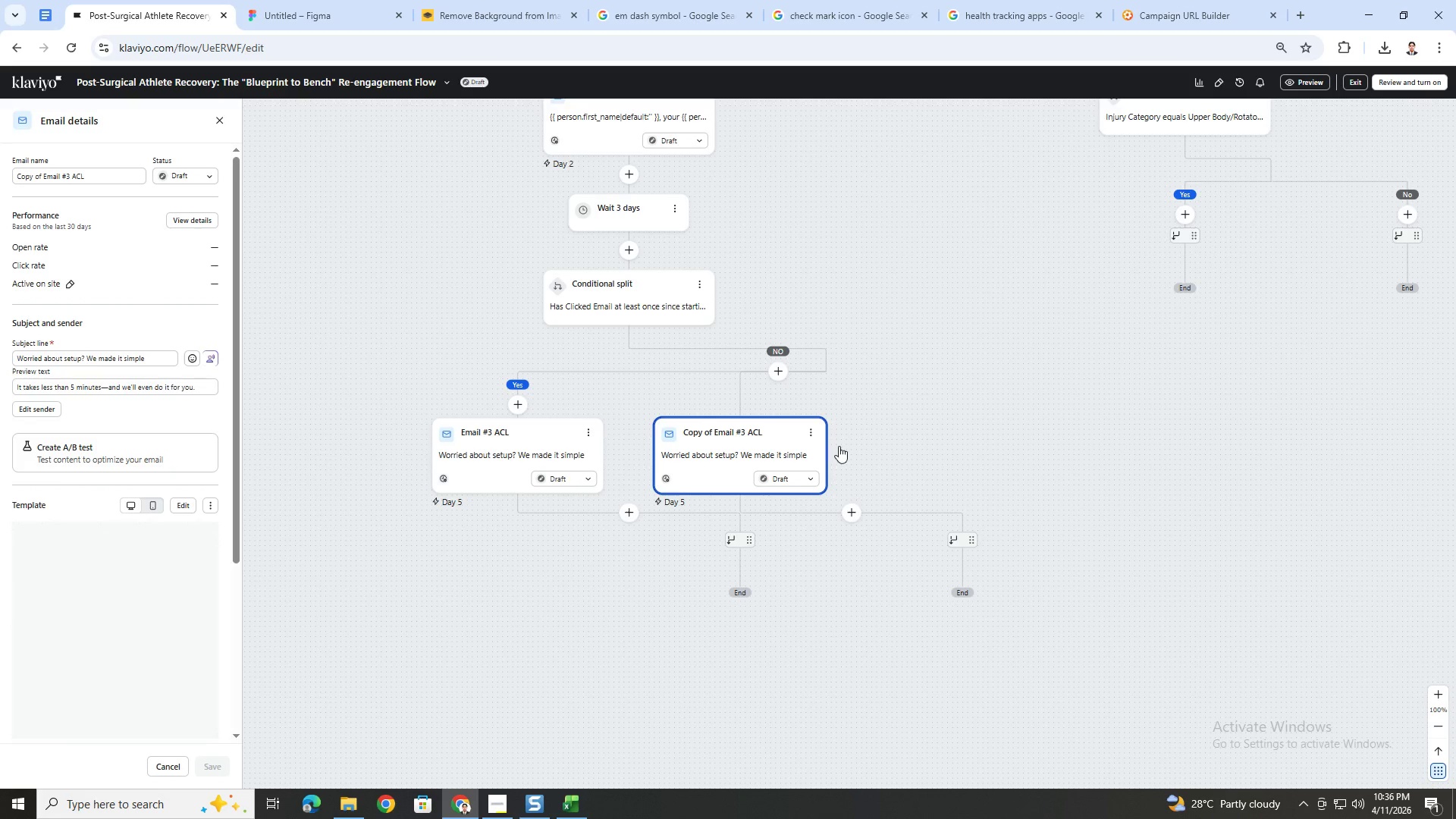 
scroll: coordinate [859, 465], scroll_direction: up, amount: 5.0
 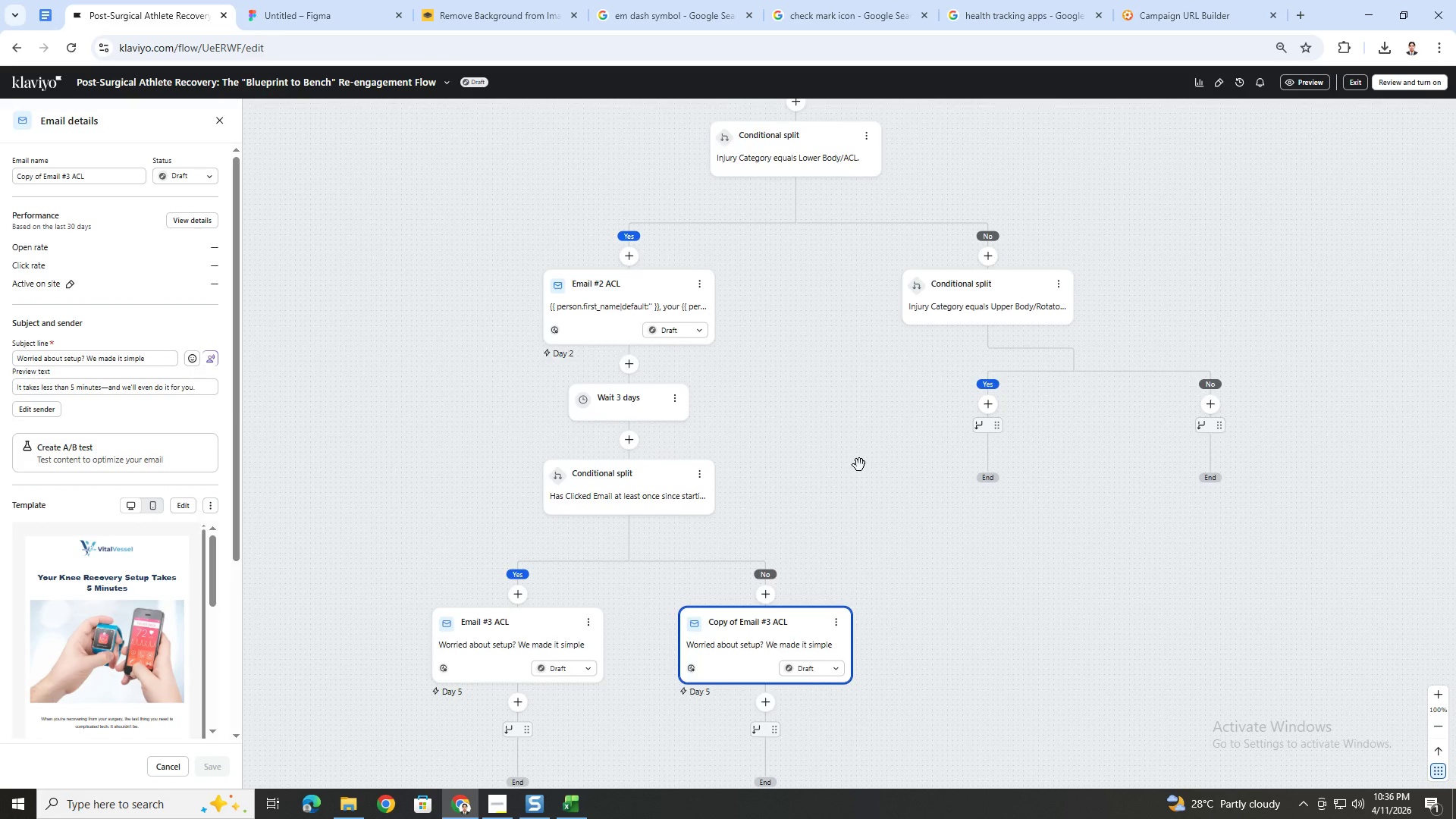 
scroll: coordinate [859, 465], scroll_direction: down, amount: 2.0
 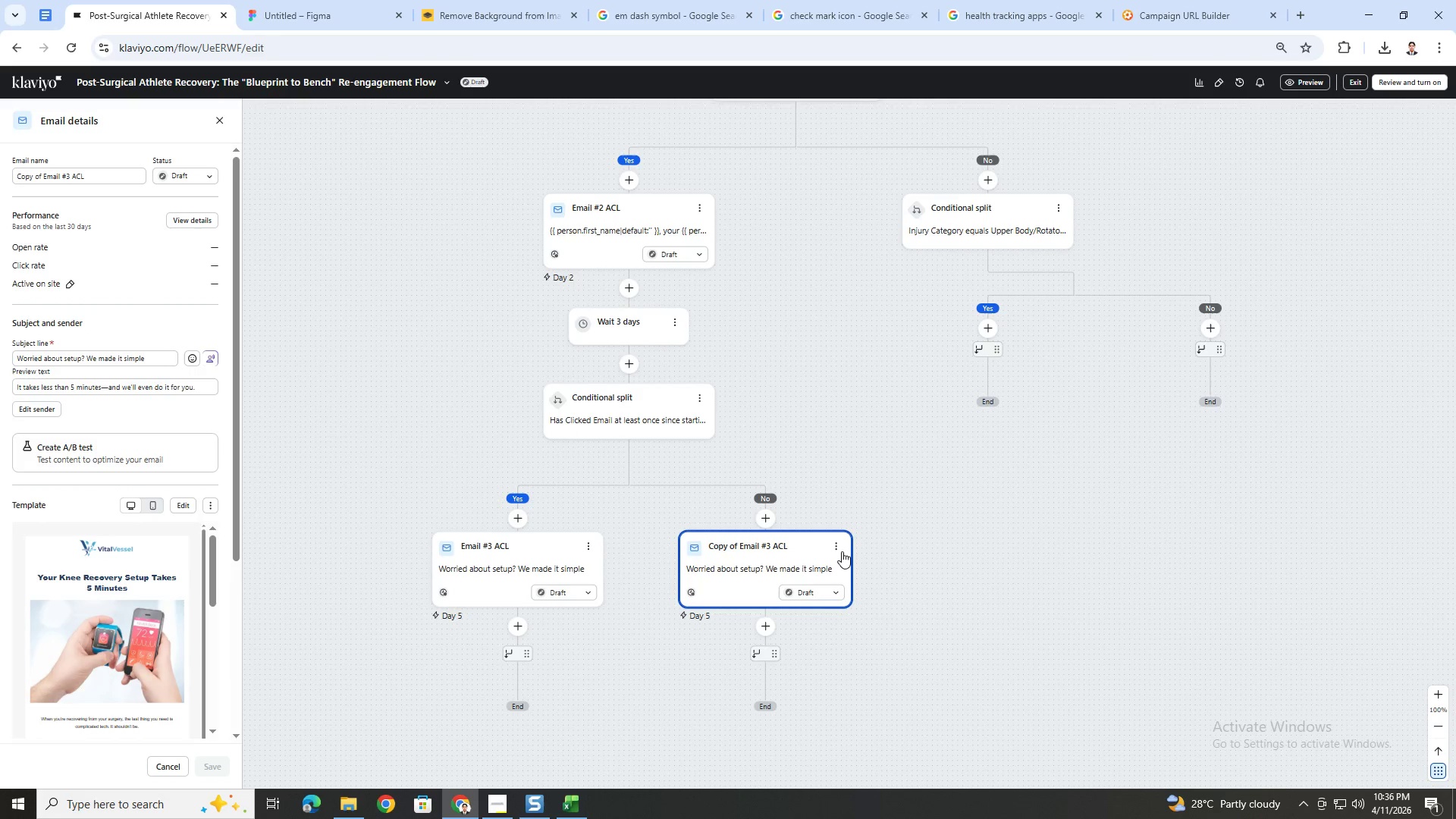 
left_click([842, 549])
 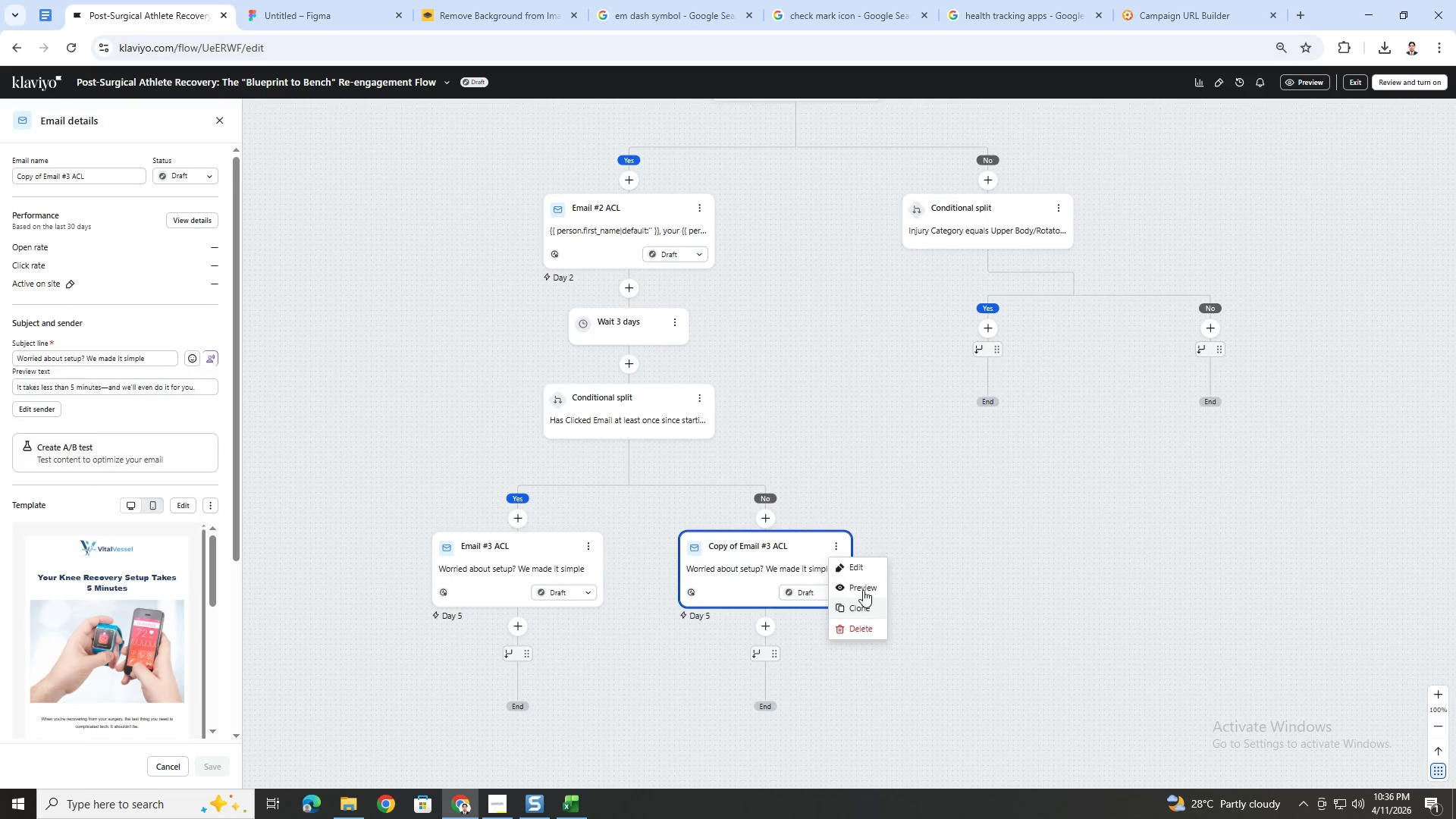 
left_click([861, 571])
 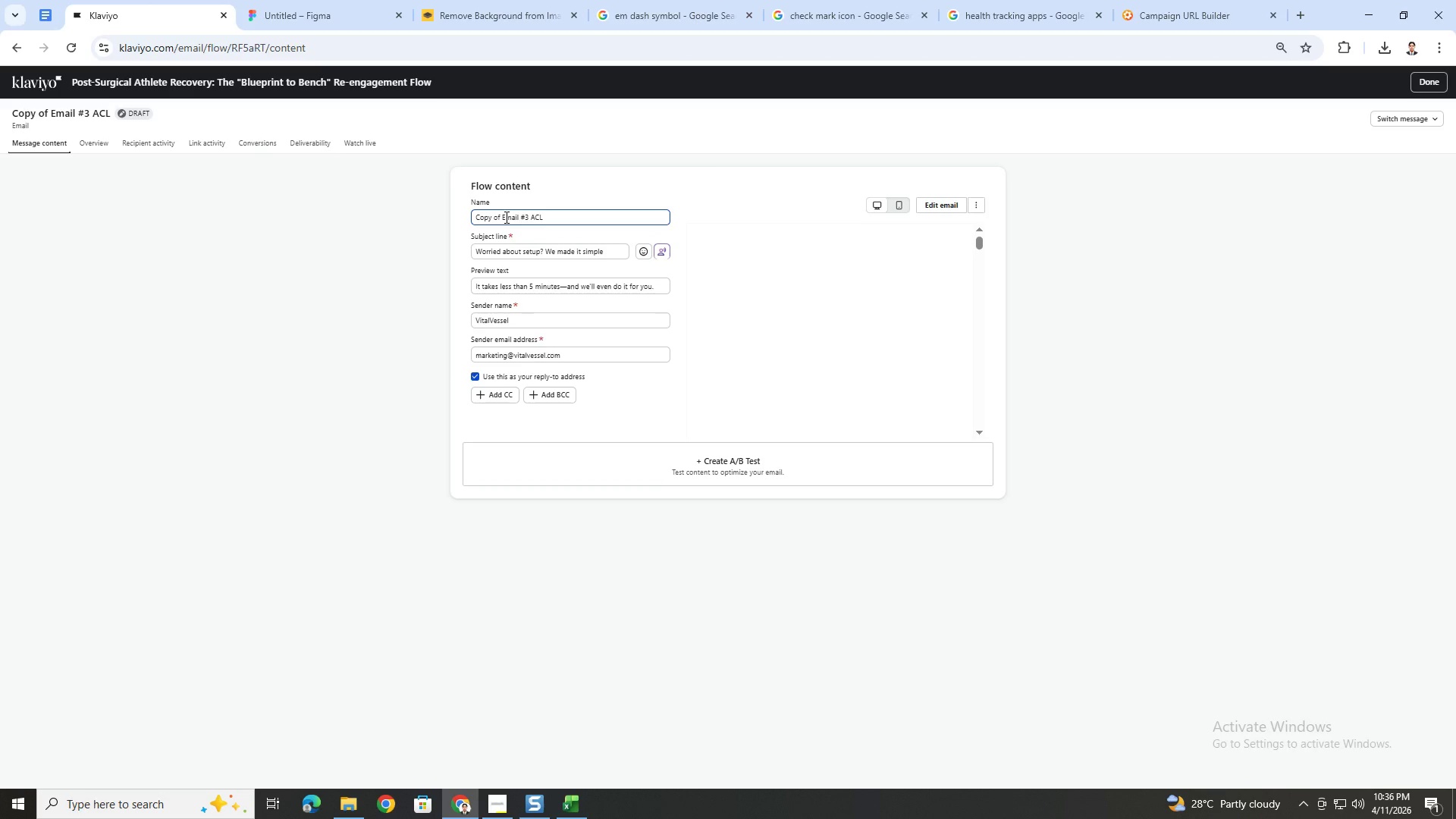 
left_click_drag(start_coordinate=[501, 217], to_coordinate=[475, 217])
 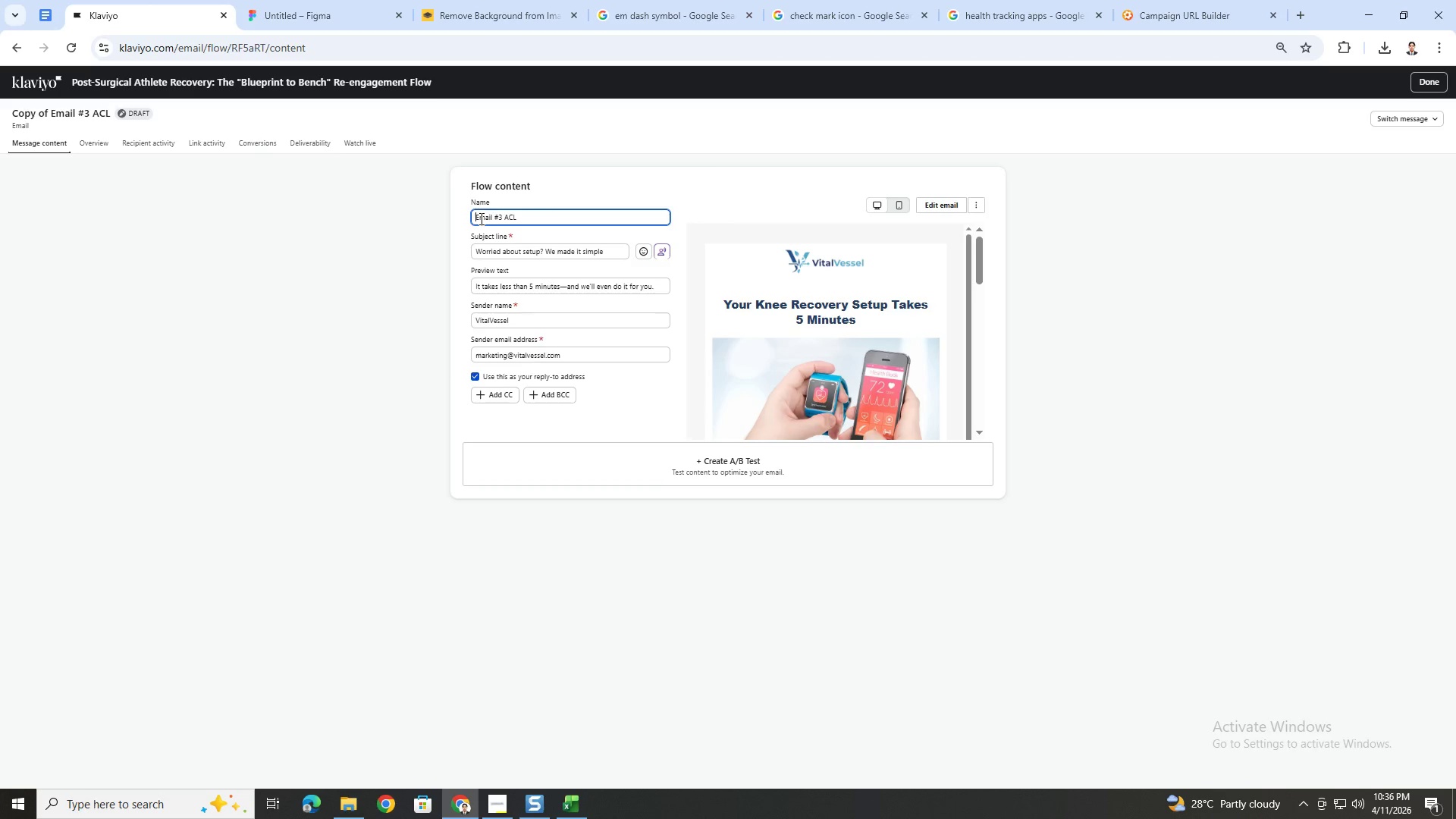 
key(Backspace)
 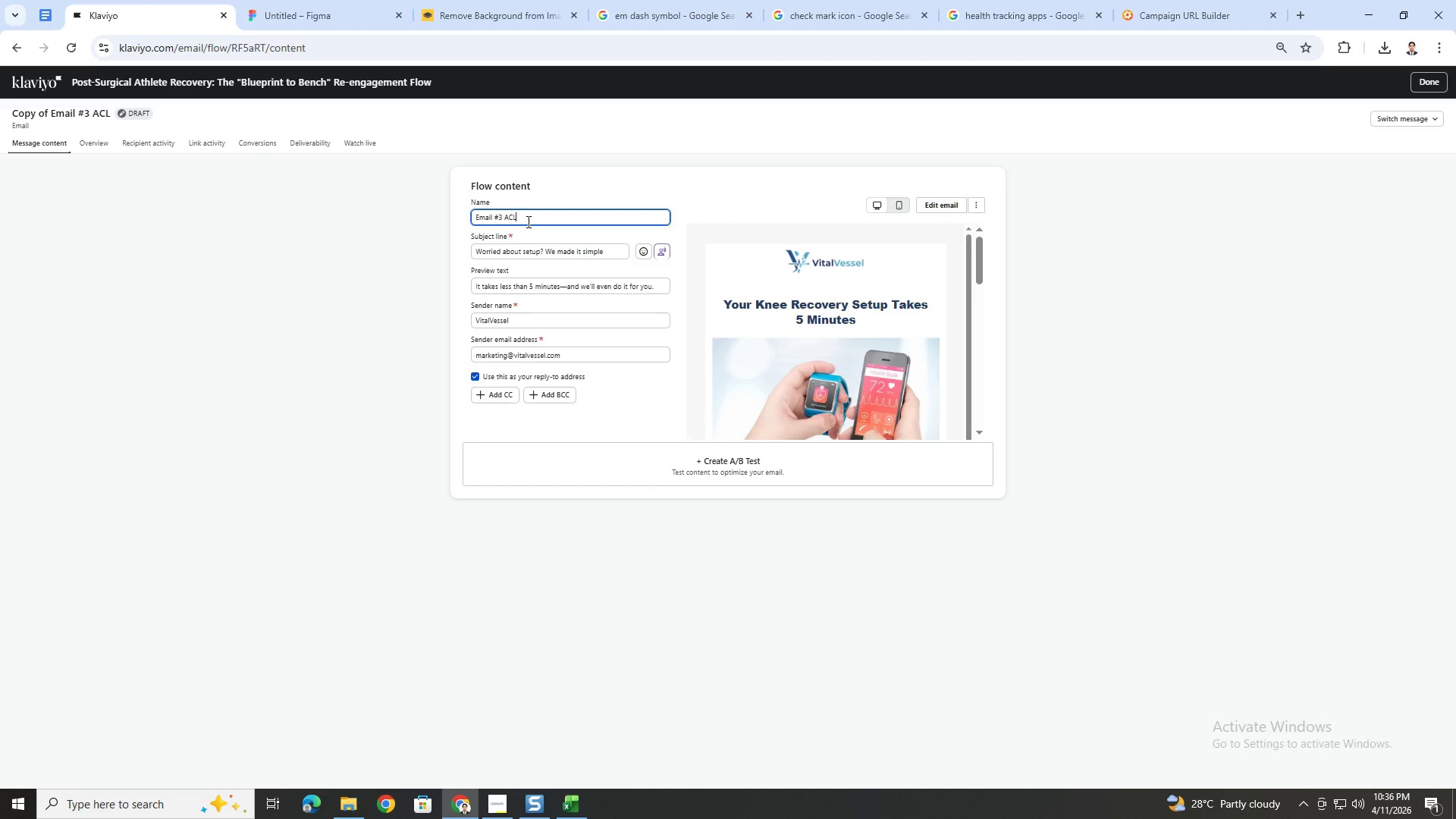 
key(Backspace)
key(Backspace)
key(Backspace)
key(Backspace)
type( Re-e)
key(Backspace)
type(ngae)
key(Backspace)
key(Backspace)
key(Backspace)
key(Backspace)
type(engagement)
 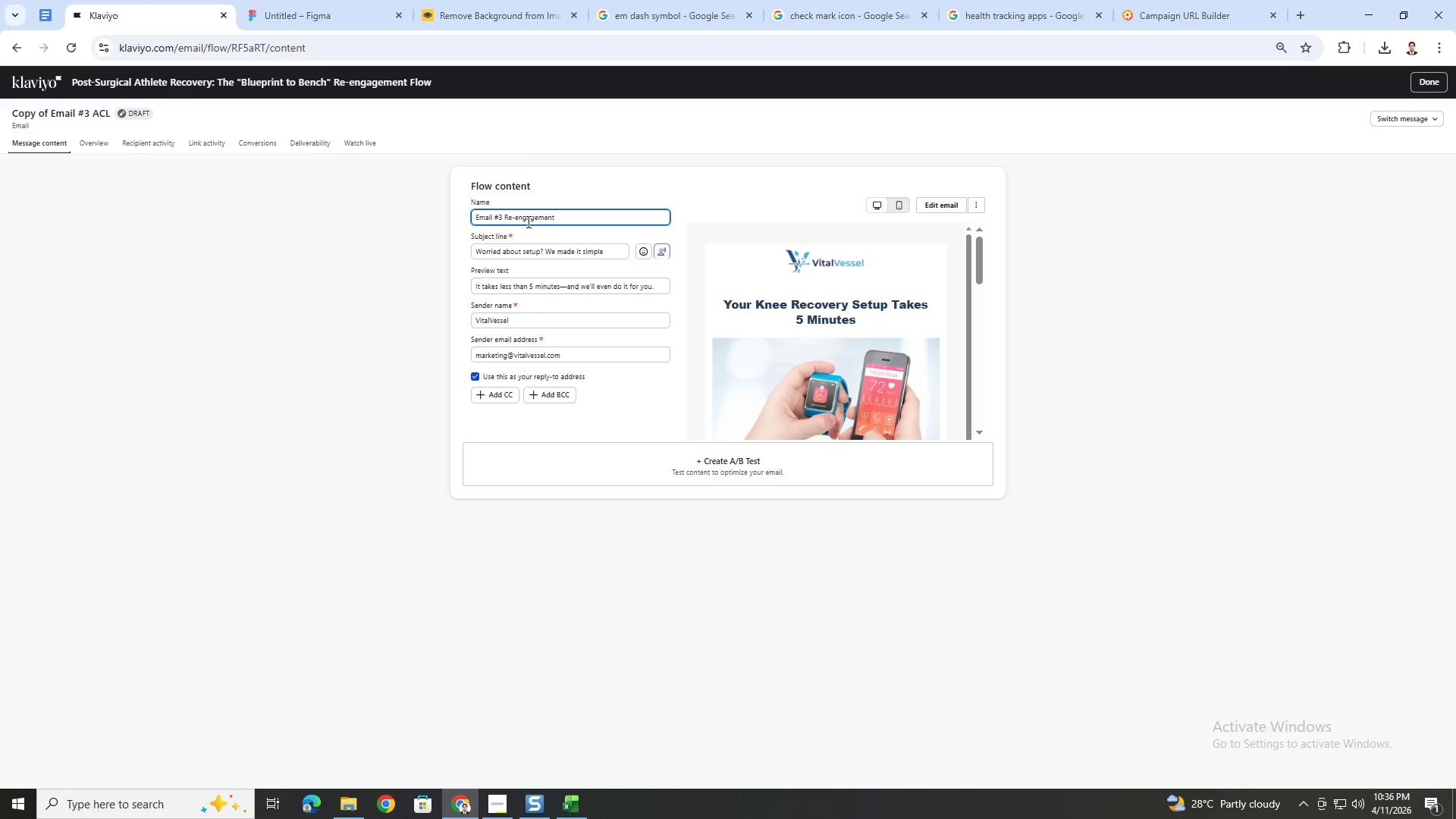 
double_click([615, 252])
 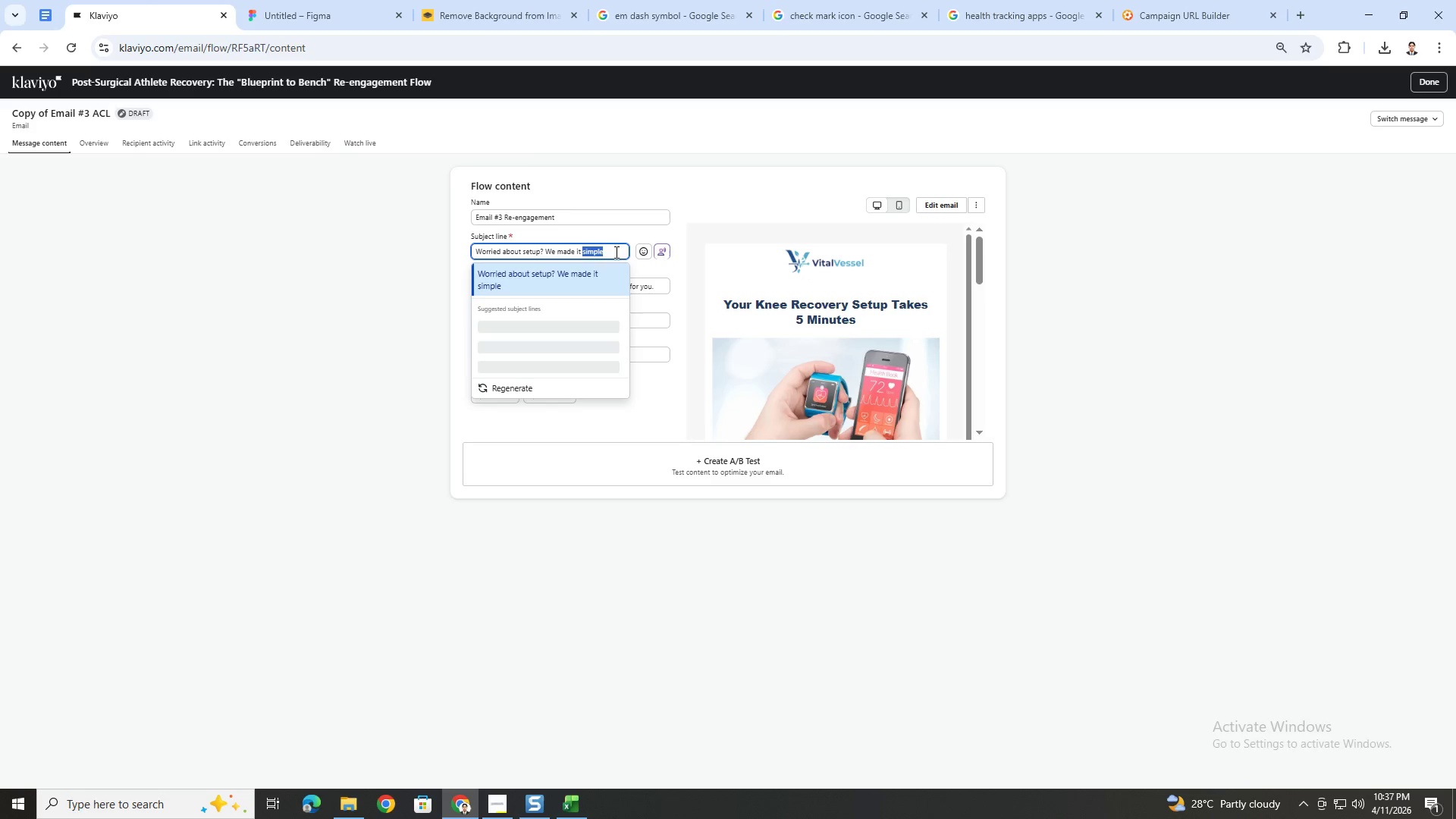 
triple_click([615, 252])
 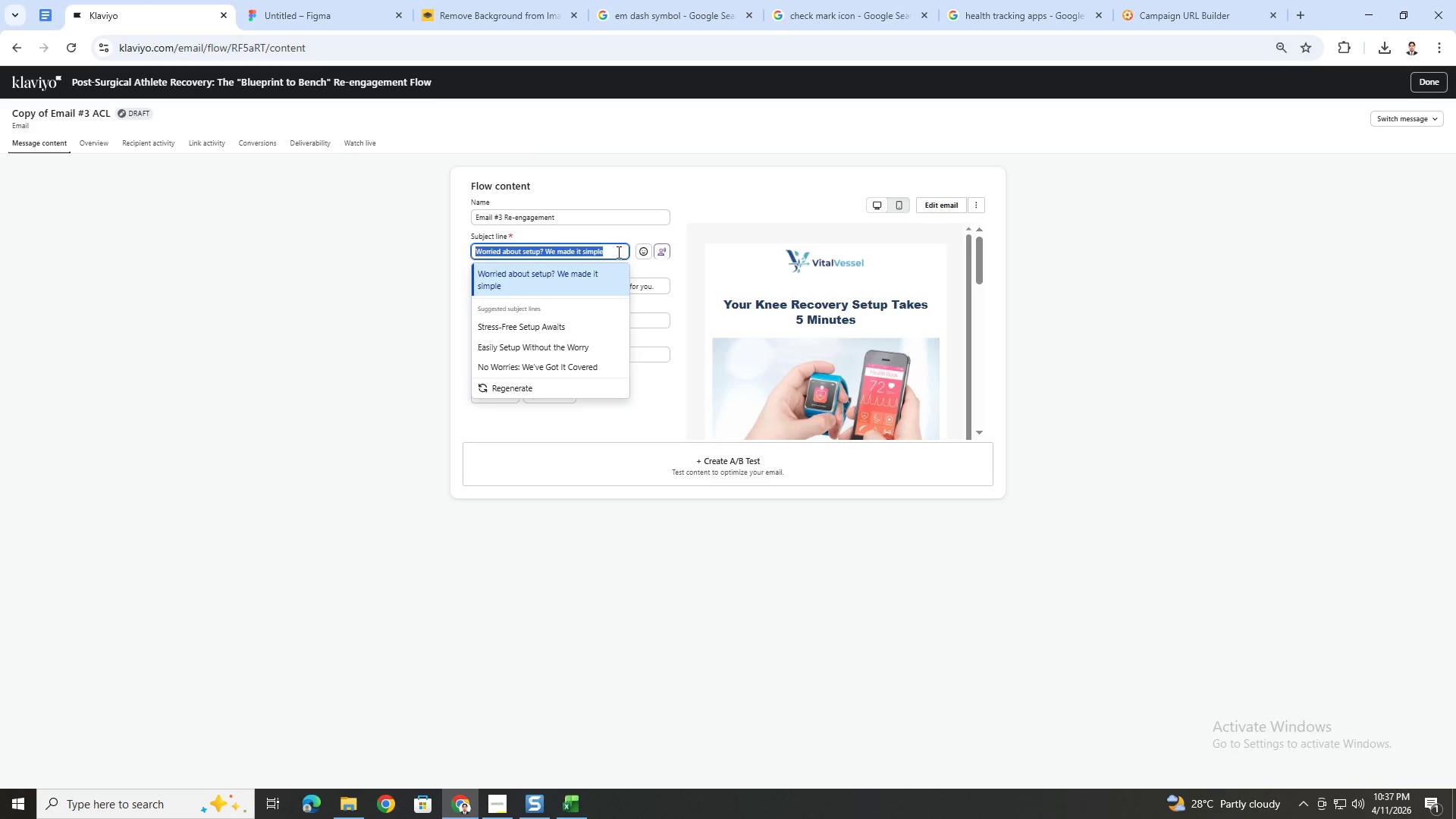 
wait(16.86)
 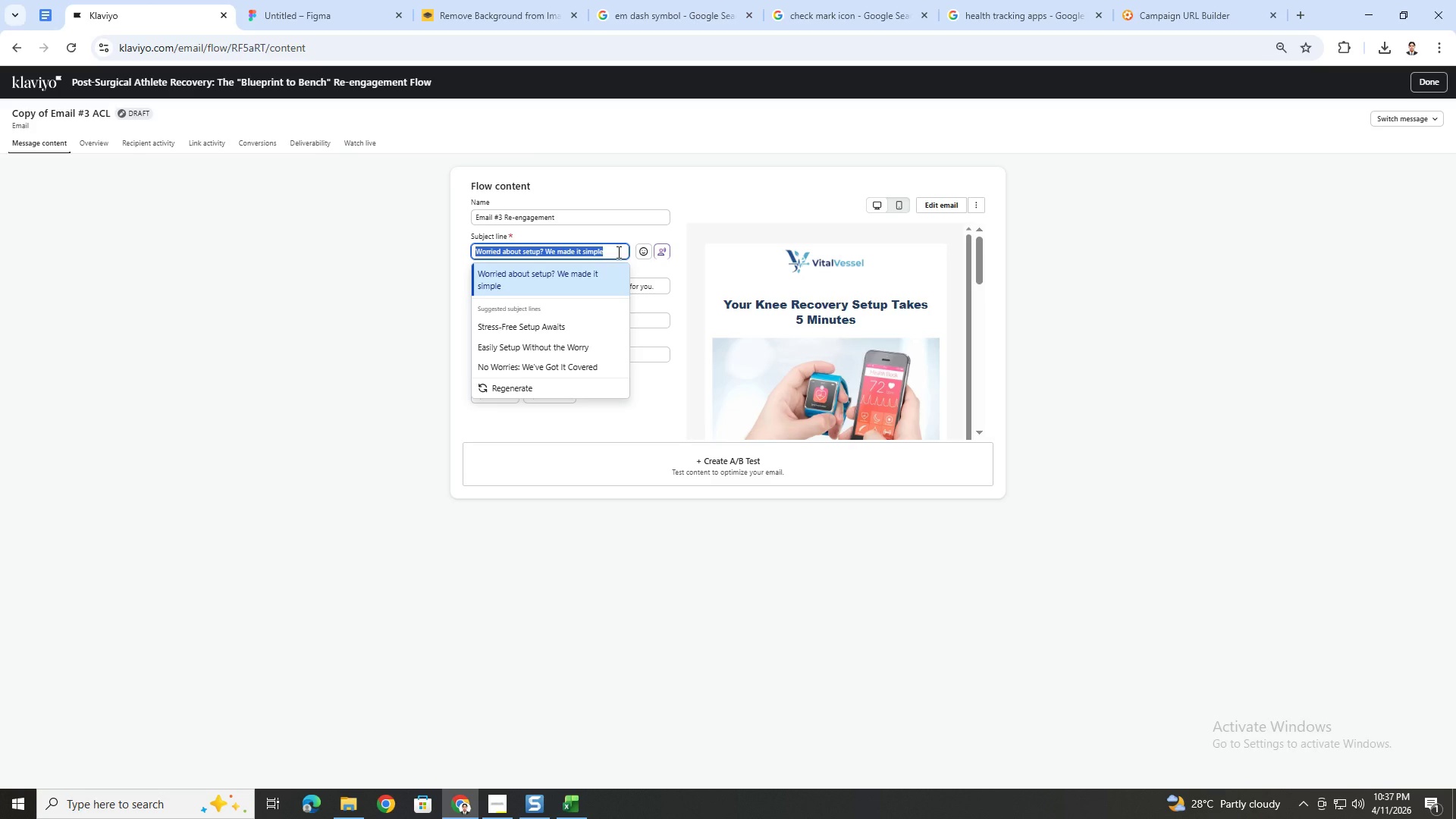 
type(let us set ever)
 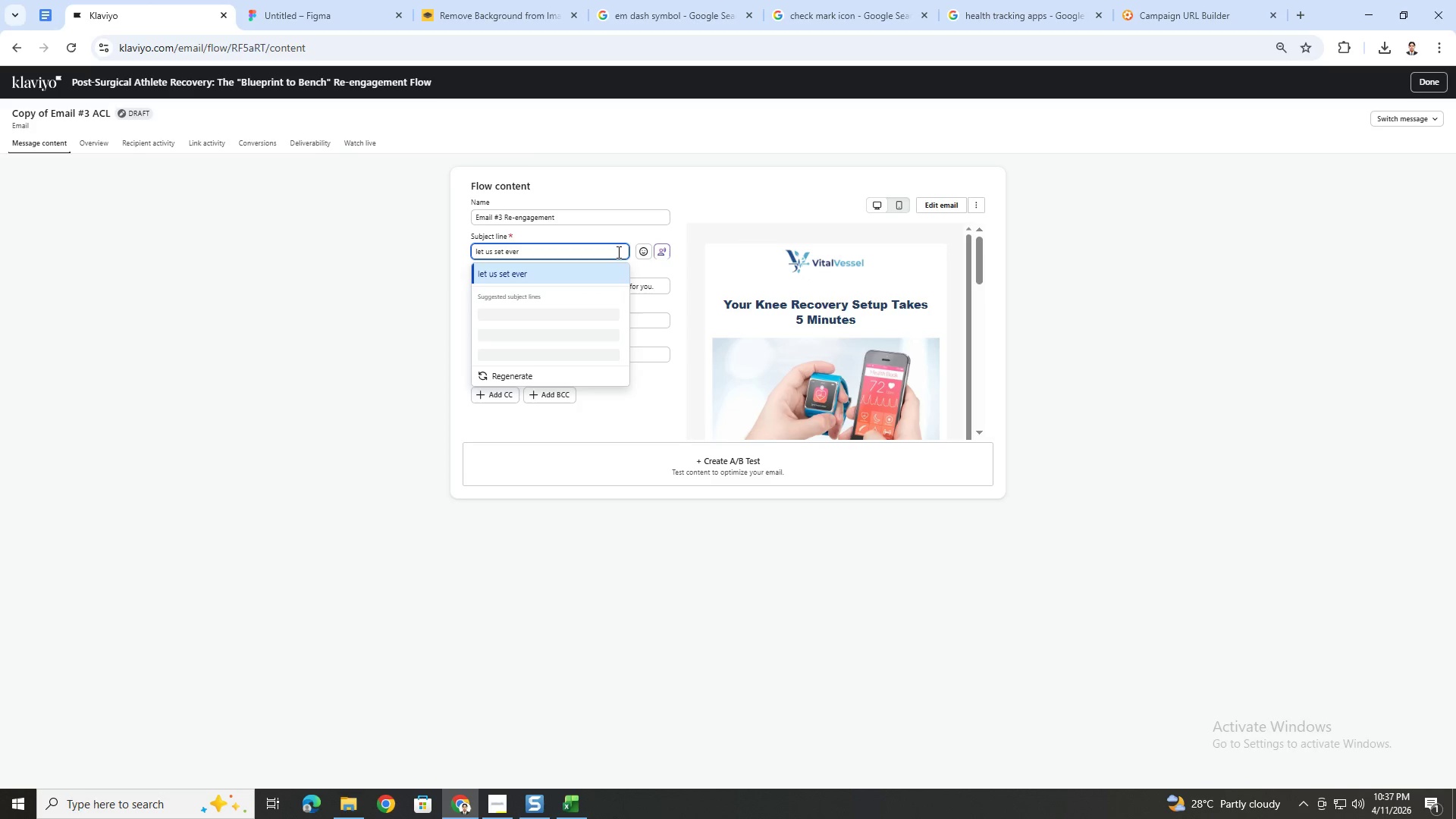 
type(ything up for you)
 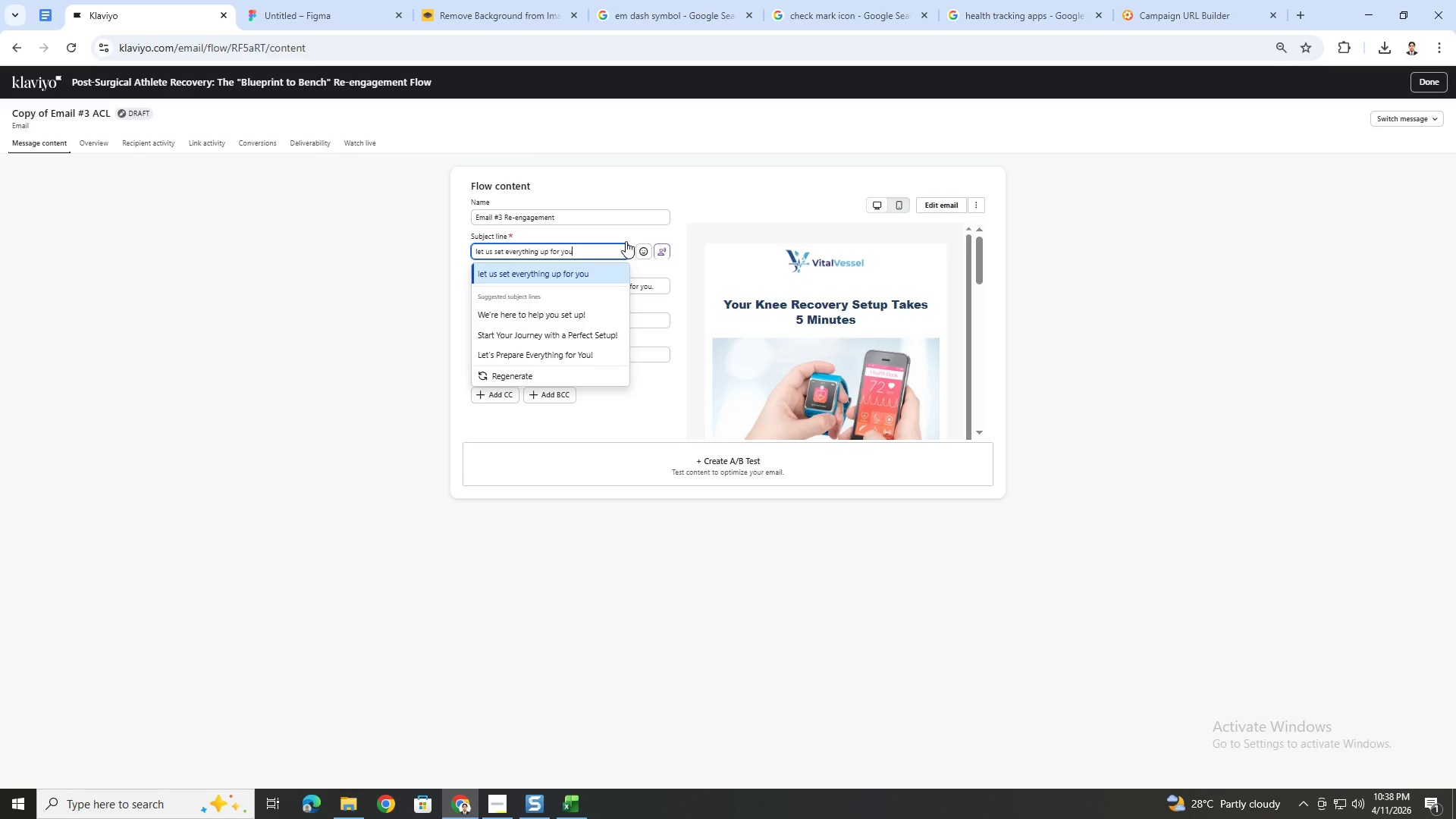 
wait(44.5)
 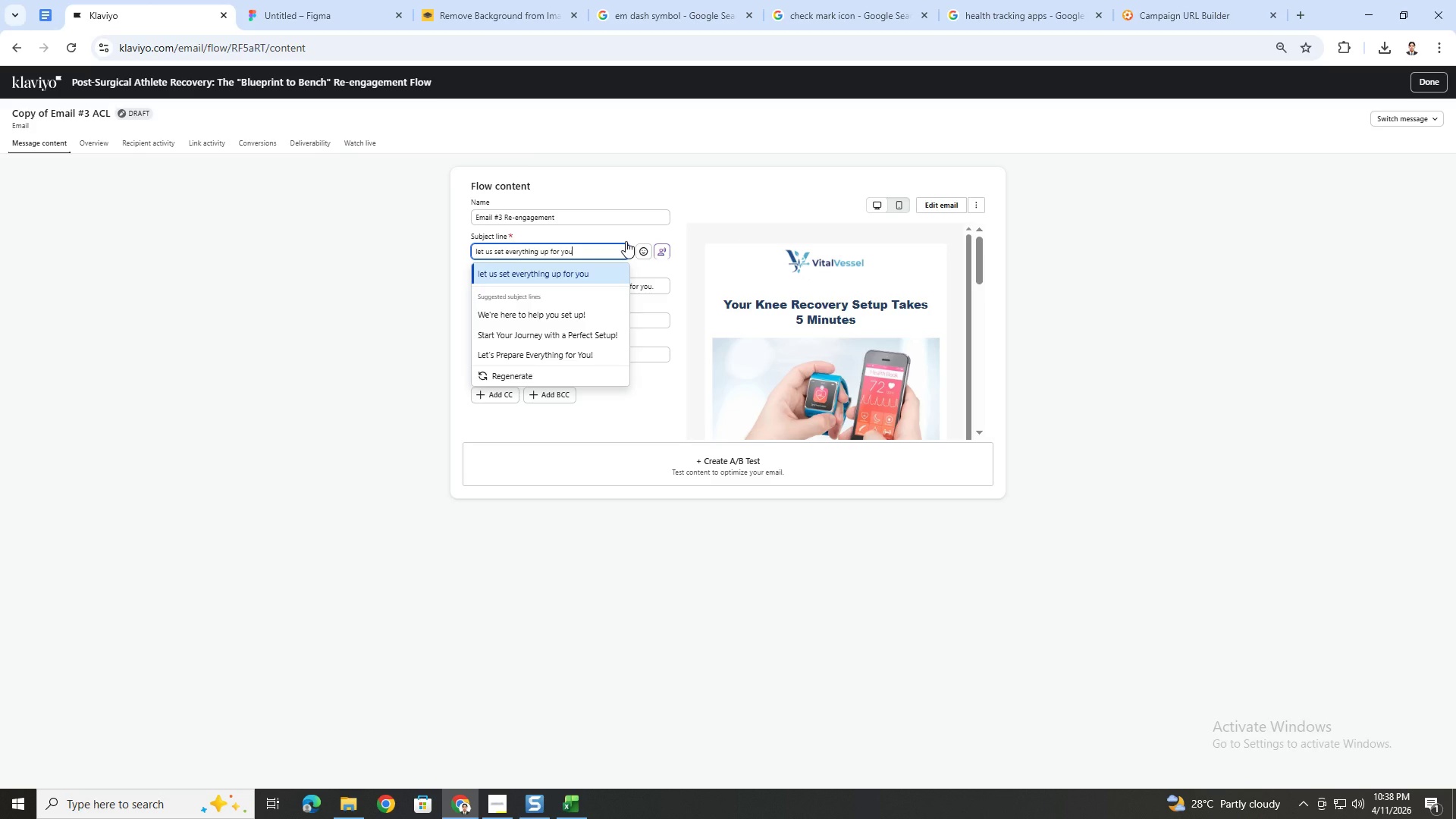 
left_click([696, 287])
 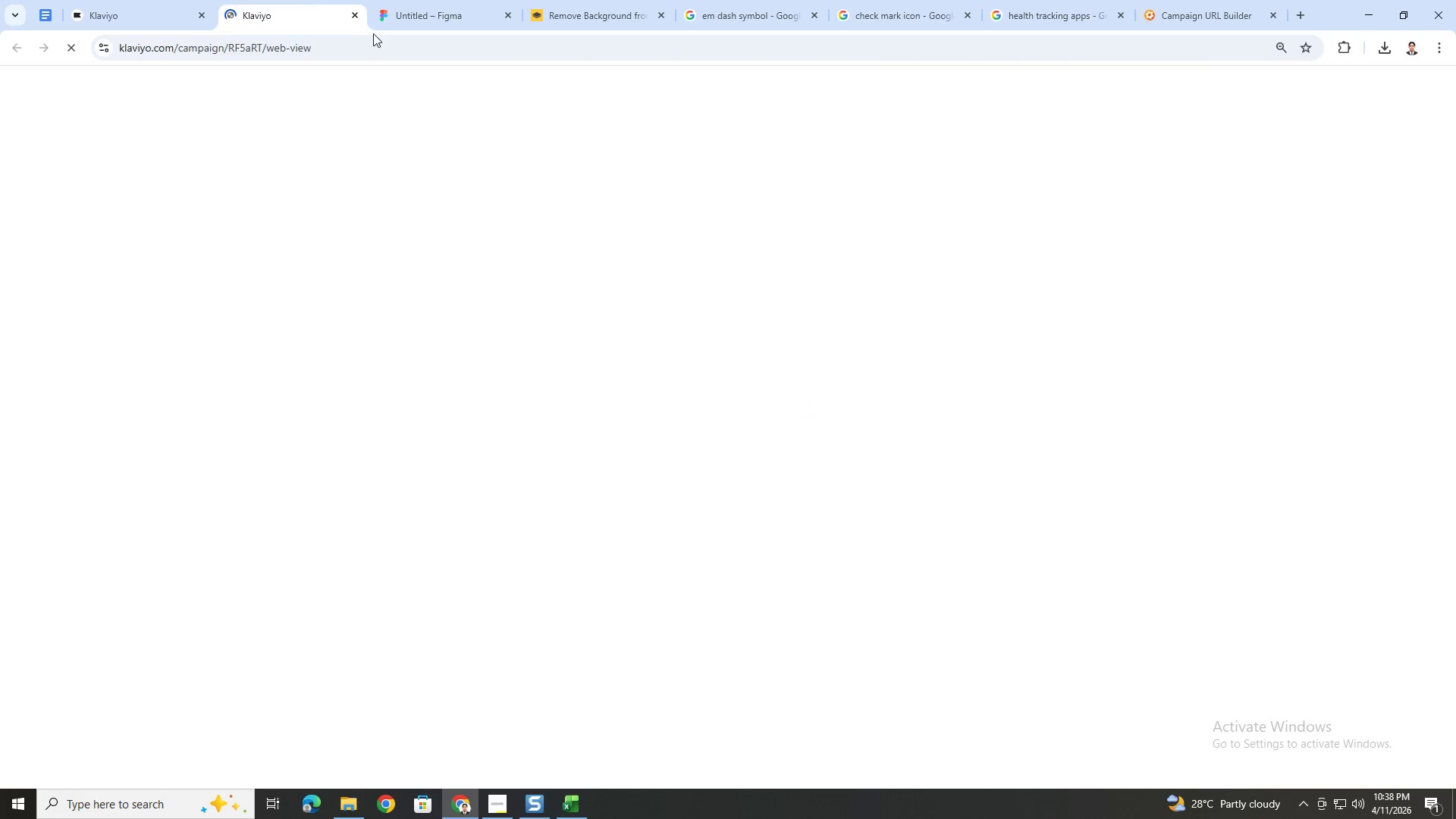 
left_click([354, 19])
 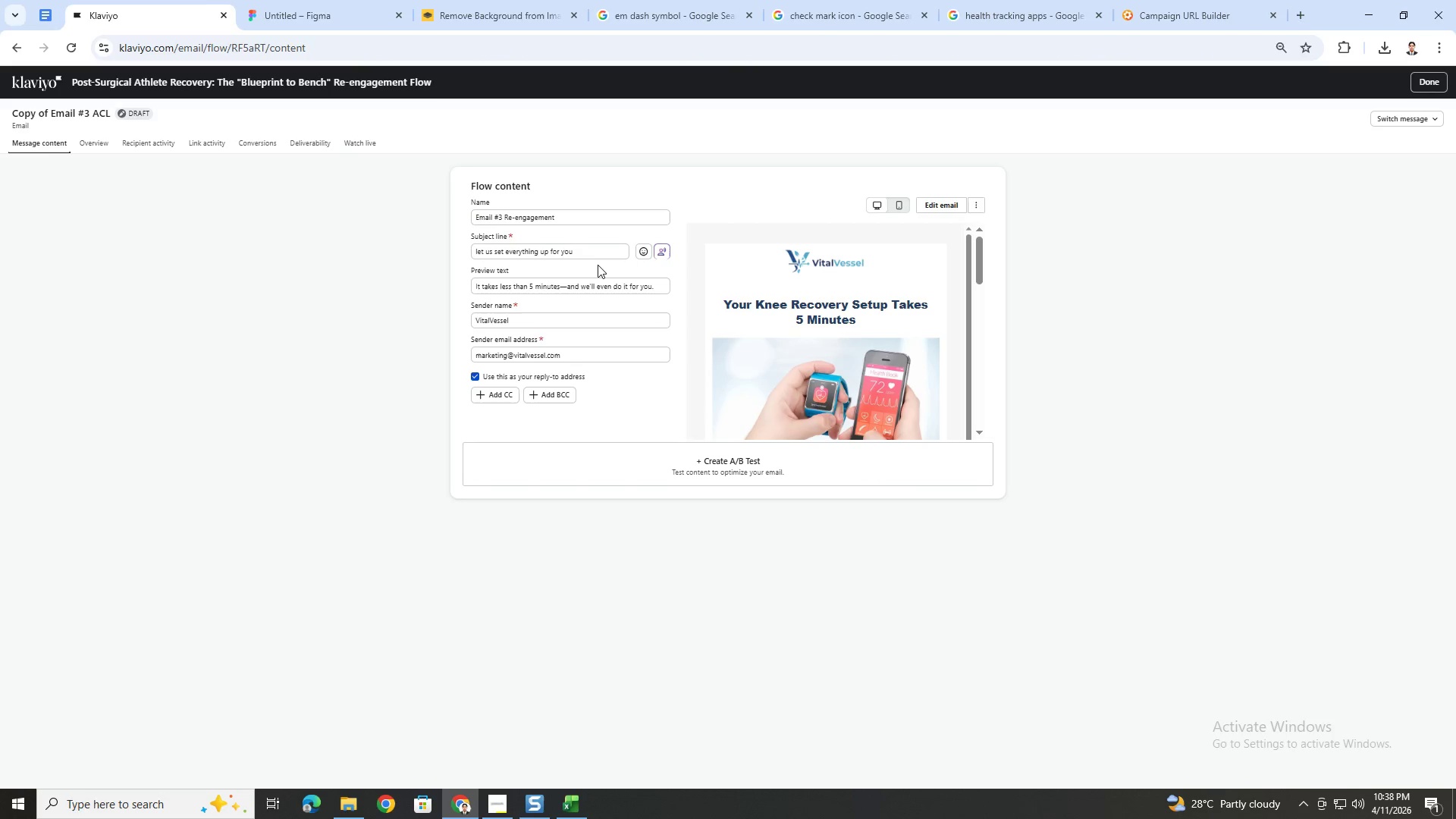 
left_click([596, 253])
 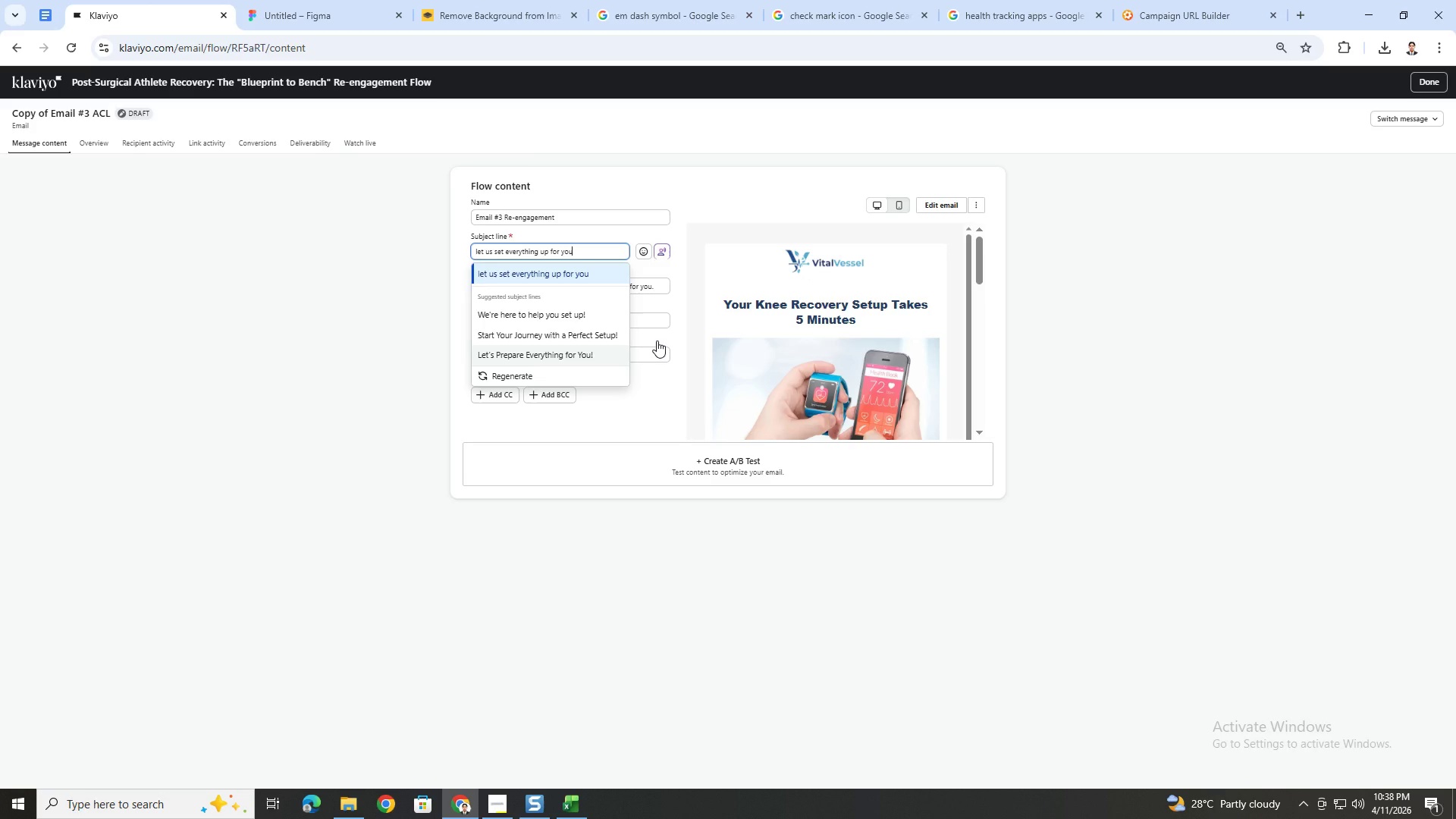 
wait(35.89)
 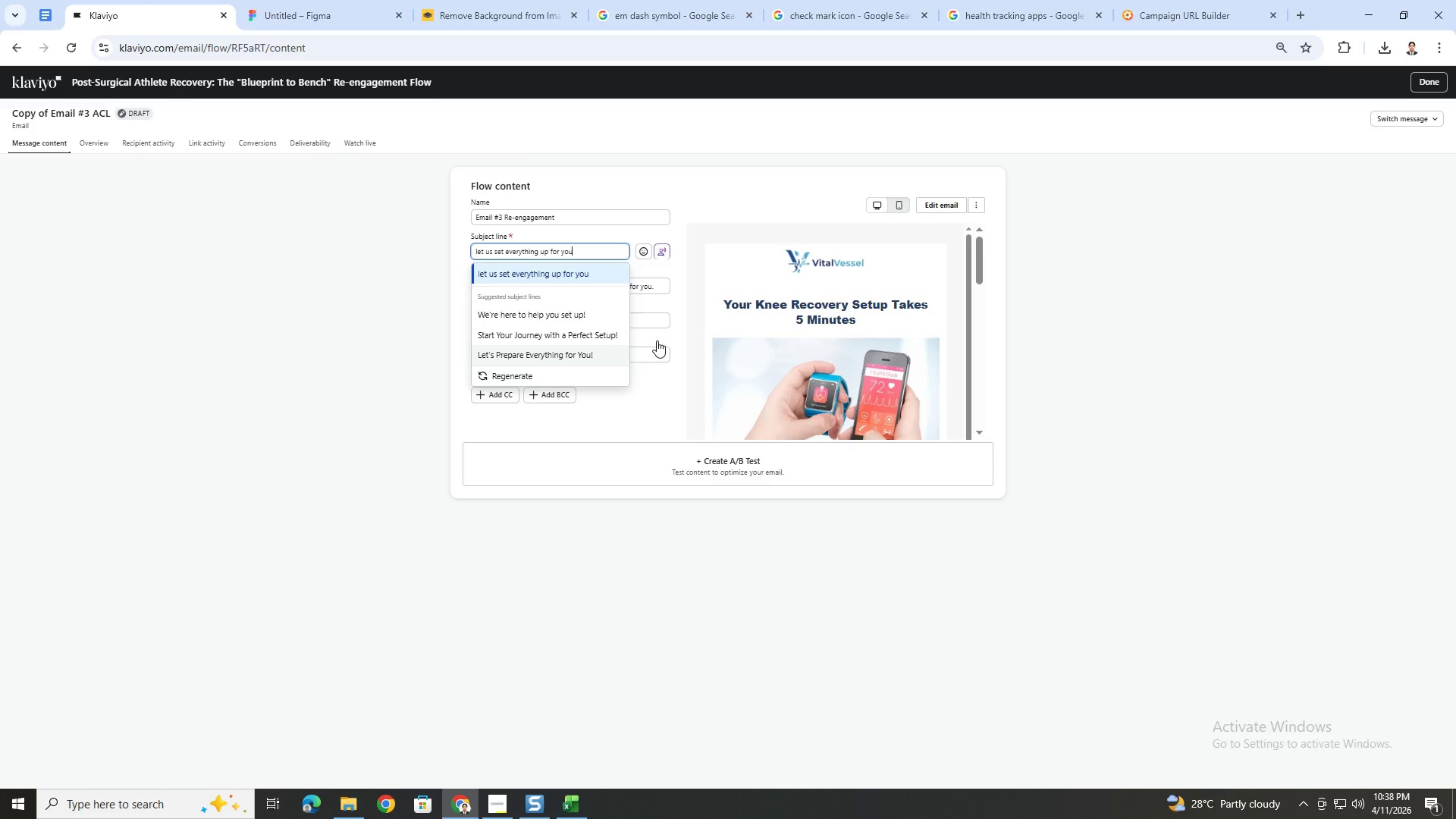 
double_click([531, 255])
 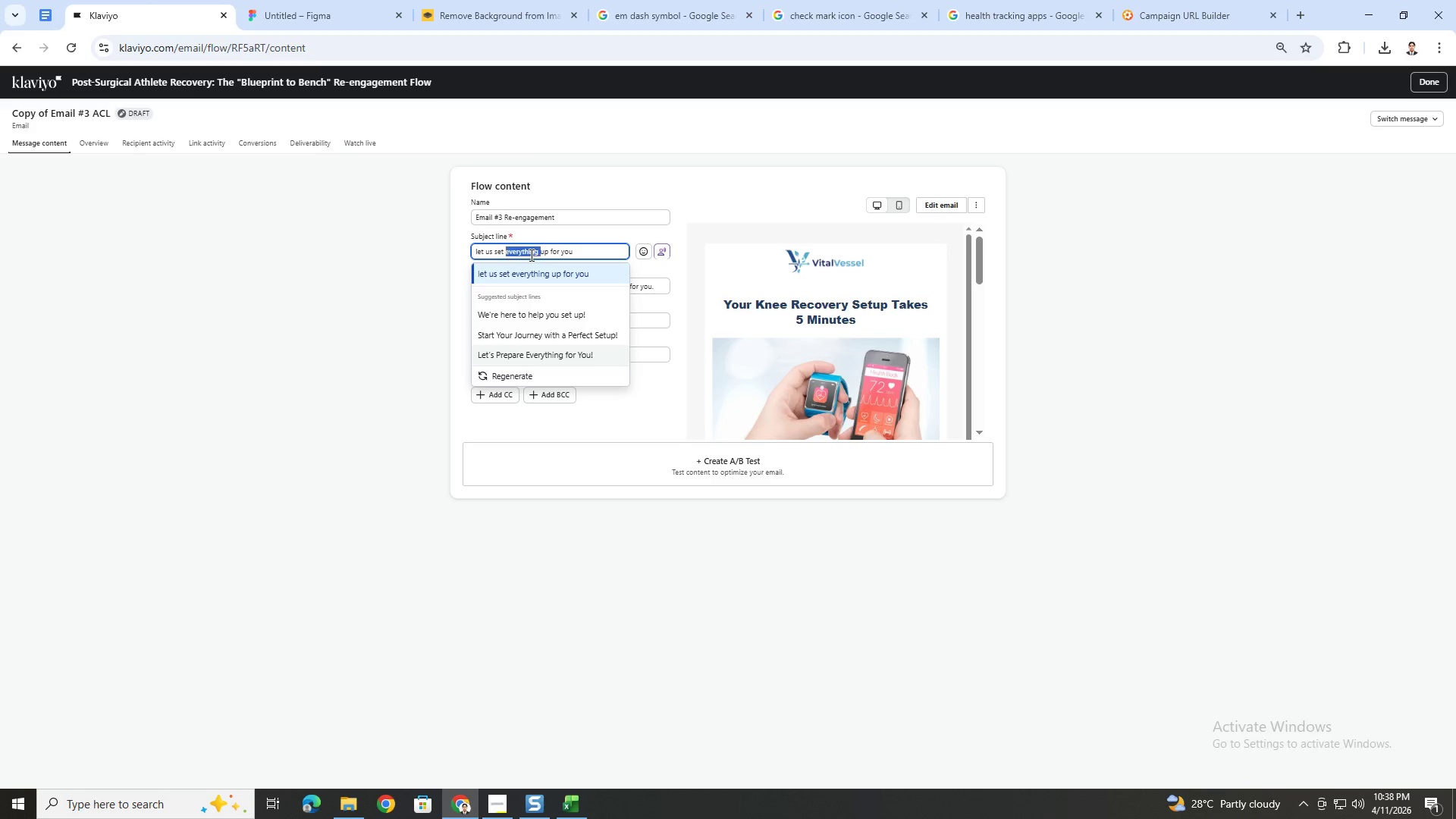 
triple_click([530, 255])
 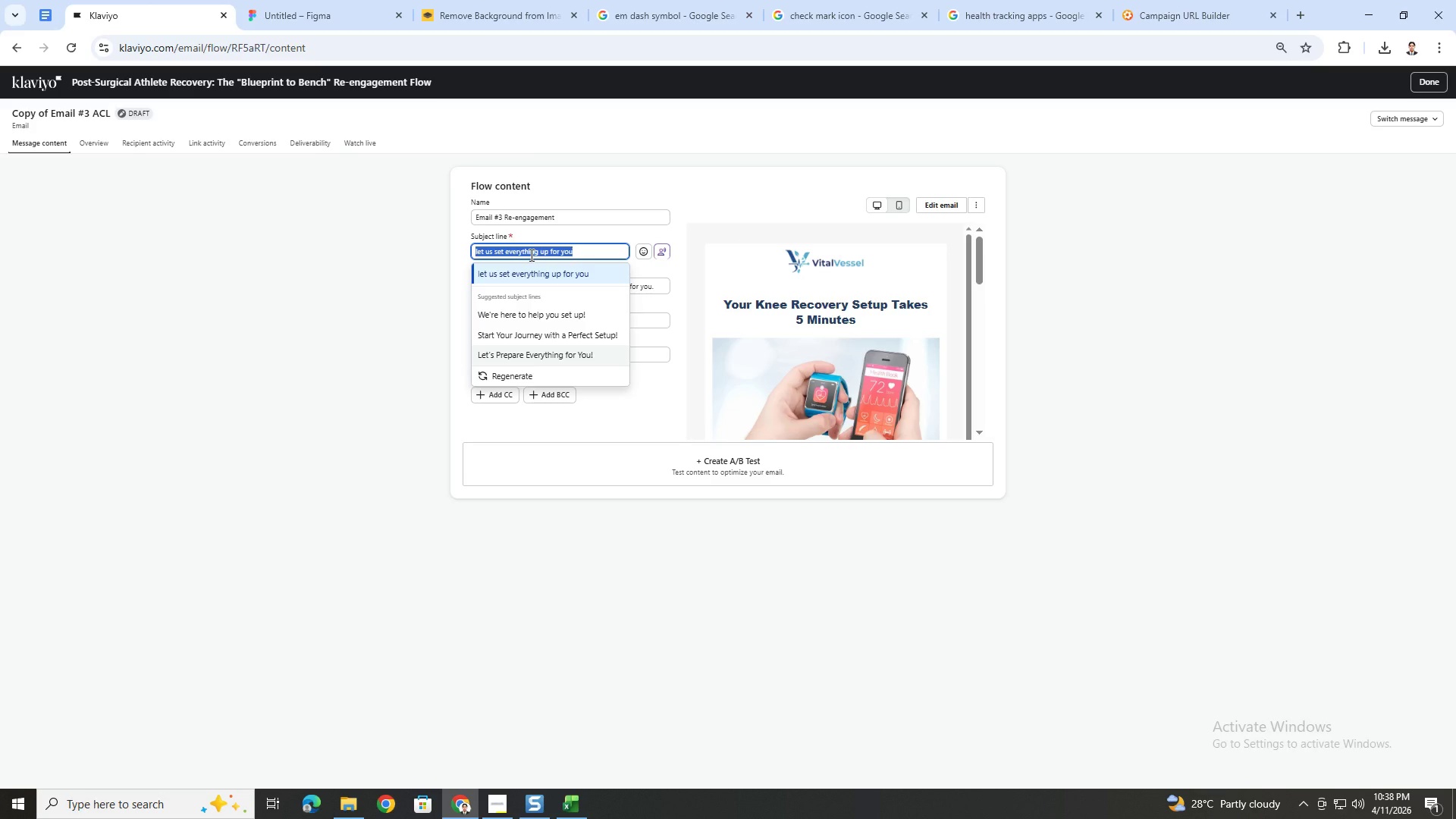 
type(Skip )
 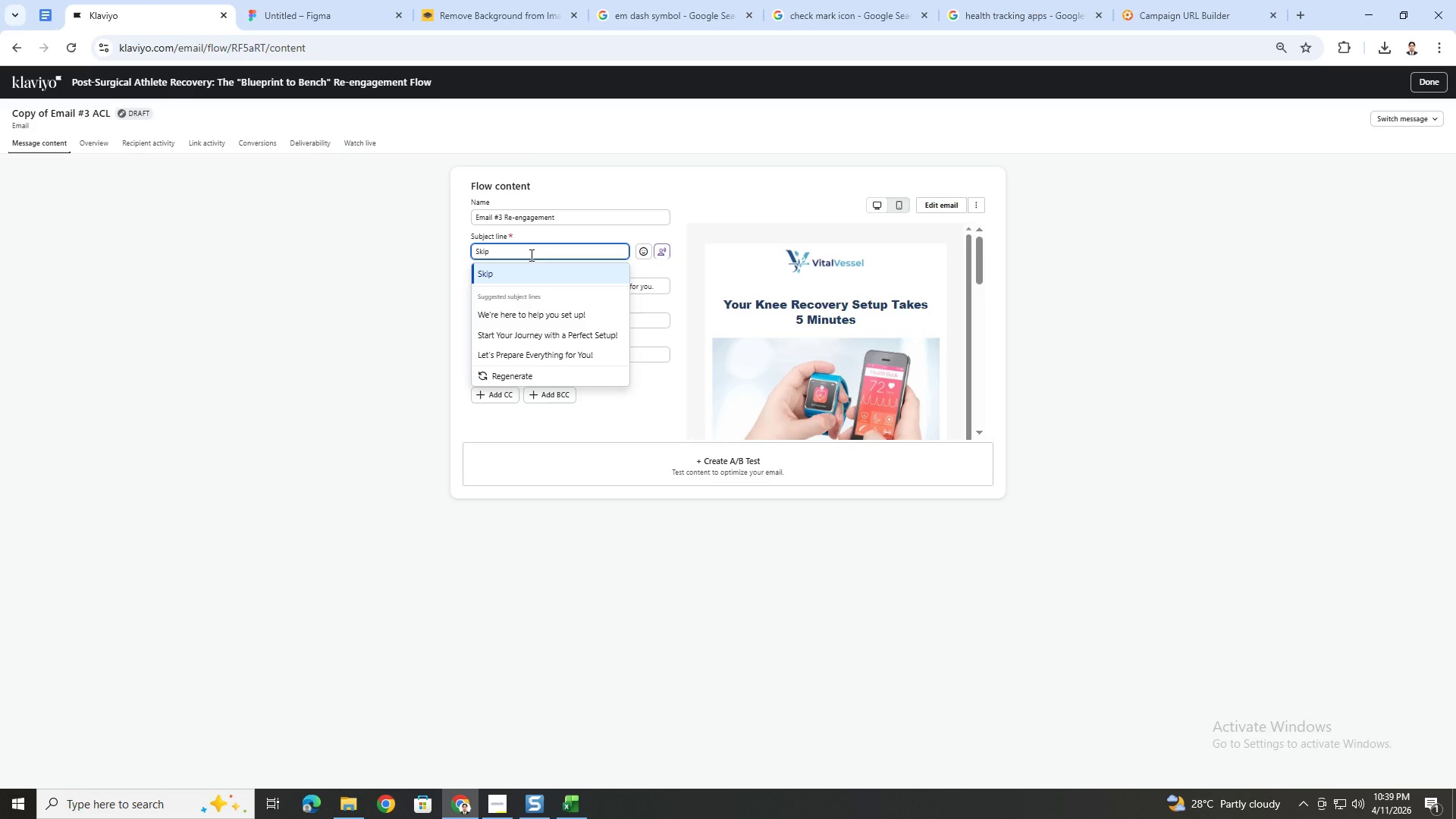 
type(the)
 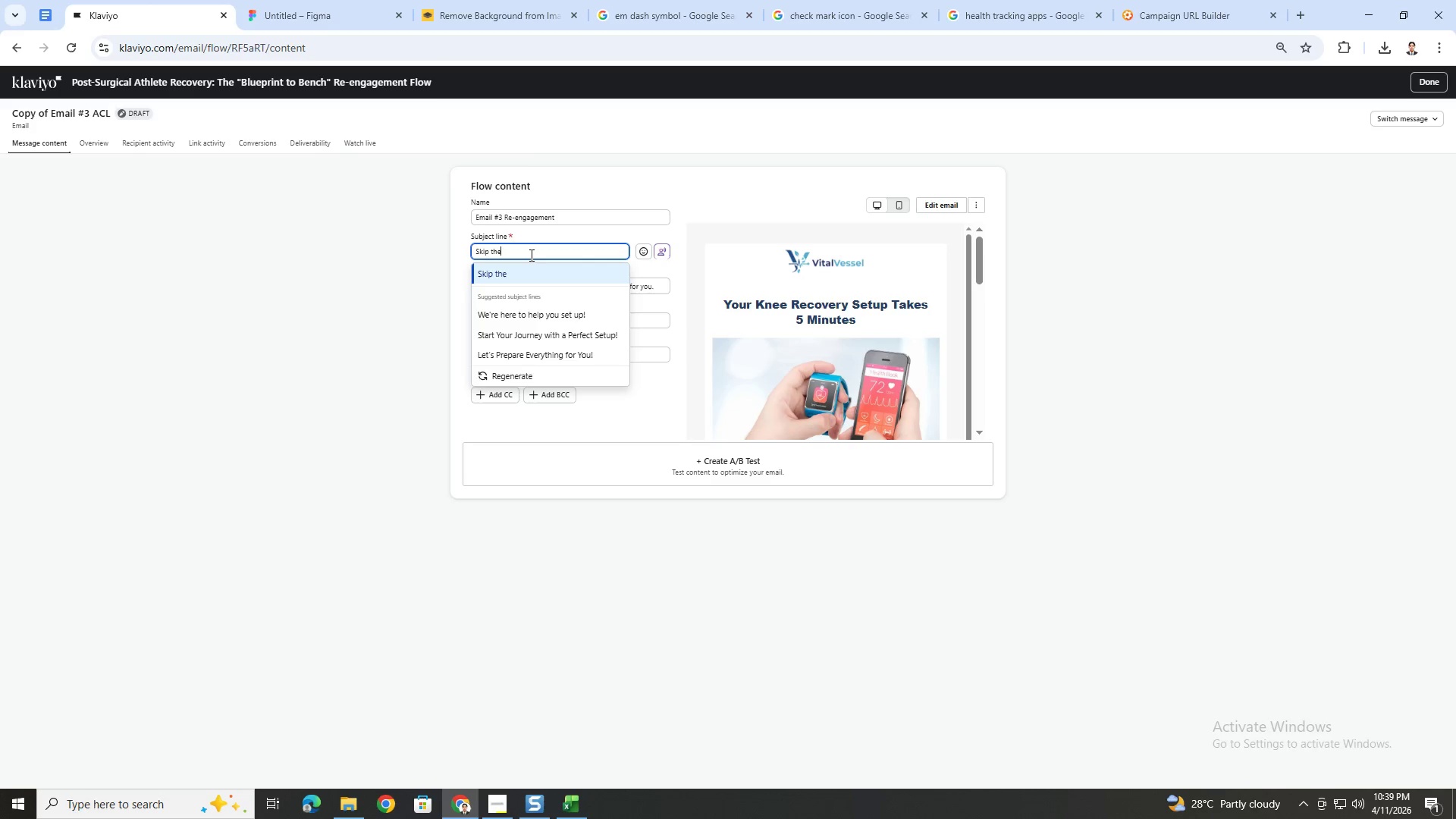 
wait(8.22)
 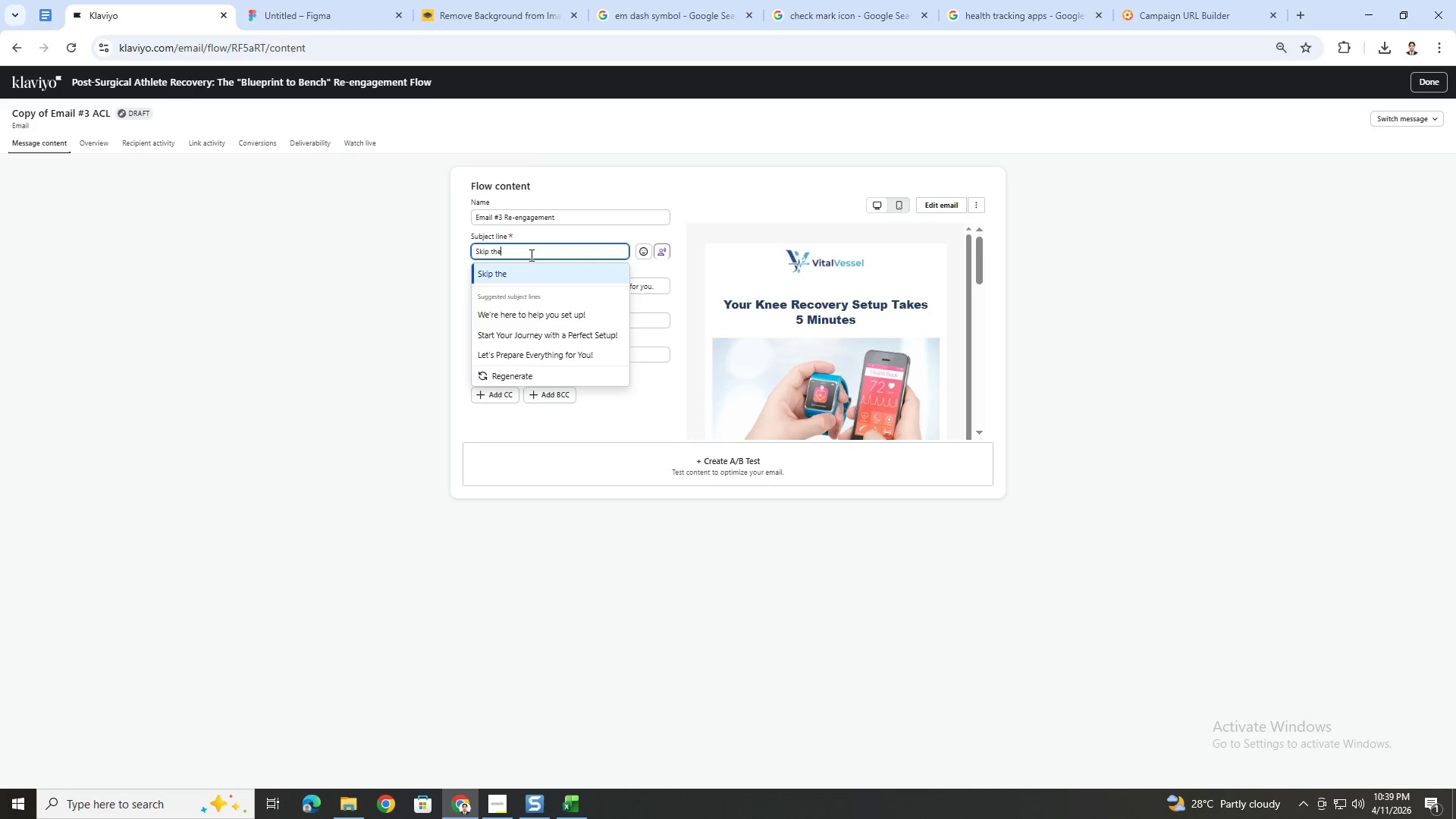 
type(setups)
key(Backspace)
type( s)
key(Backspace)
key(Backspace)
key(Backspace)
key(Backspace)
key(Backspace)
key(Backspace)
key(Backspace)
type( setup stress)
 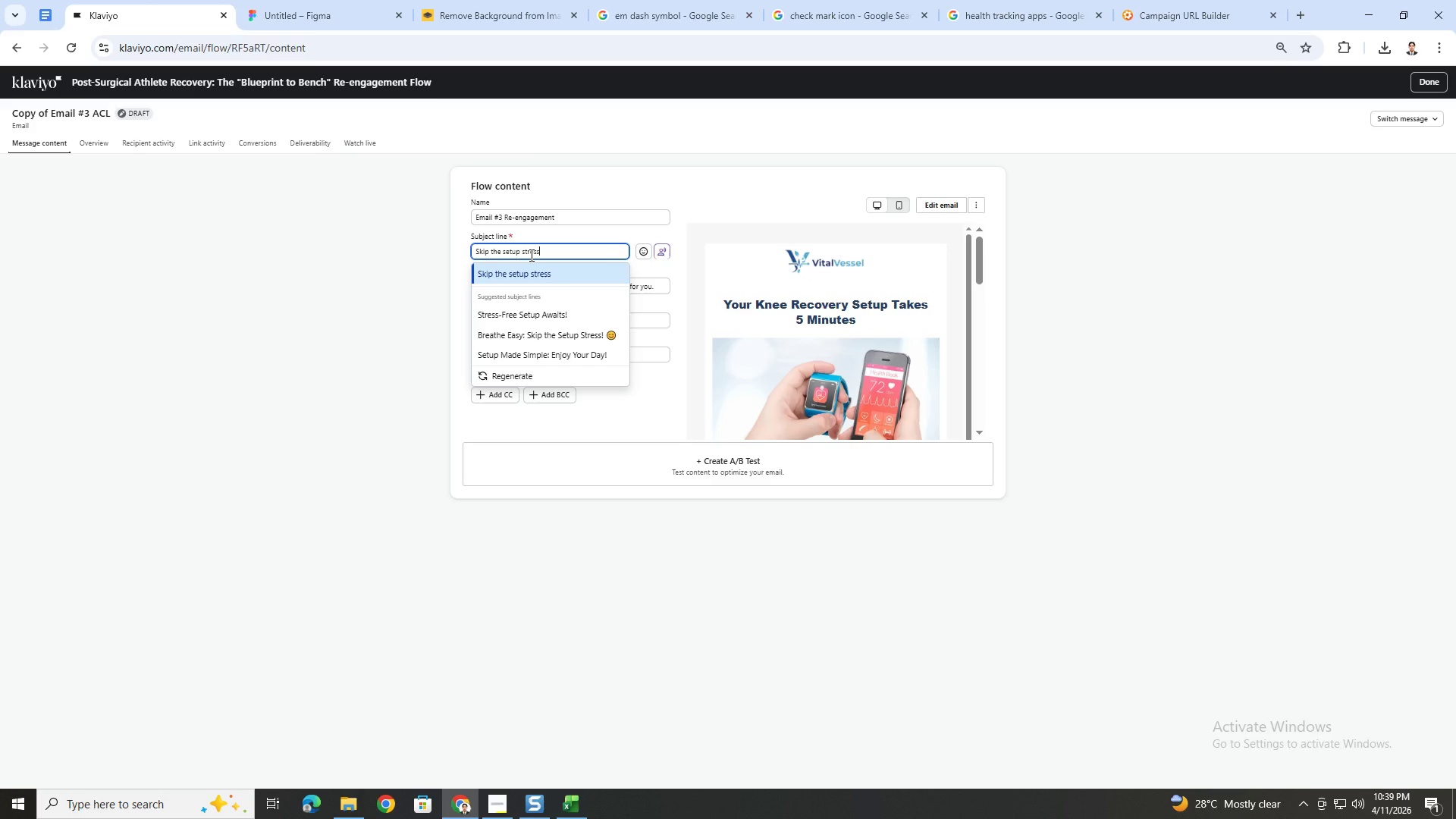 
wait(8.44)
 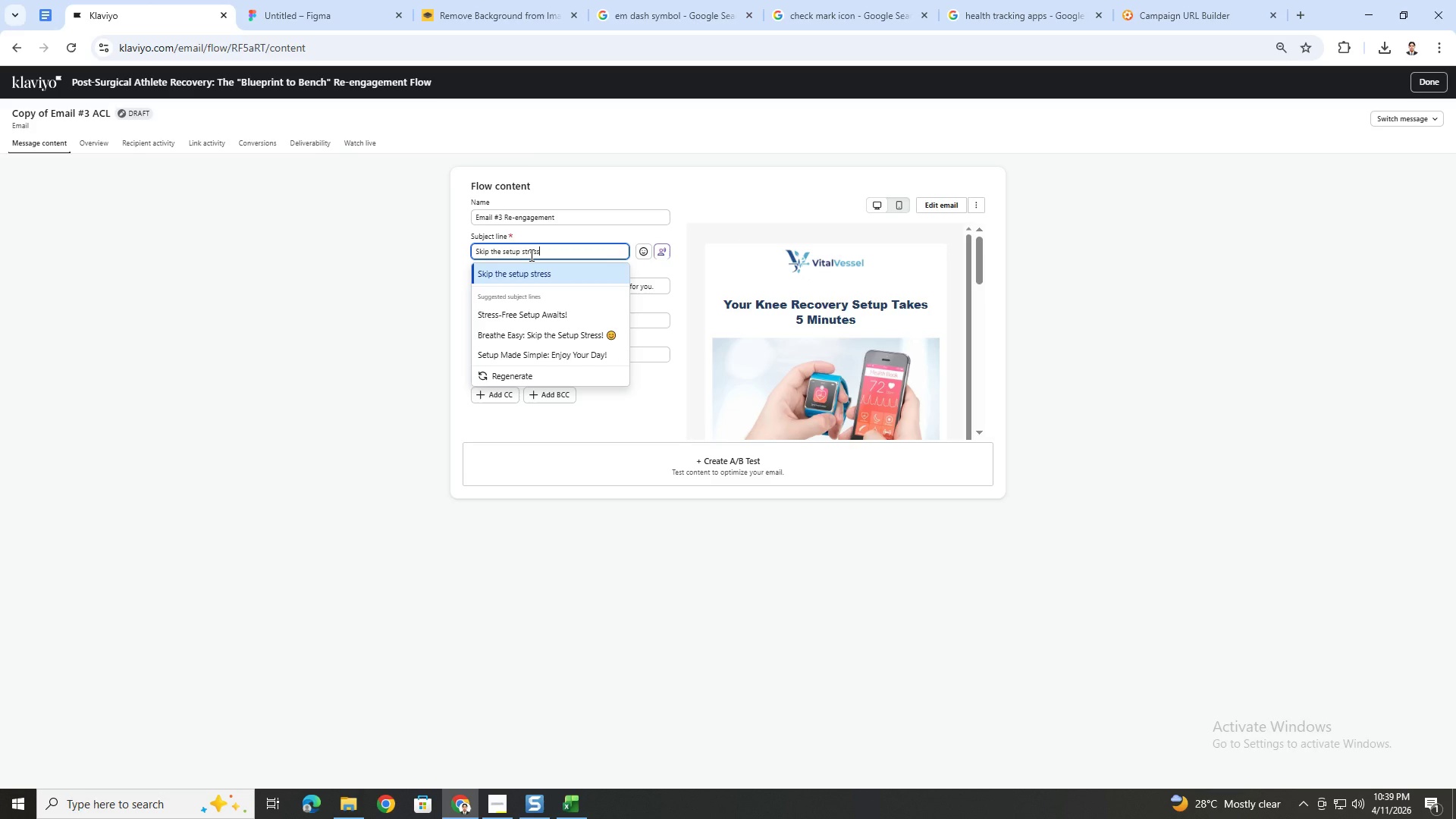 
left_click([663, 12])
 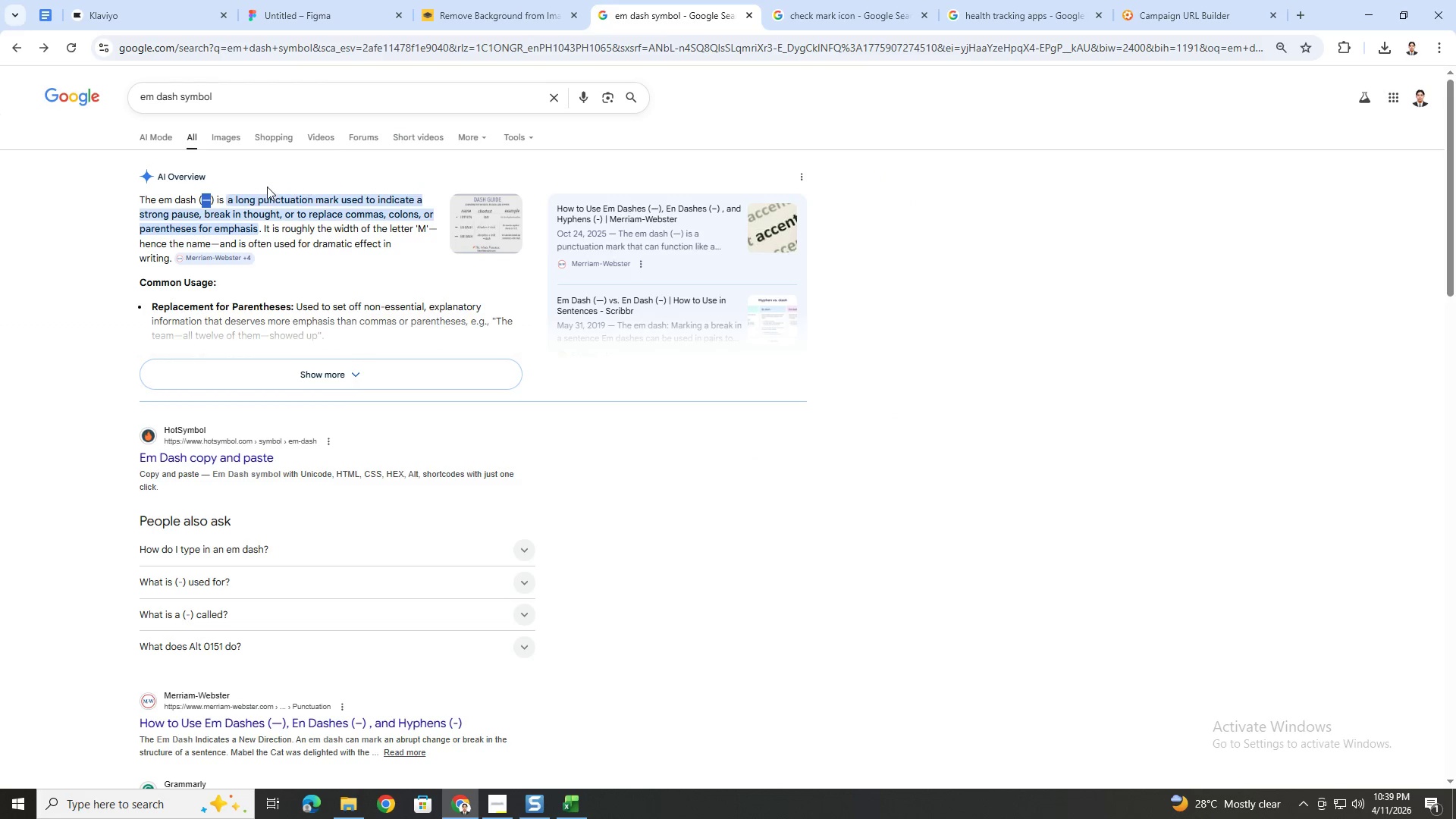 
key(Control+C)
 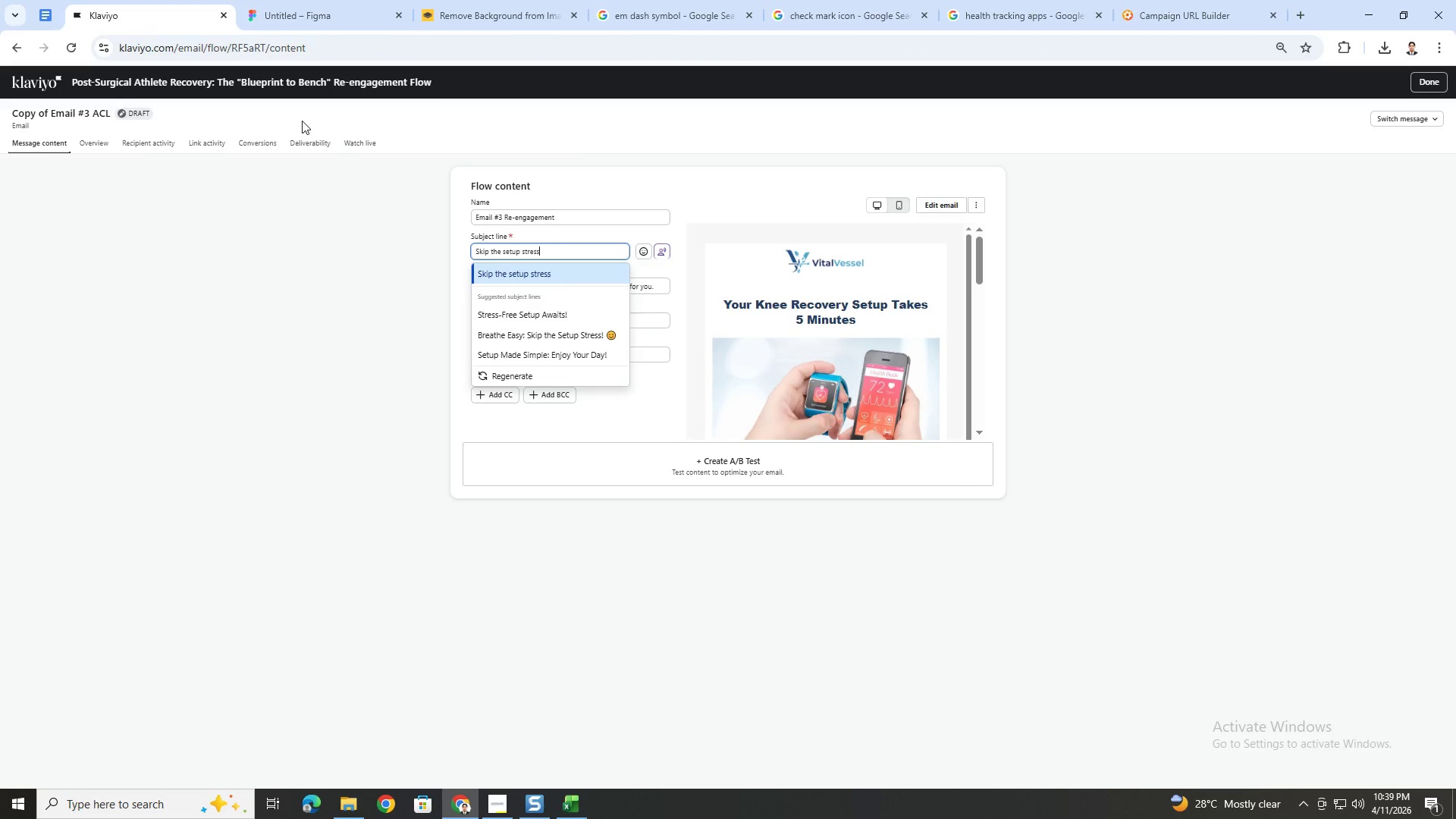 
key(Control+V)
 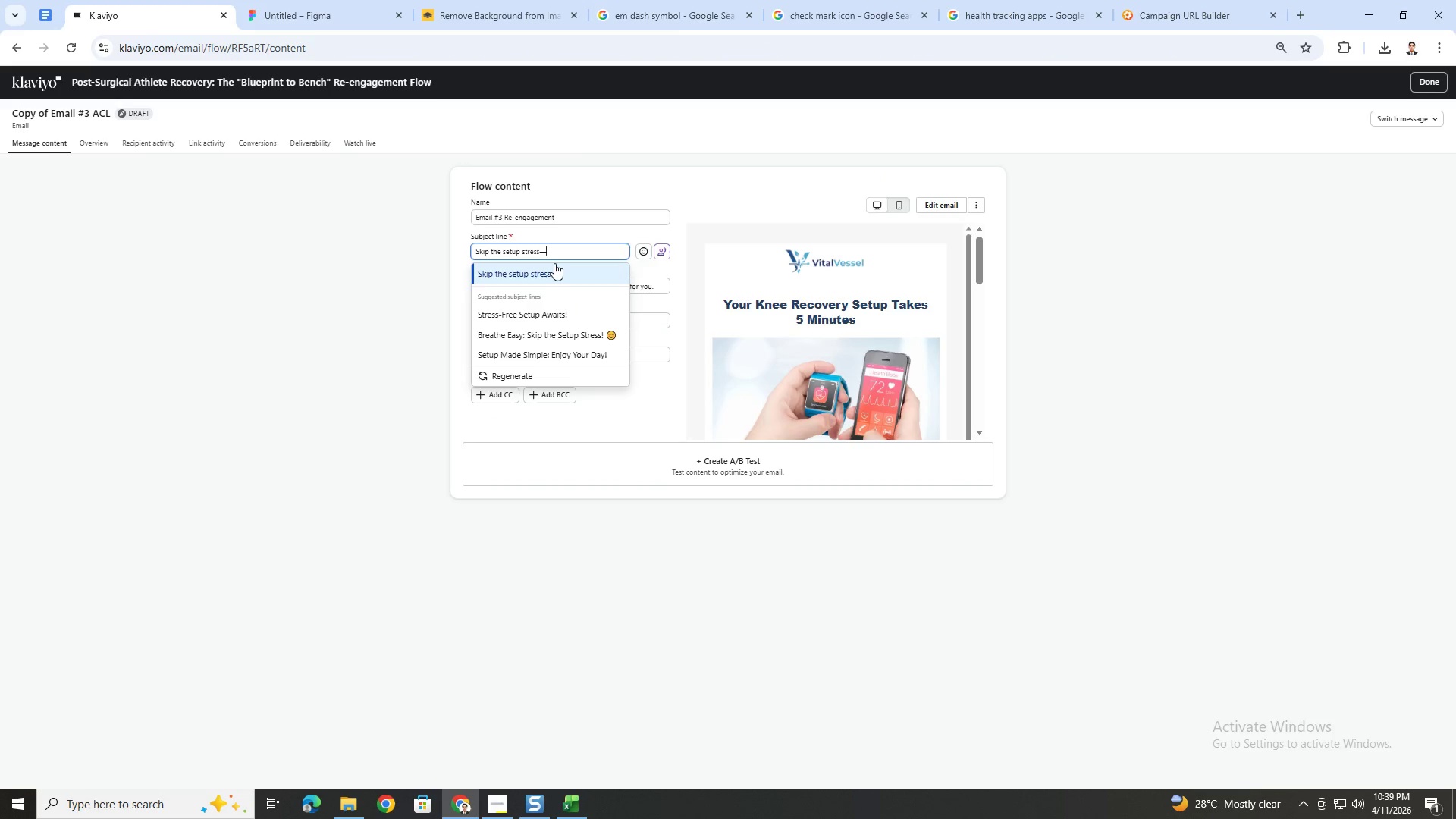 
type(we'll guide you step-by-step on a quick call)
 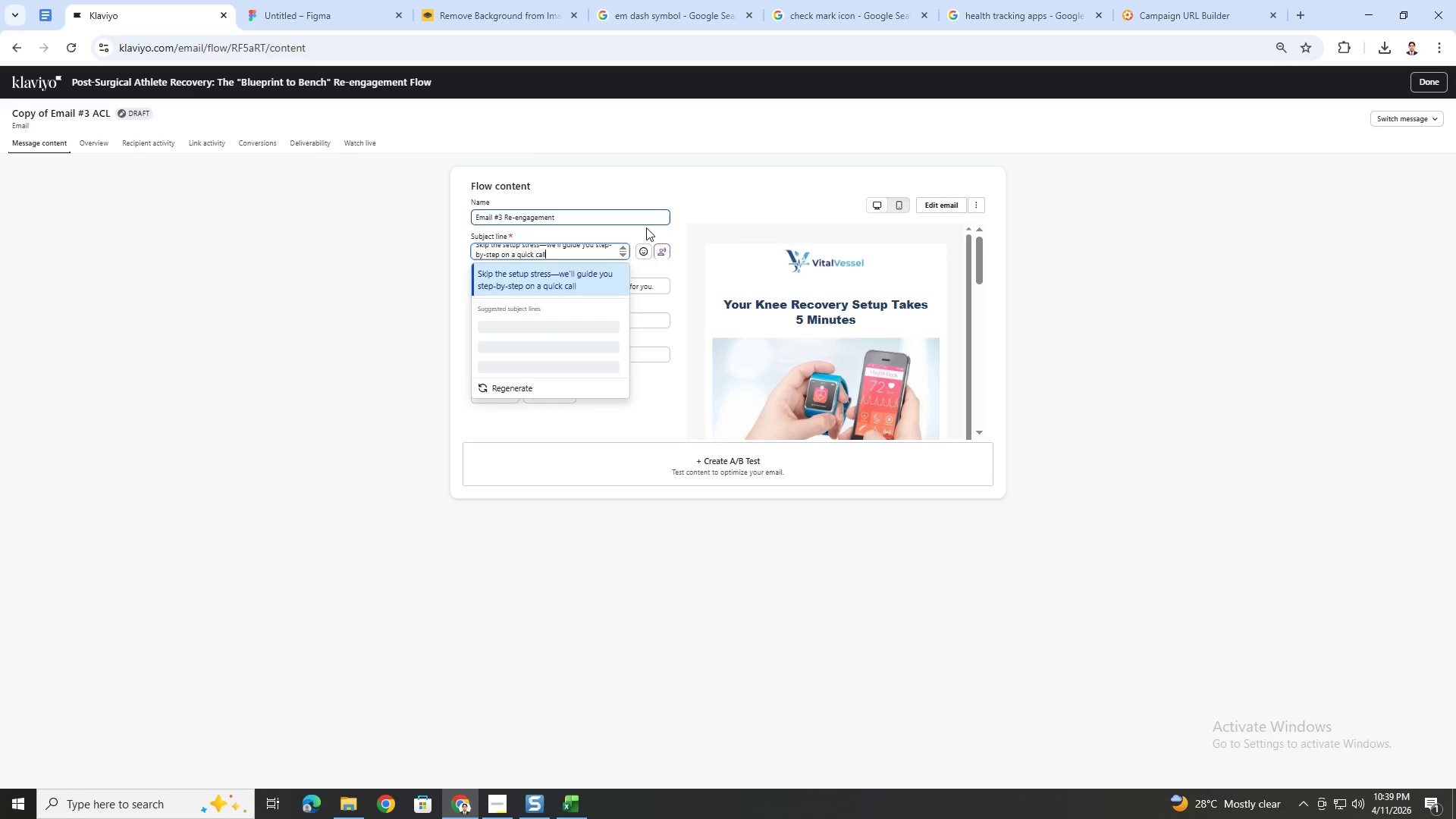 
left_click([691, 209])
 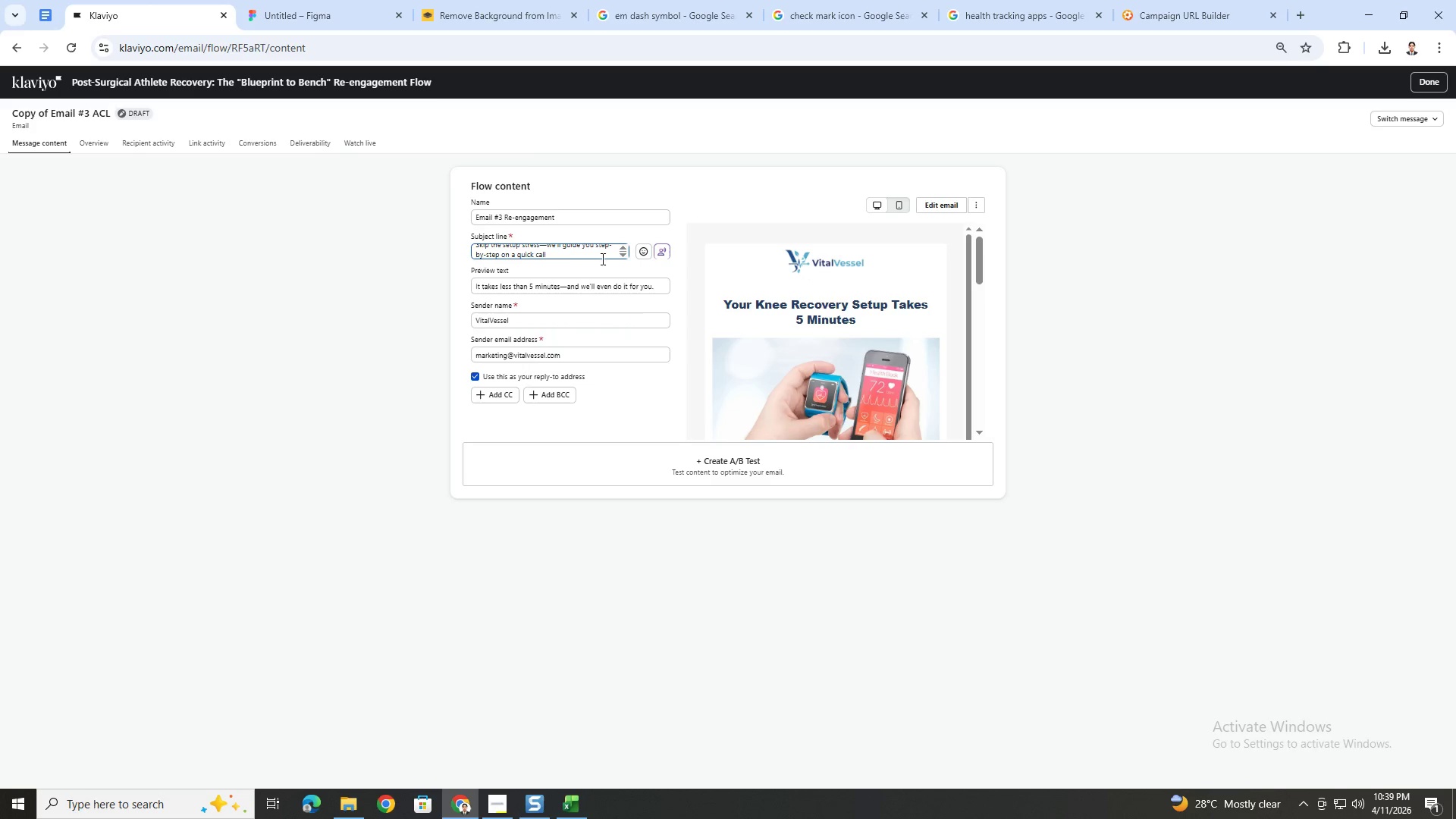 
scroll: coordinate [558, 246], scroll_direction: up, amount: 2.0
 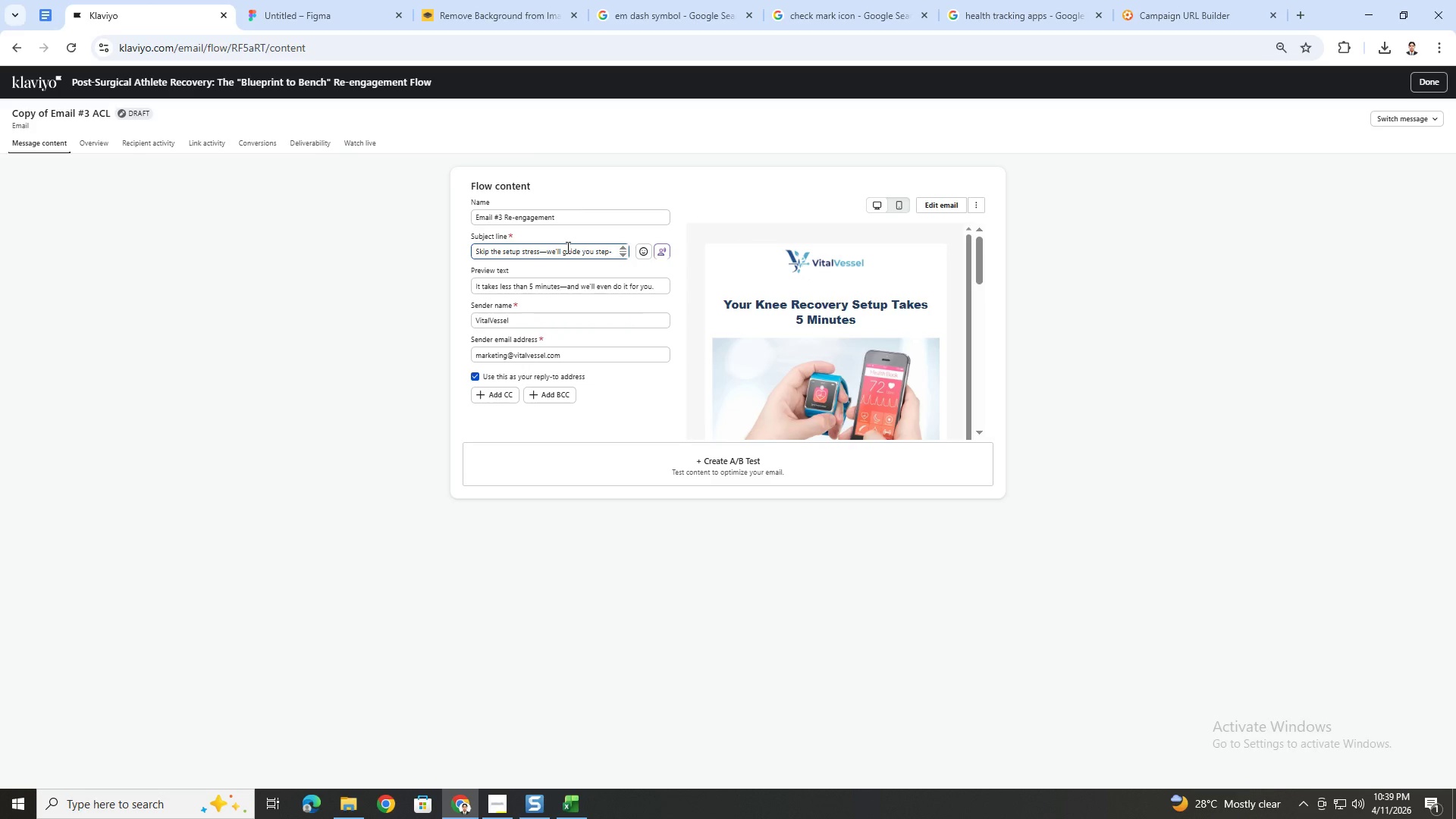 
double_click([566, 248])
 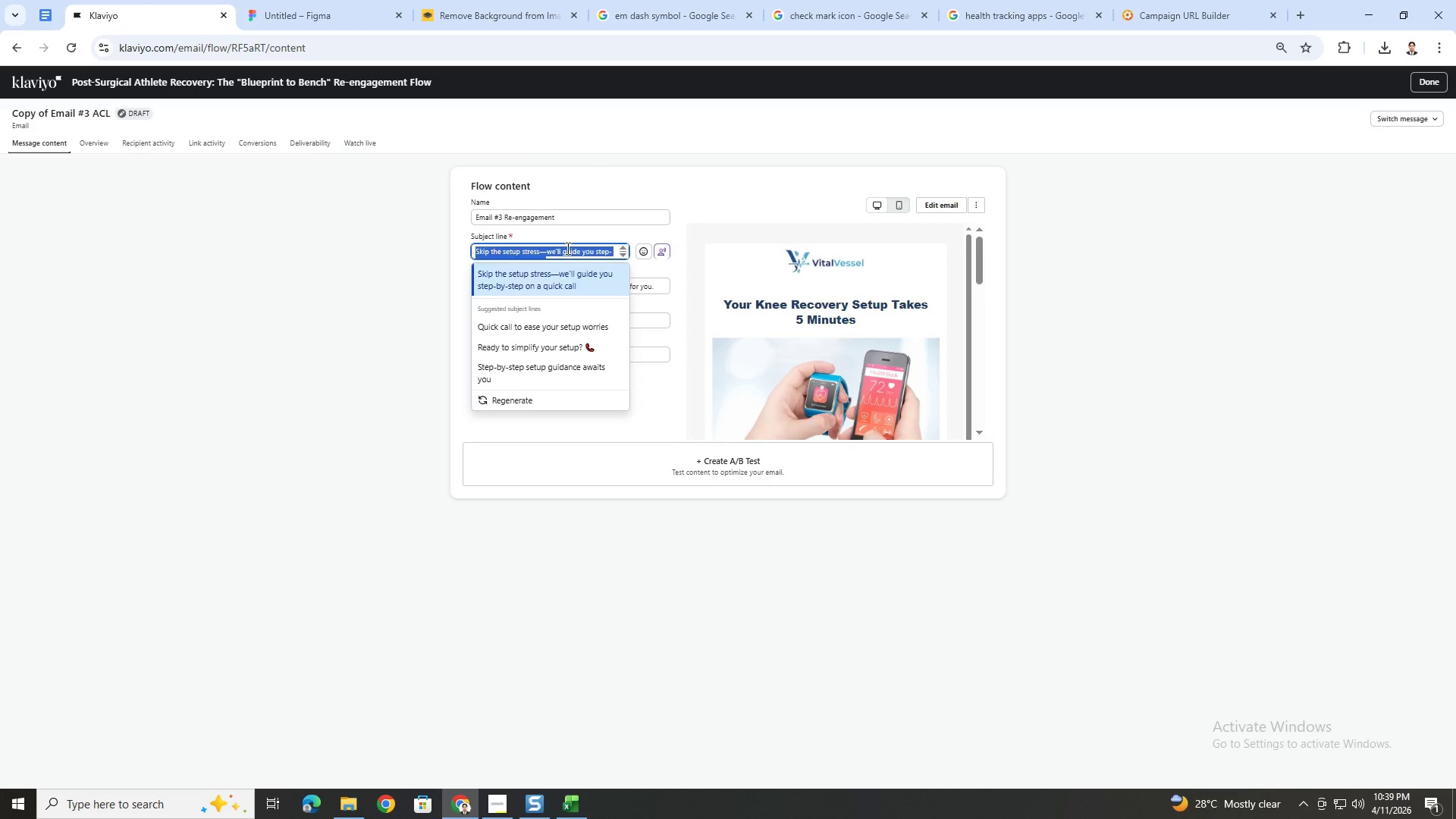 
triple_click([566, 248])
 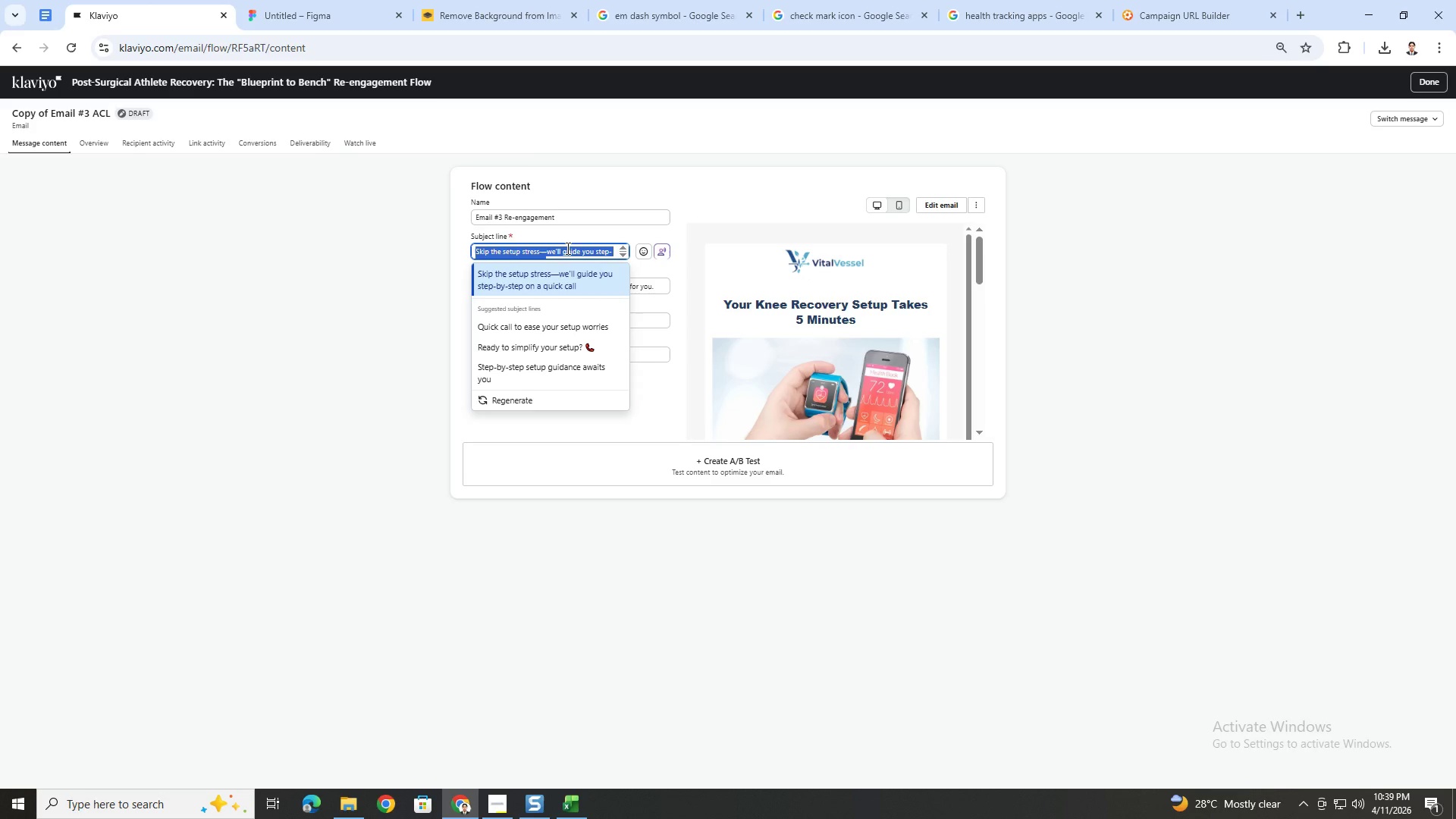 
key(Control+X)
 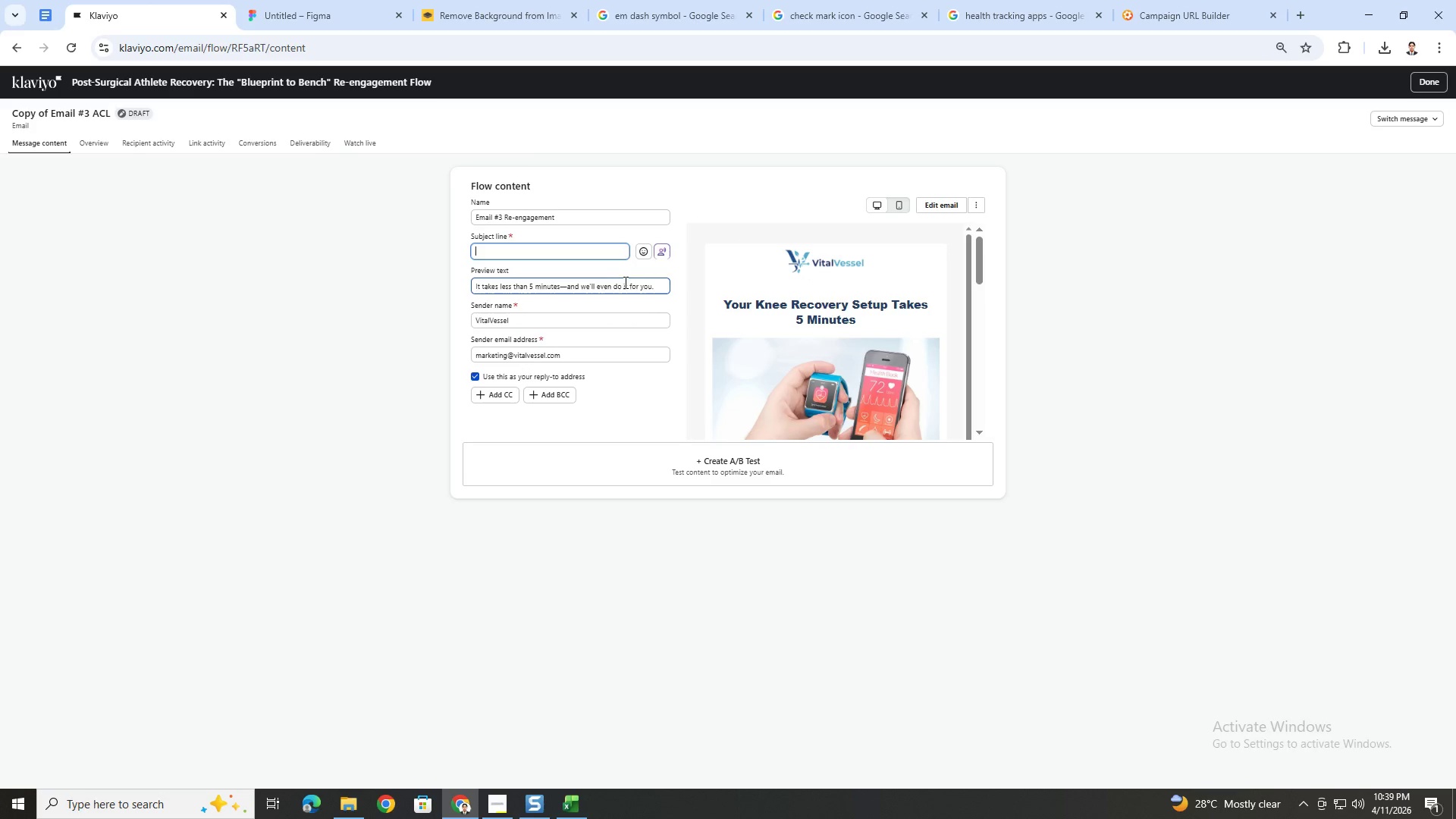 
double_click([624, 282])
 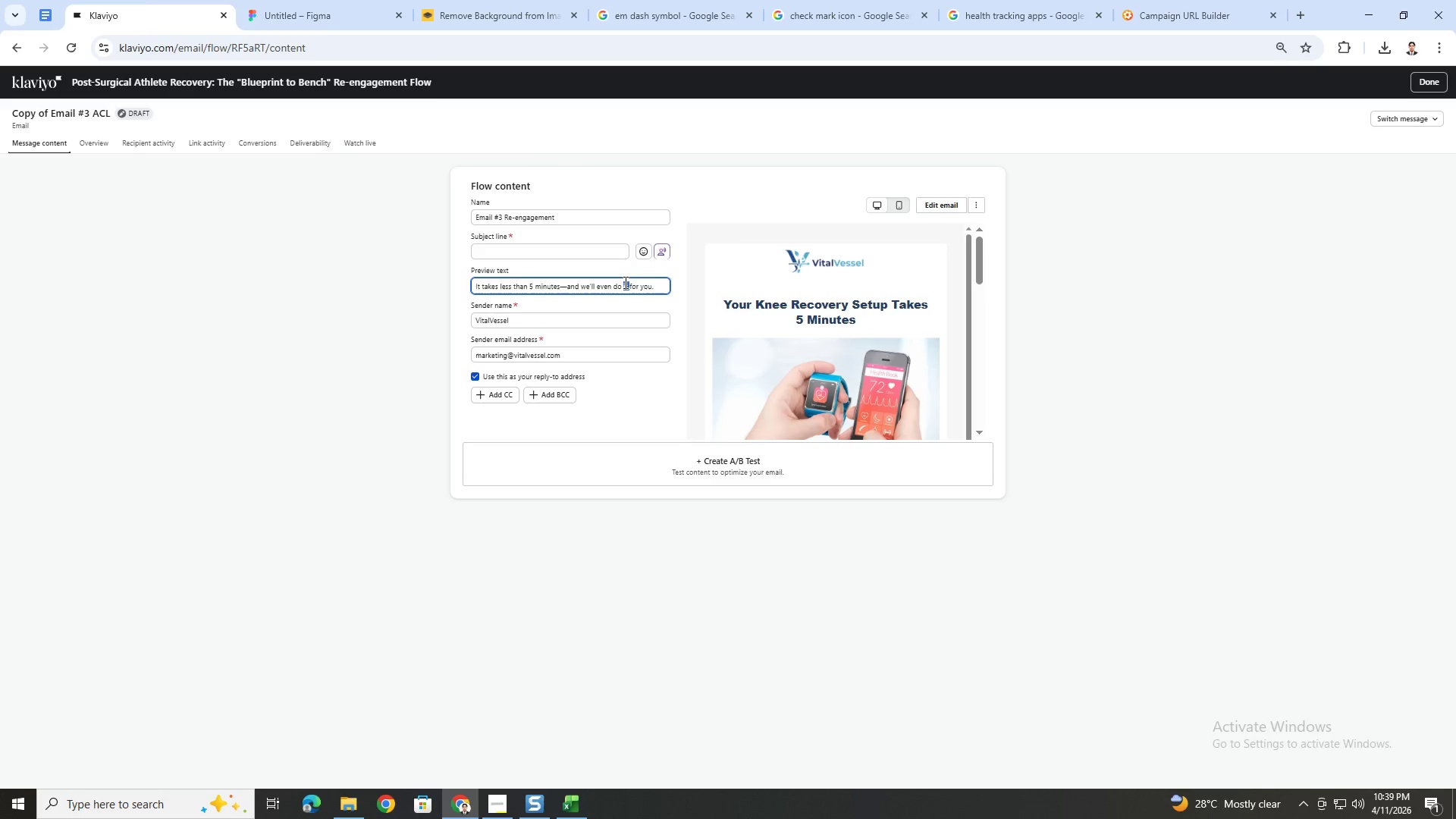 
triple_click([624, 282])
 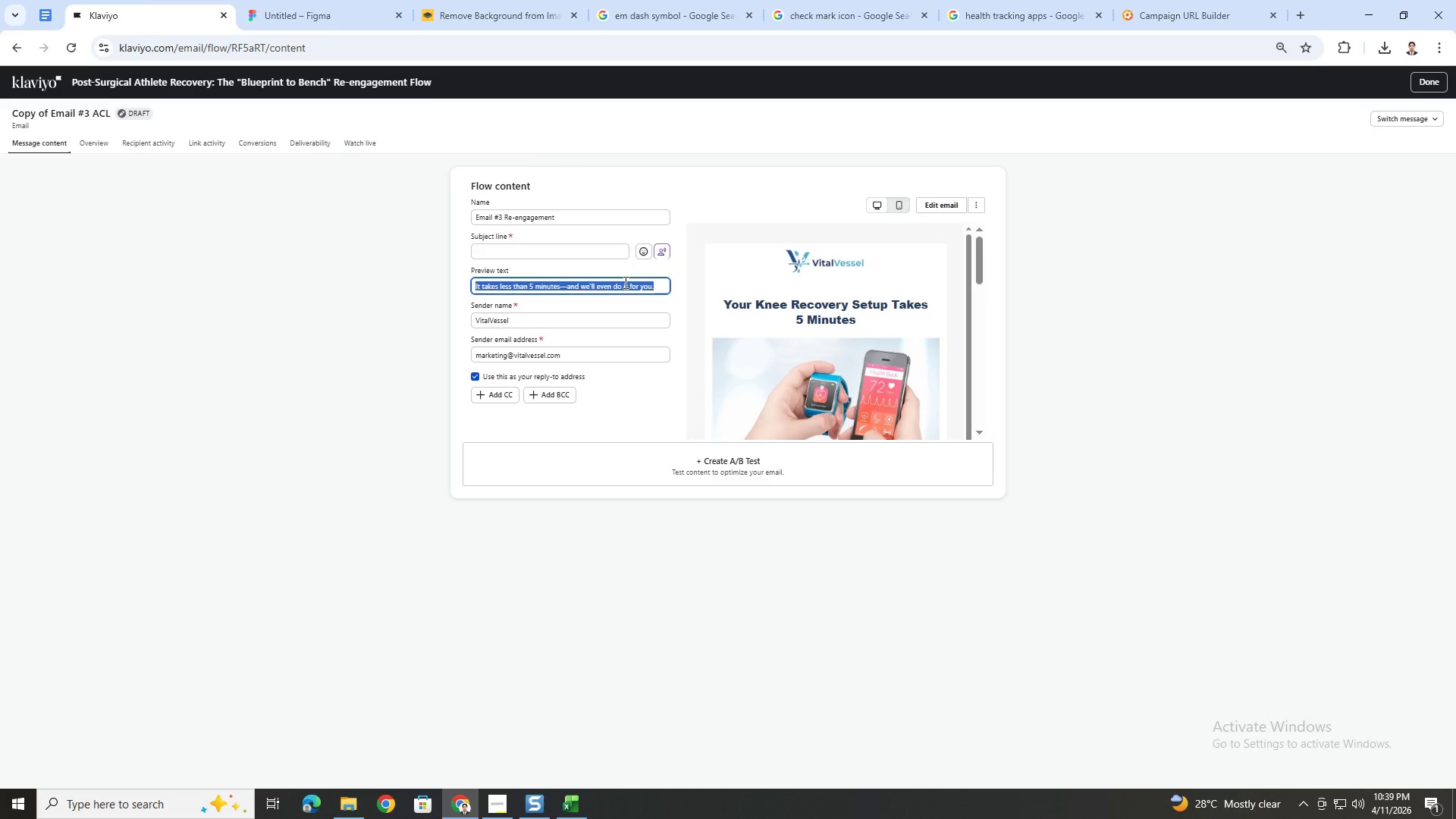 
key(Control+V)
 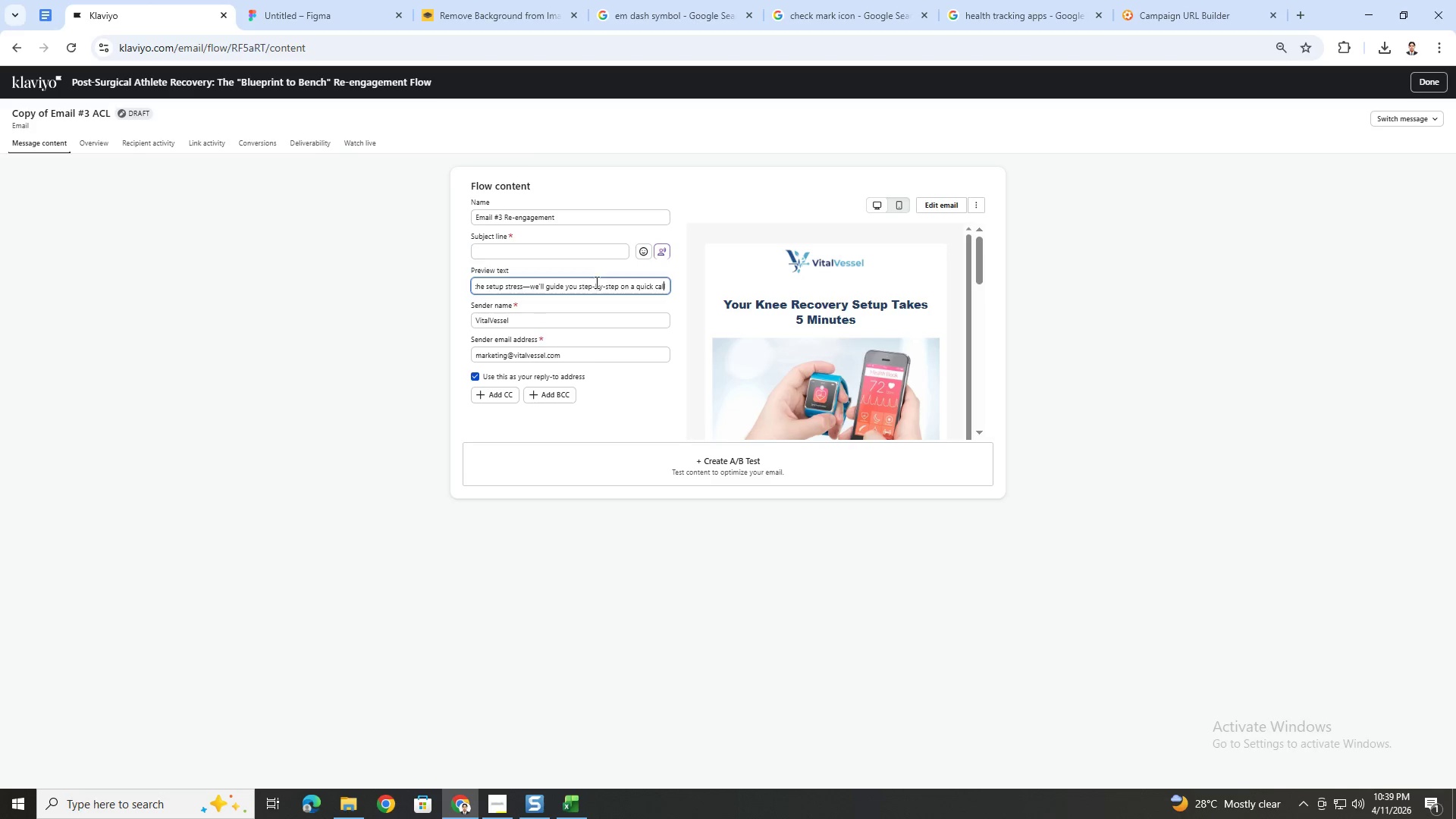 
left_click_drag(start_coordinate=[612, 288], to_coordinate=[679, 293])
 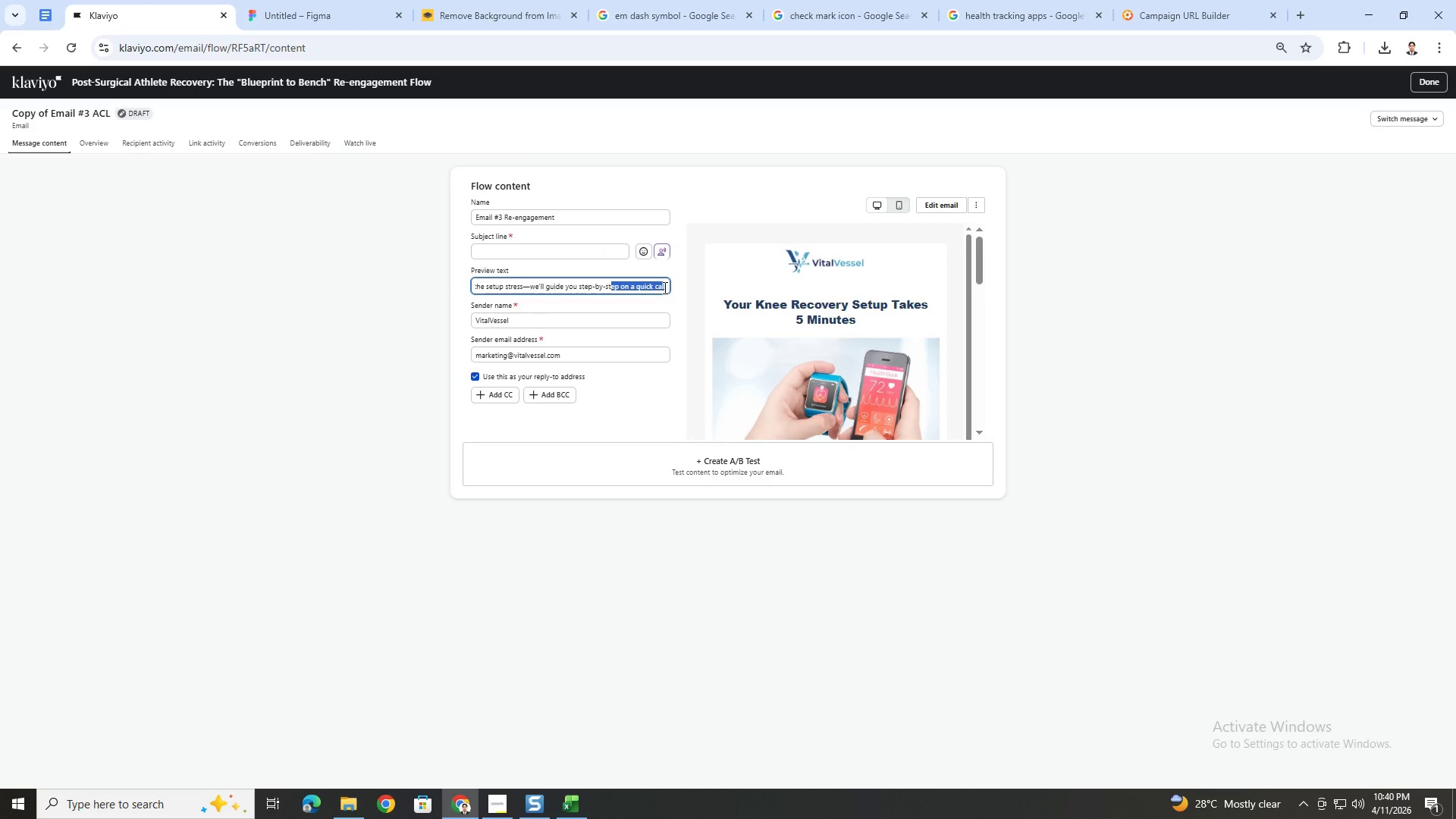 
left_click([664, 287])
 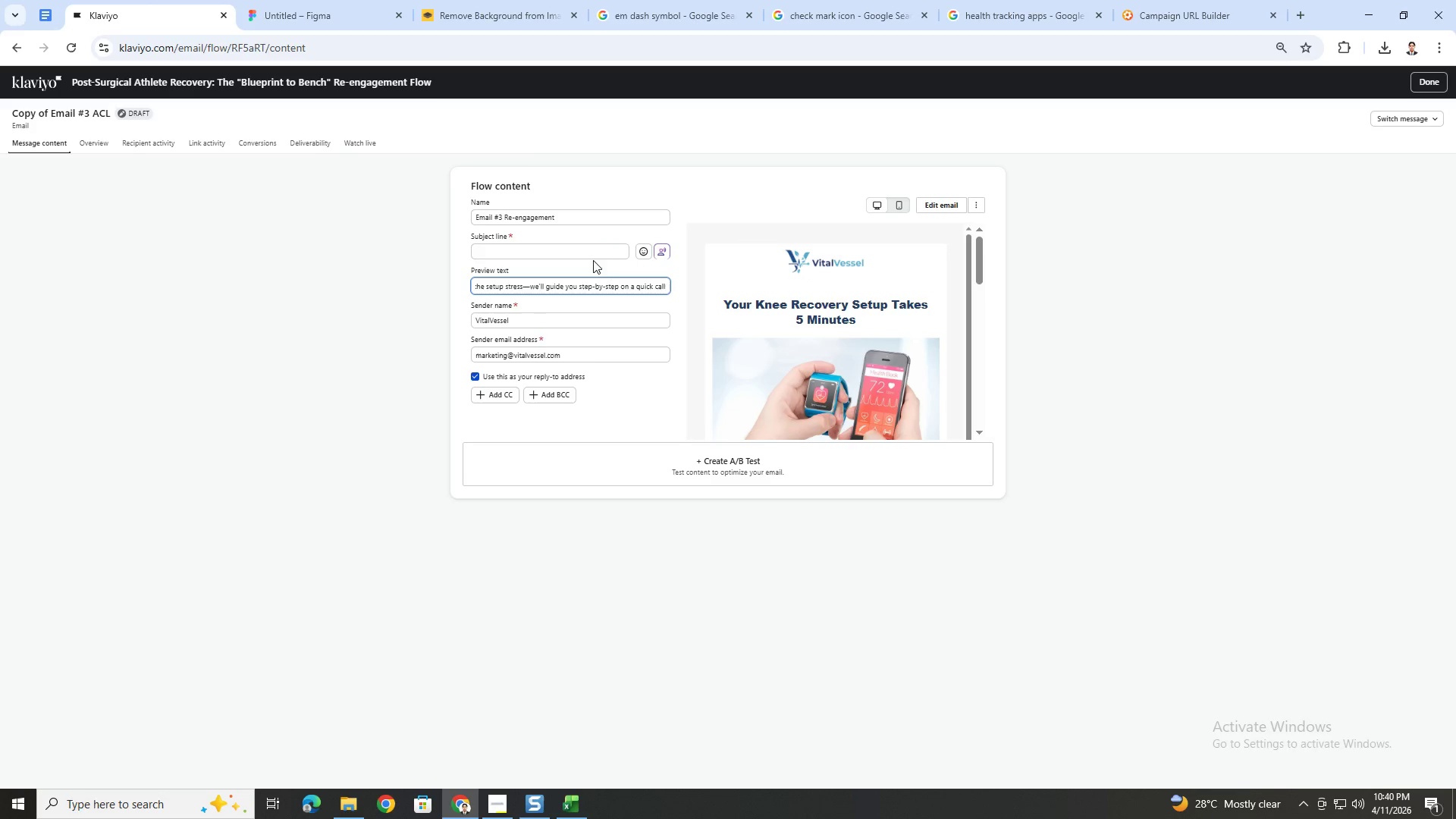 
left_click([585, 249])
 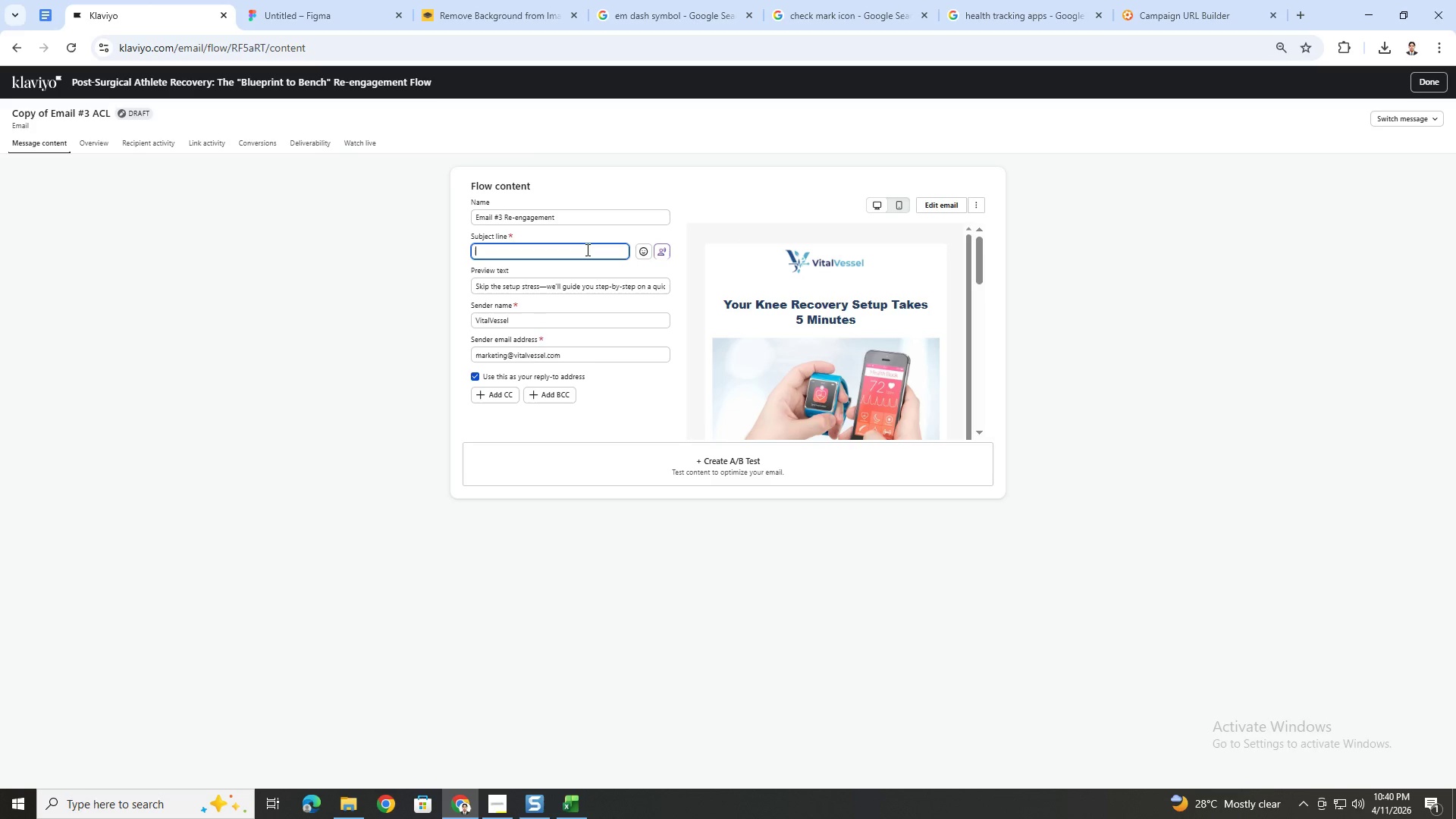 
wait(12.31)
 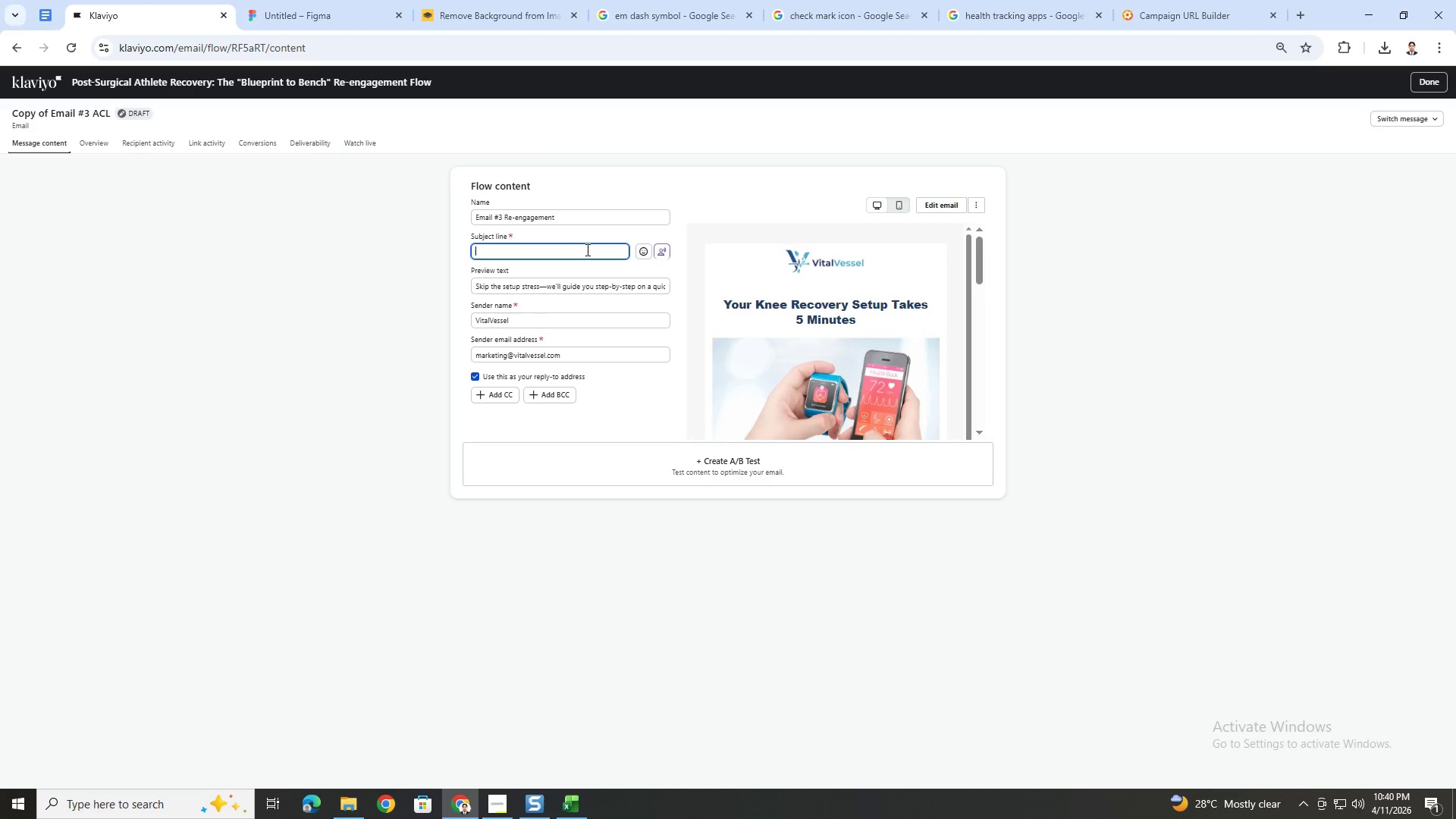 
type(let us set s)
key(Backspace)
type(everything for you)
 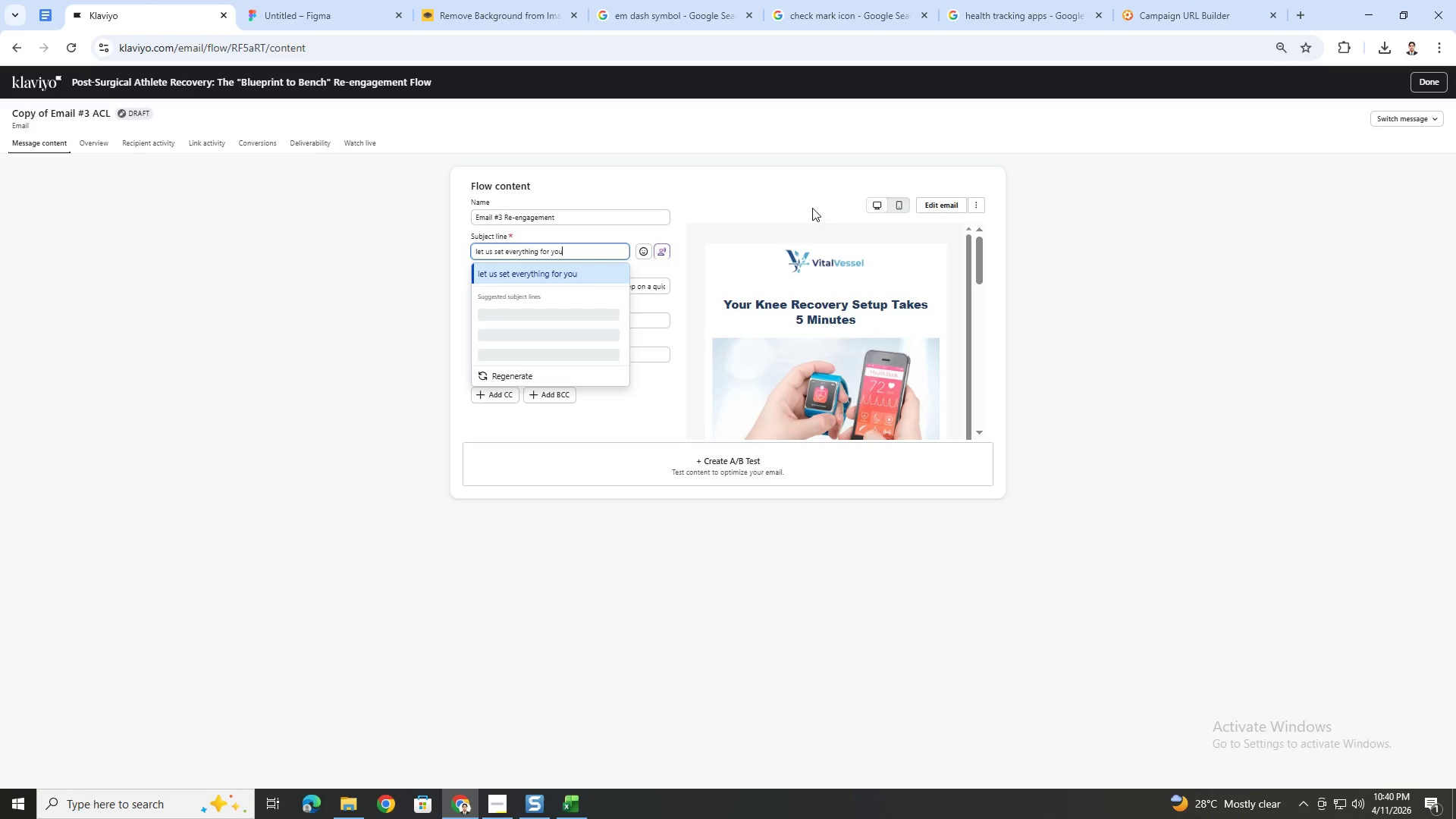 
left_click([977, 205])
 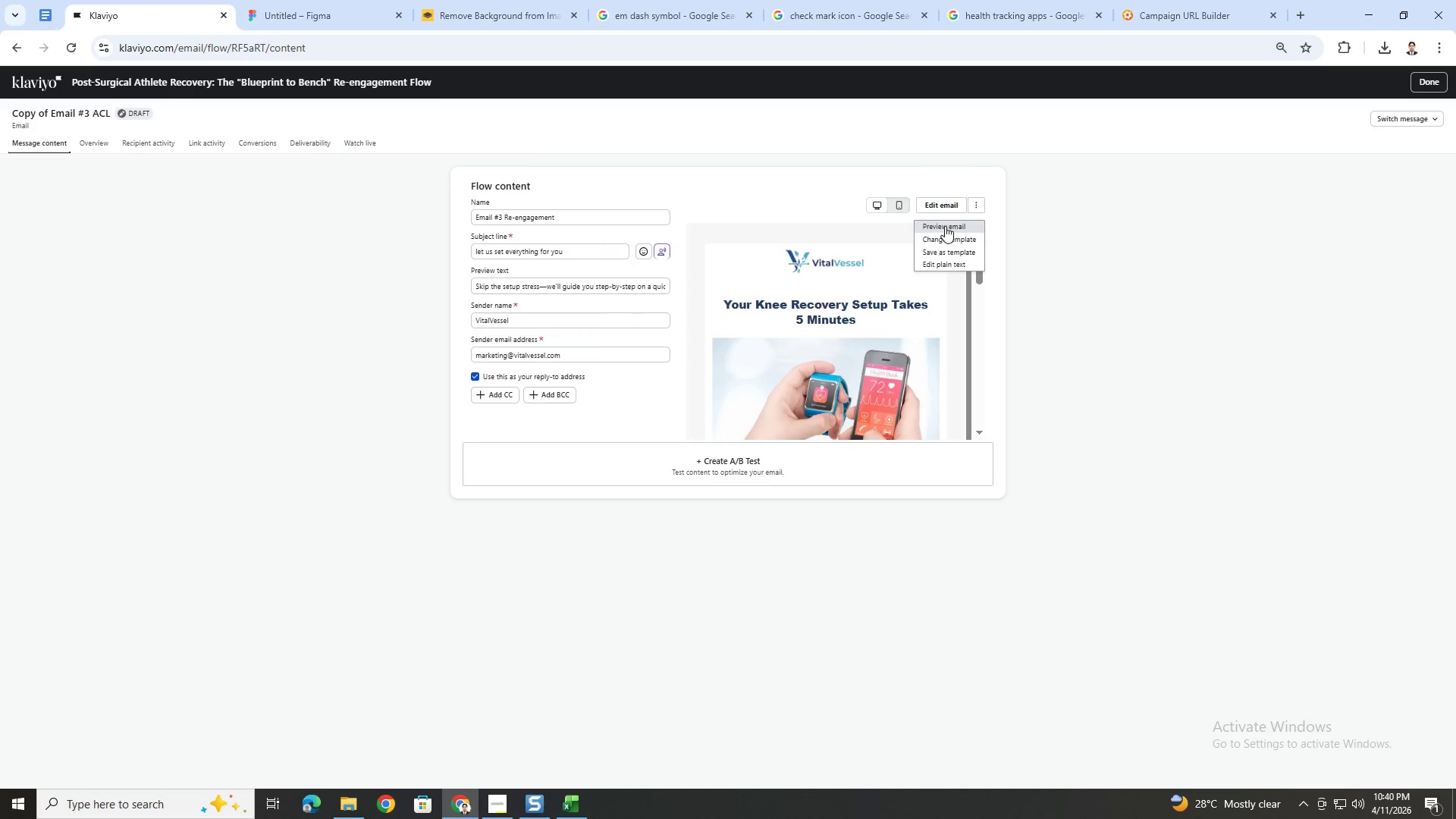 
left_click([936, 208])
 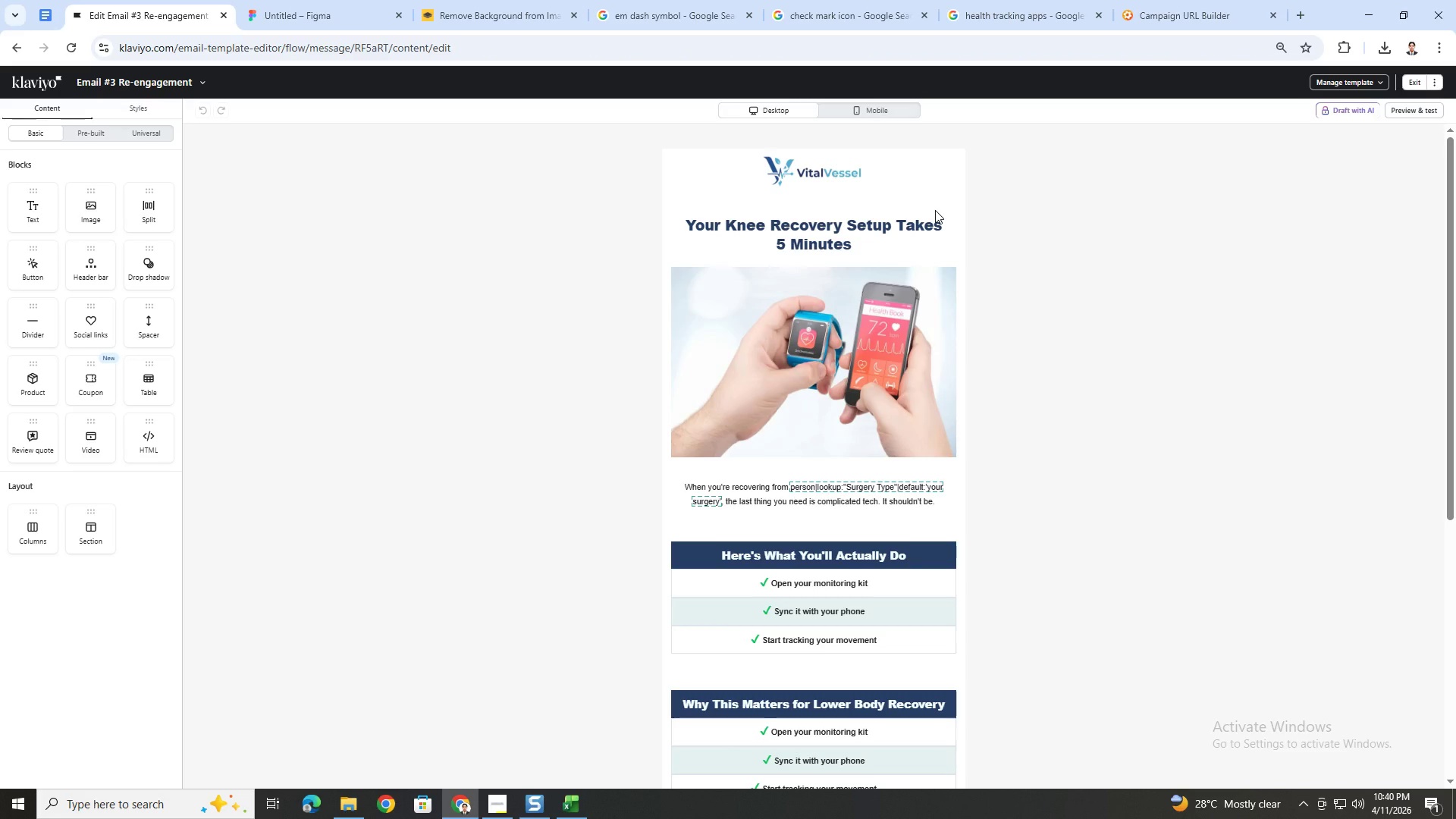 
wait(19.03)
 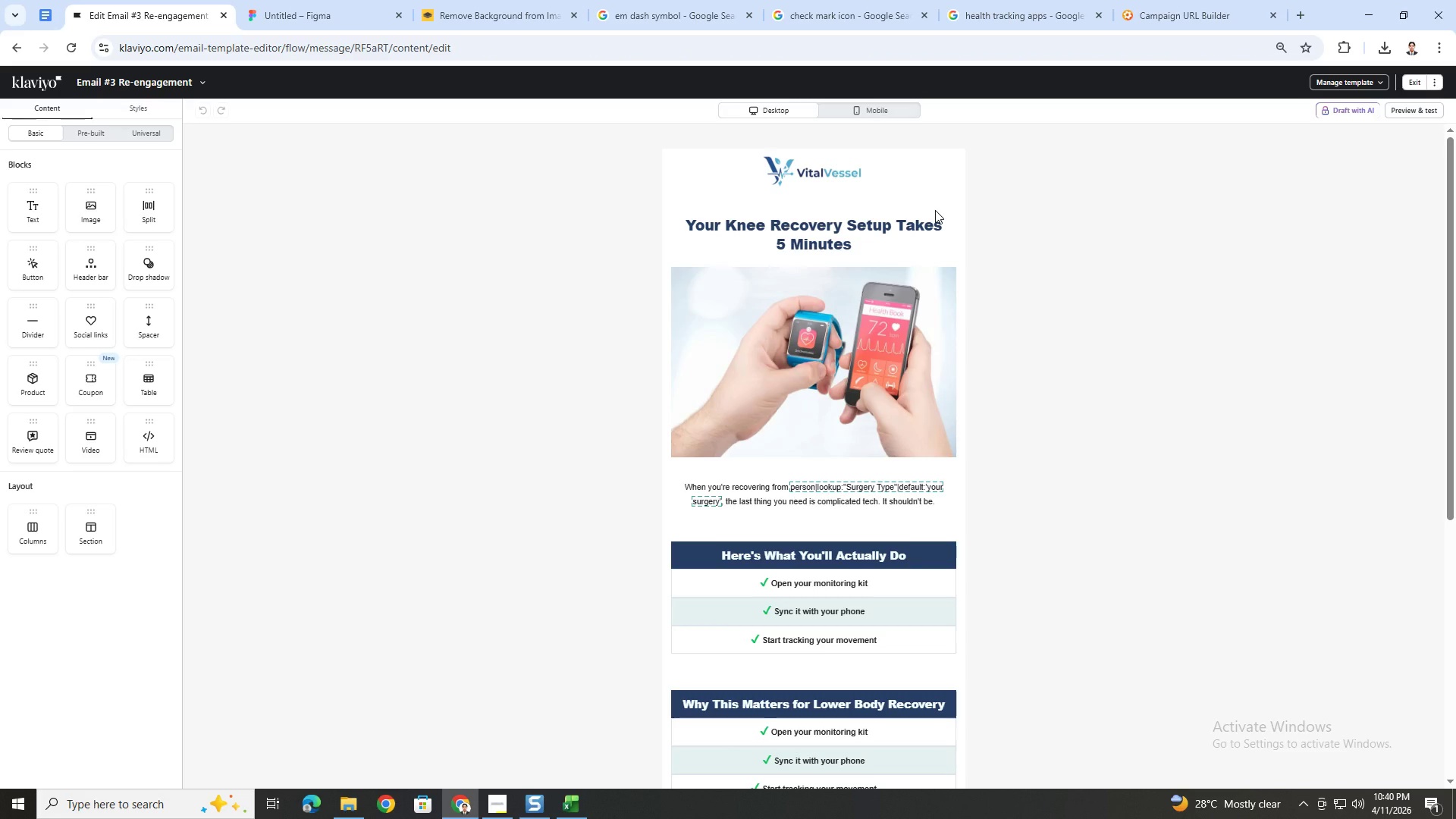 
scroll: coordinate [1041, 481], scroll_direction: down, amount: 7.0
 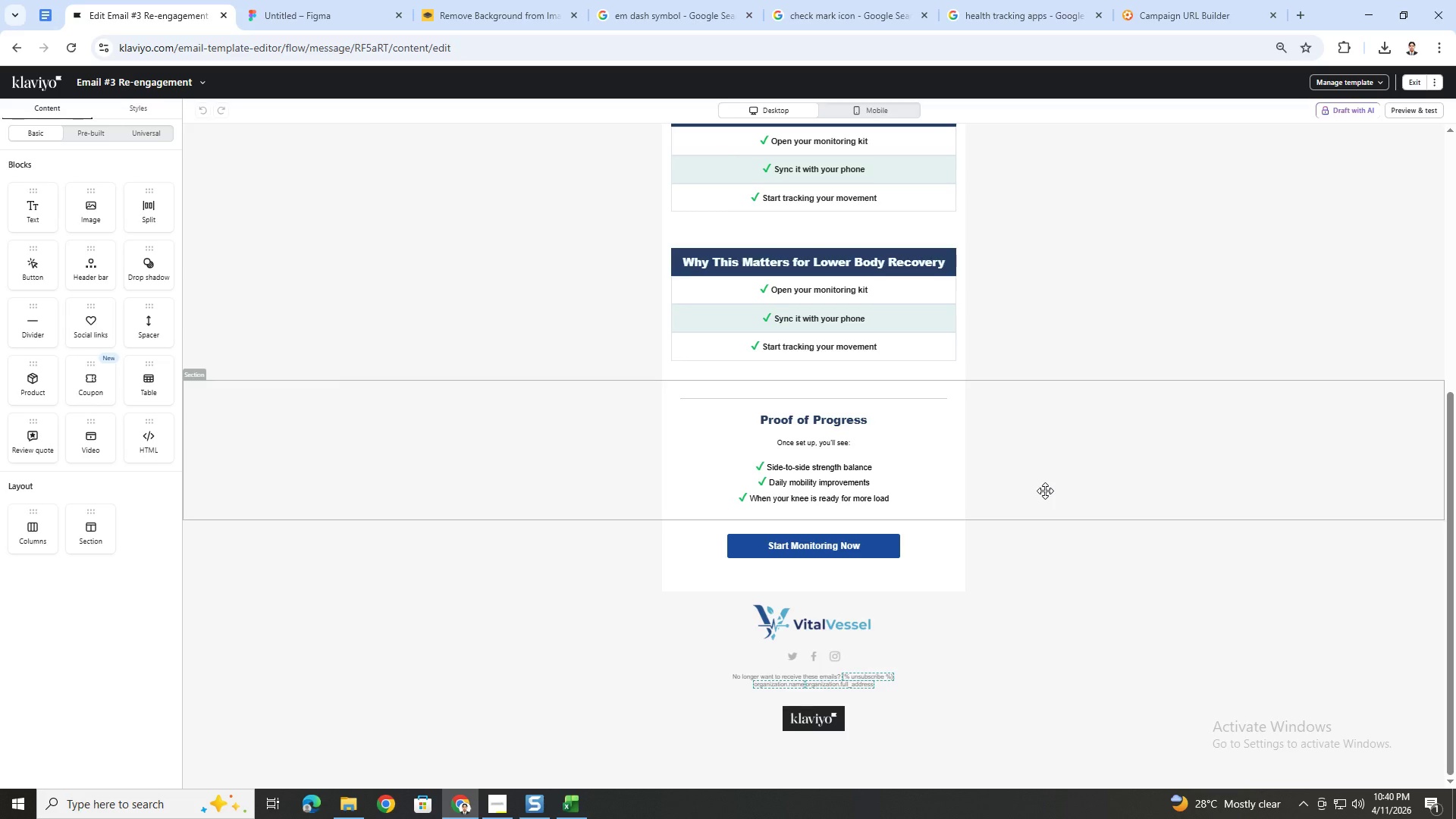 
scroll: coordinate [1045, 491], scroll_direction: up, amount: 4.0
 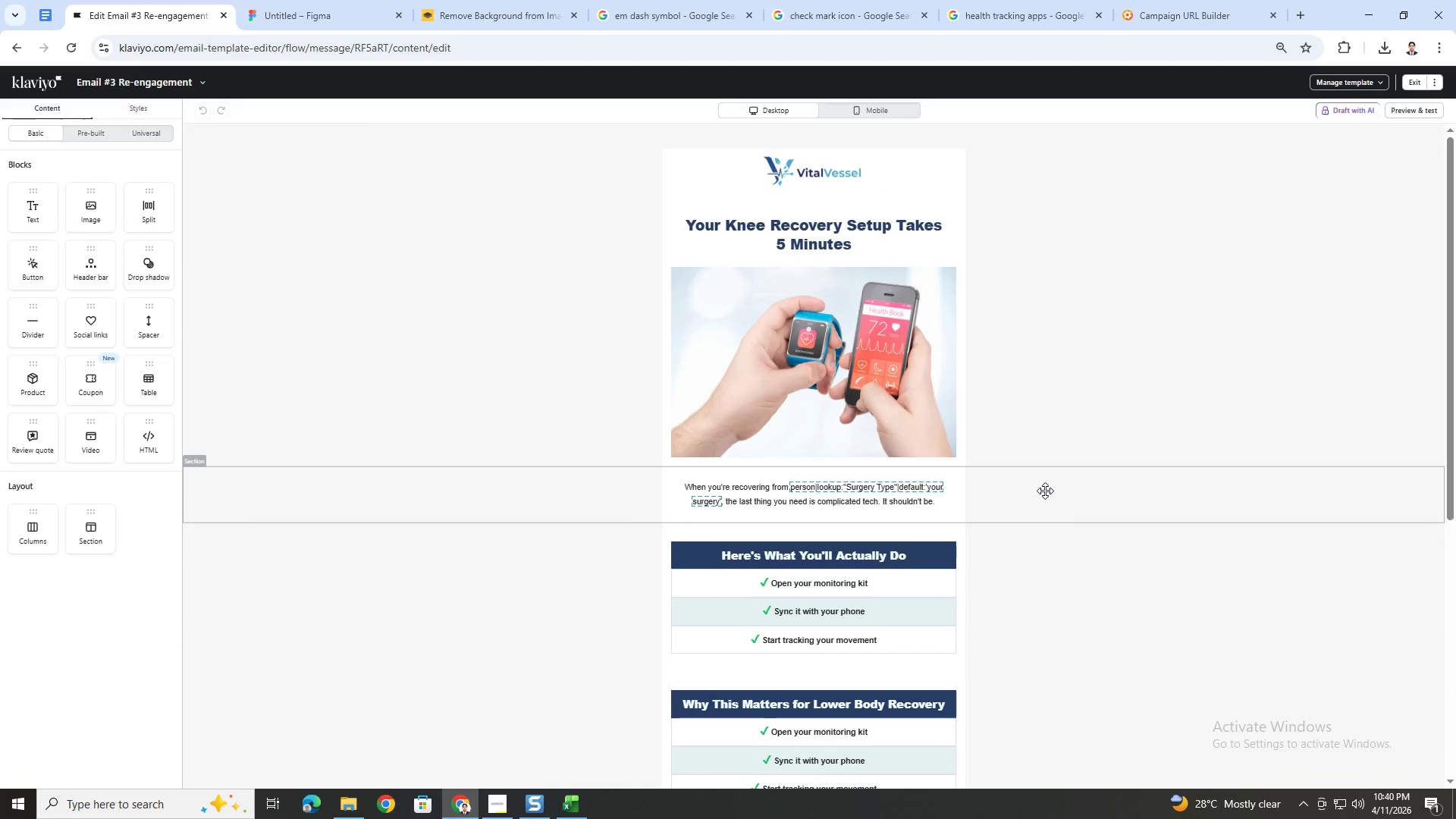 
wait(7.02)
 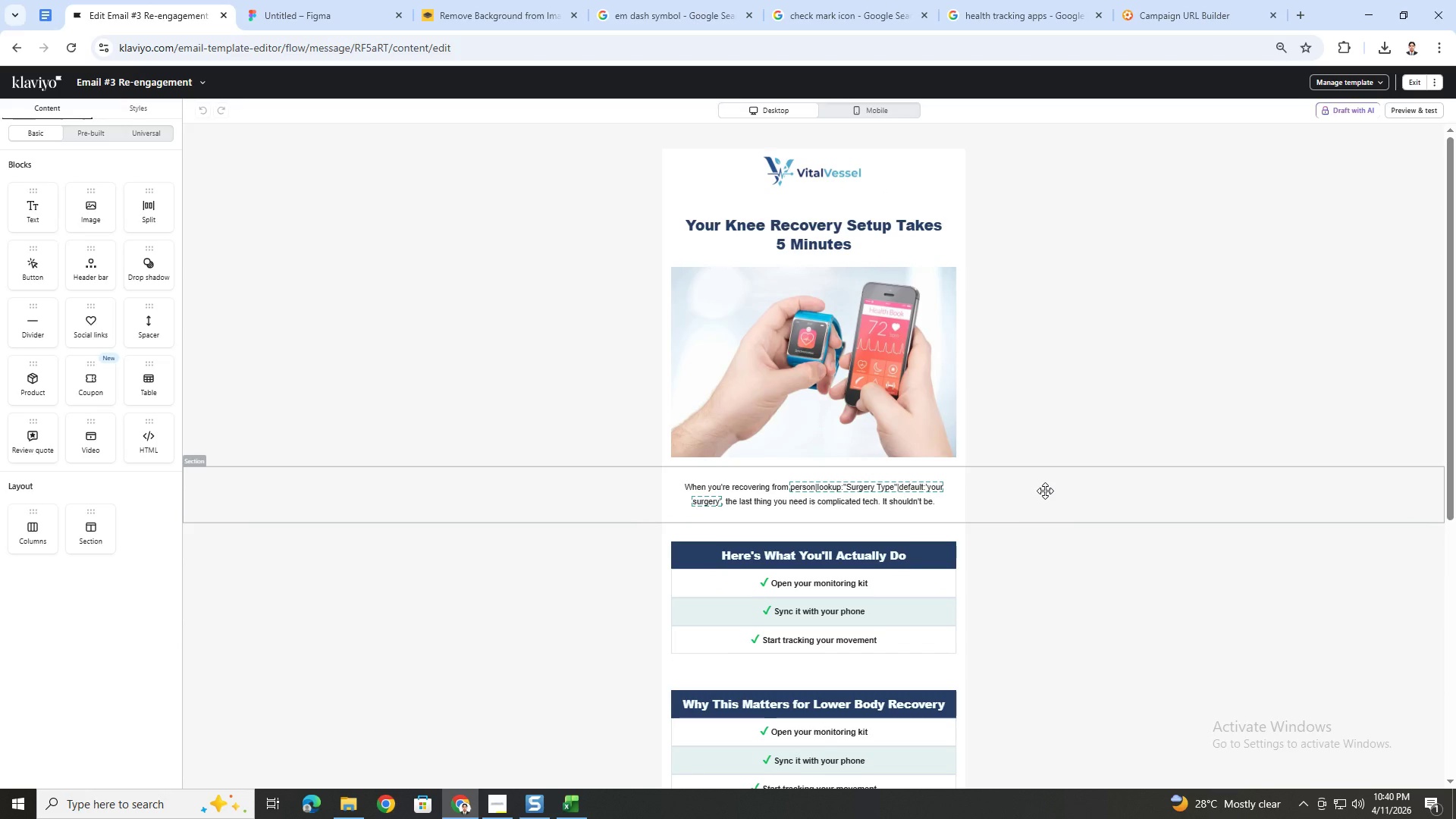 
left_click([1420, 110])
 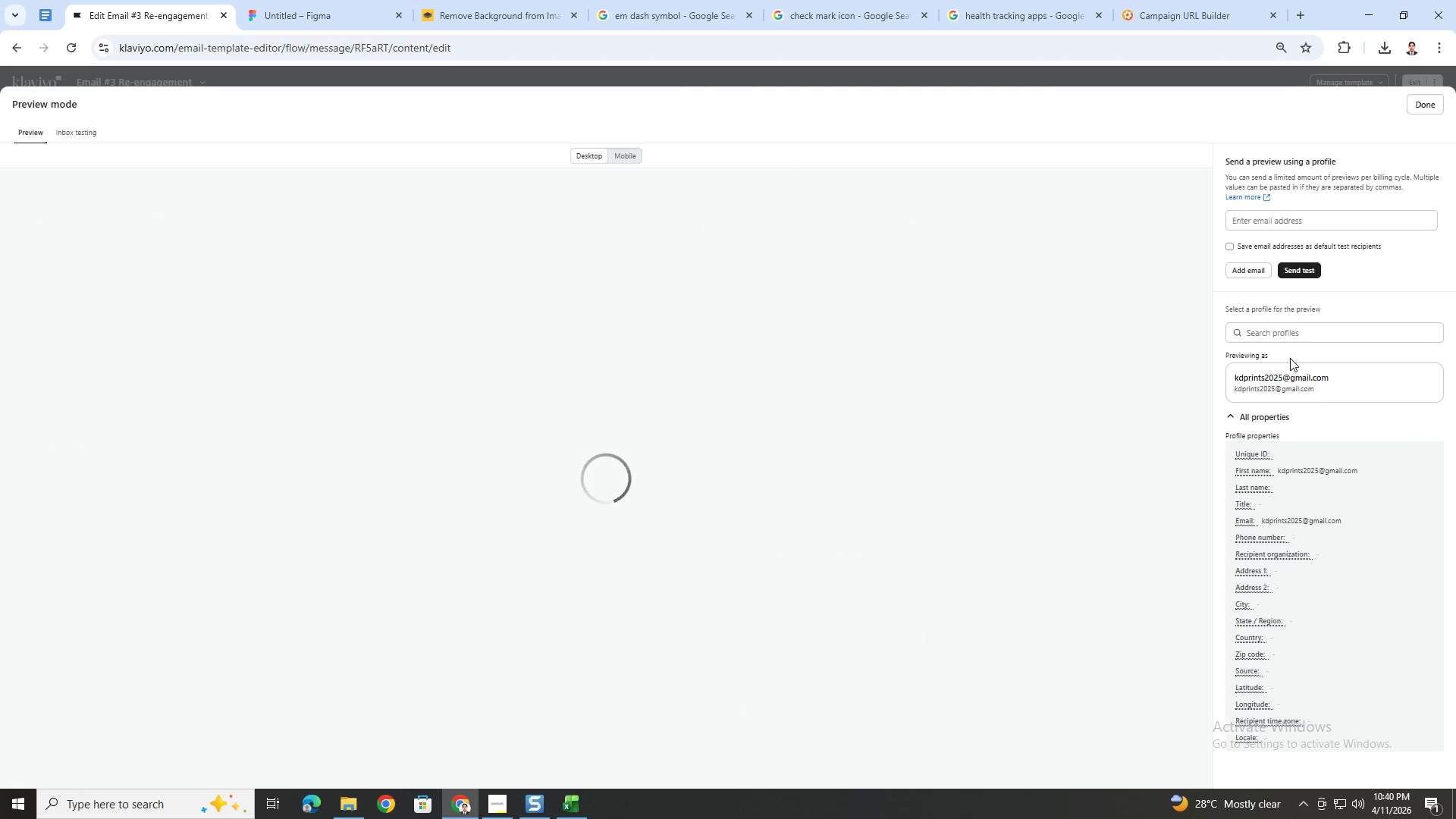 
left_click([1291, 340])
 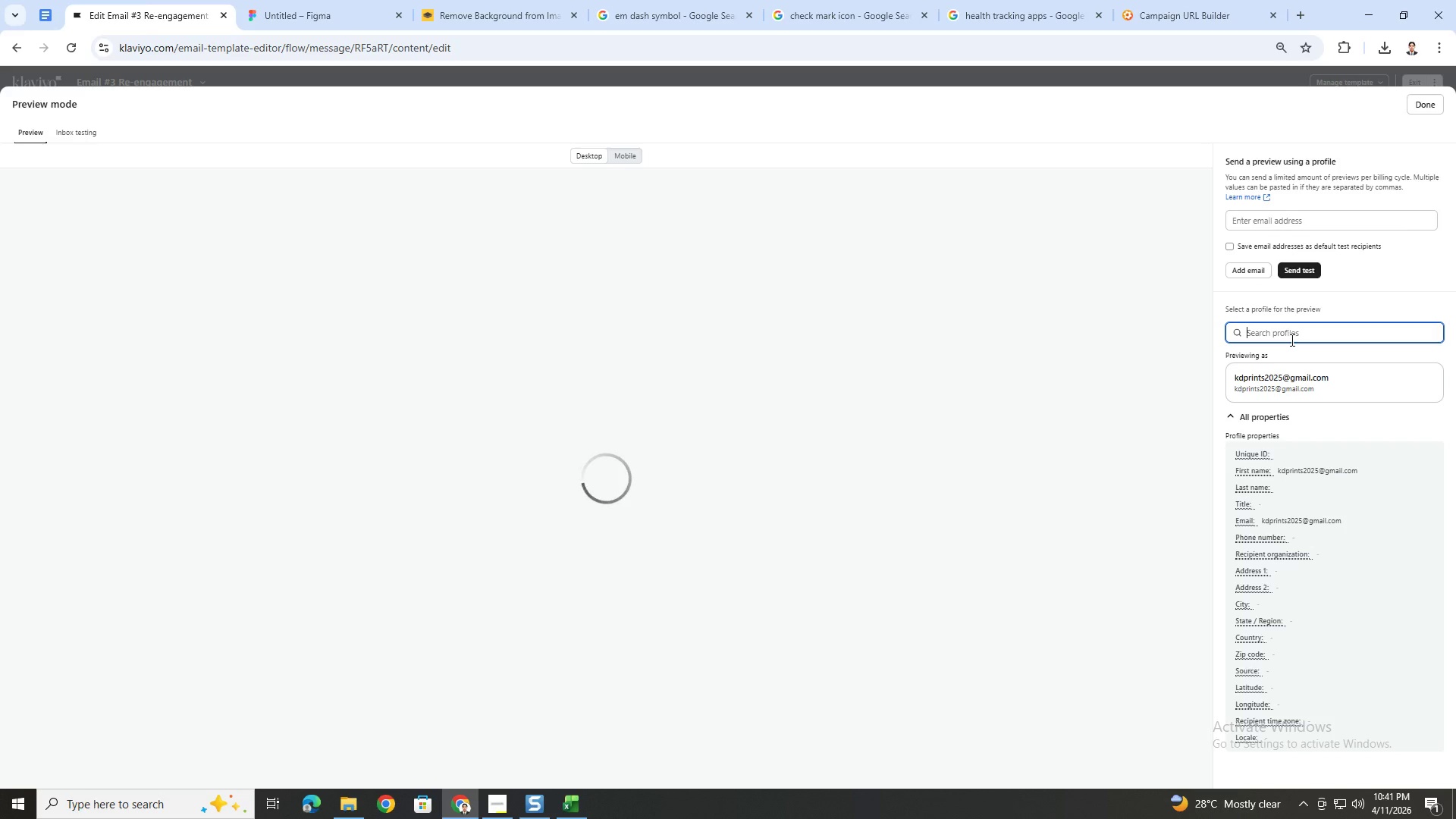 
key(A)
 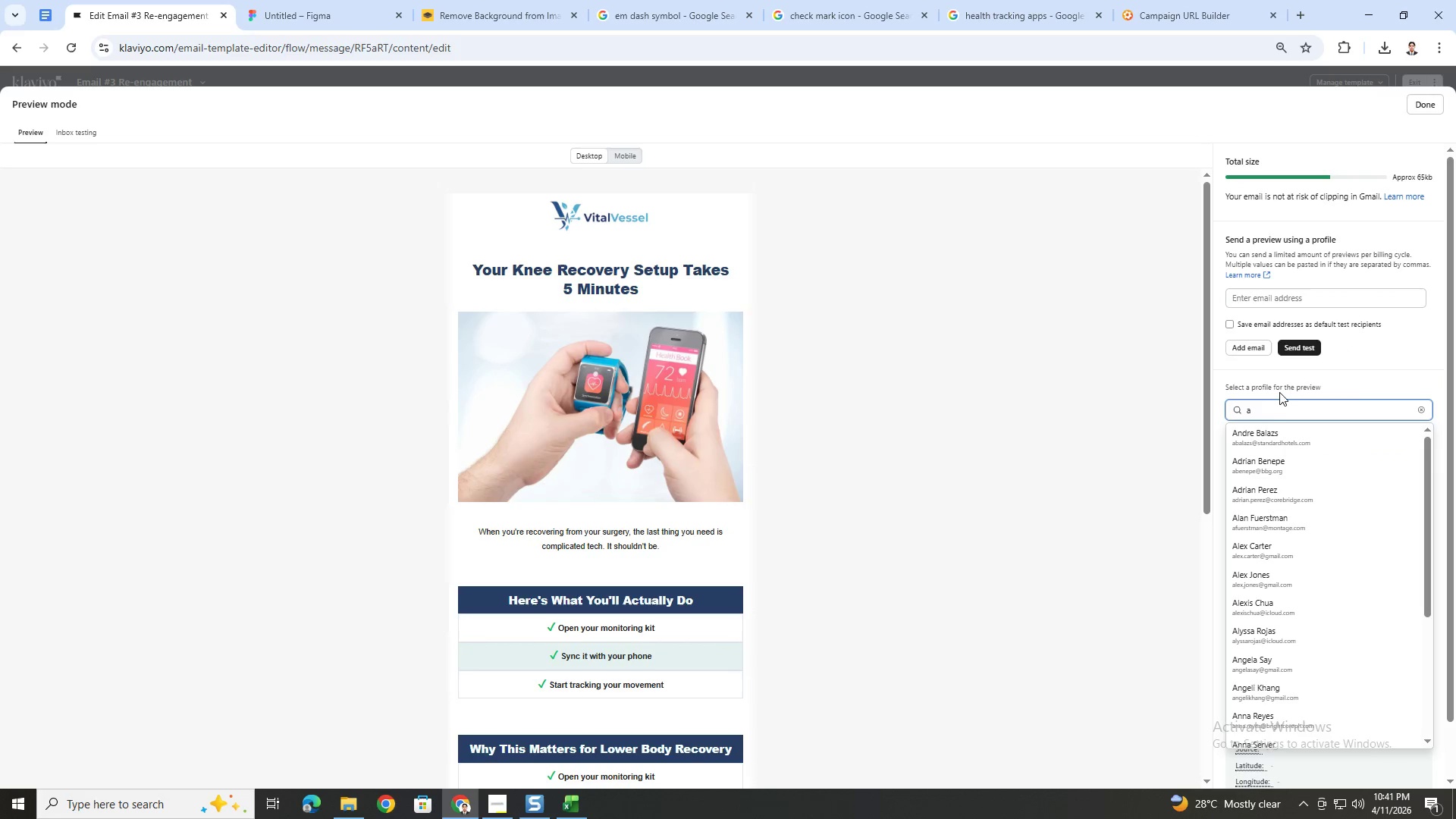 
type(le)
 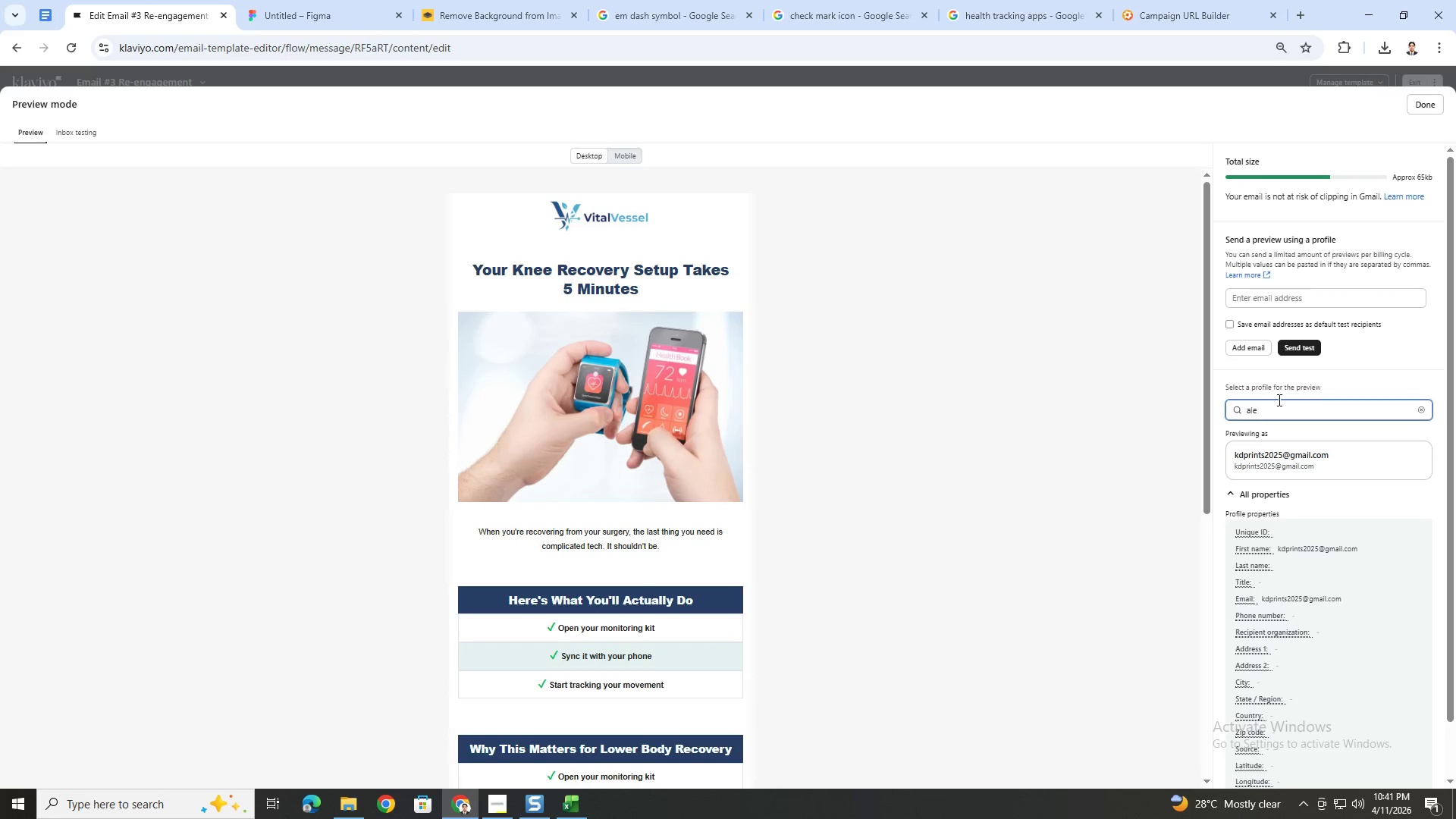 
key(X)
 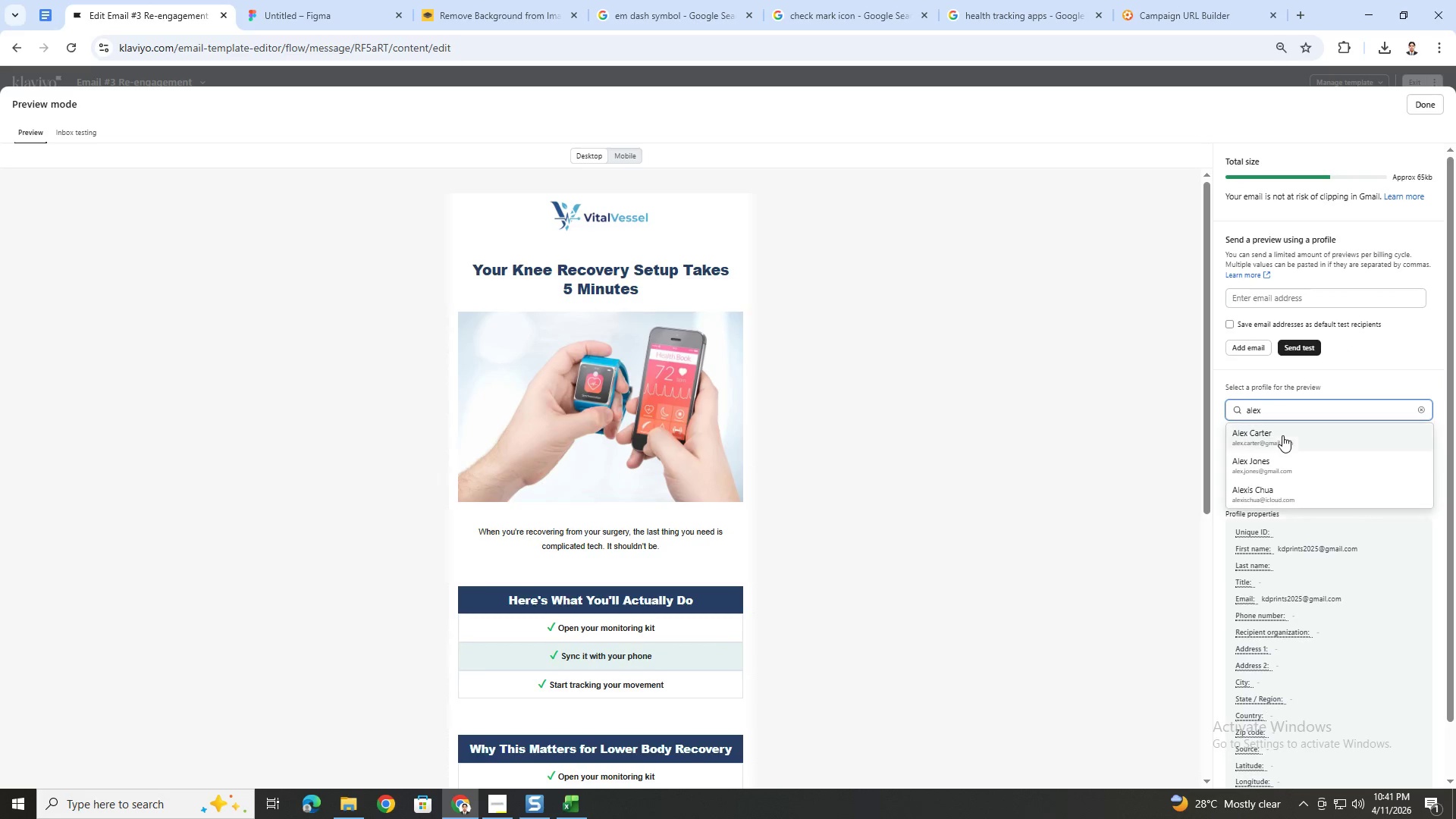 
left_click([1282, 435])
 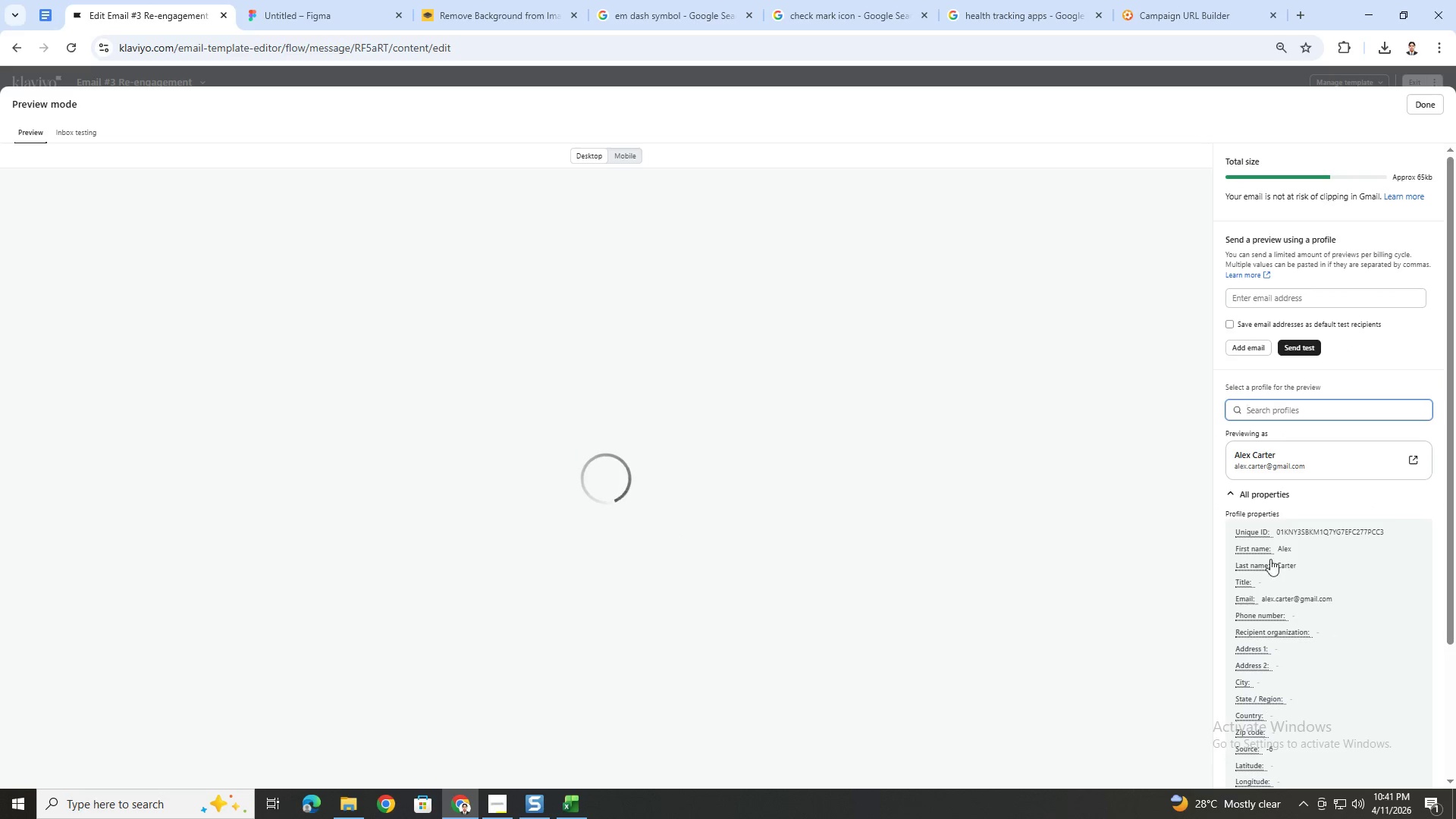 
left_click([1263, 551])
 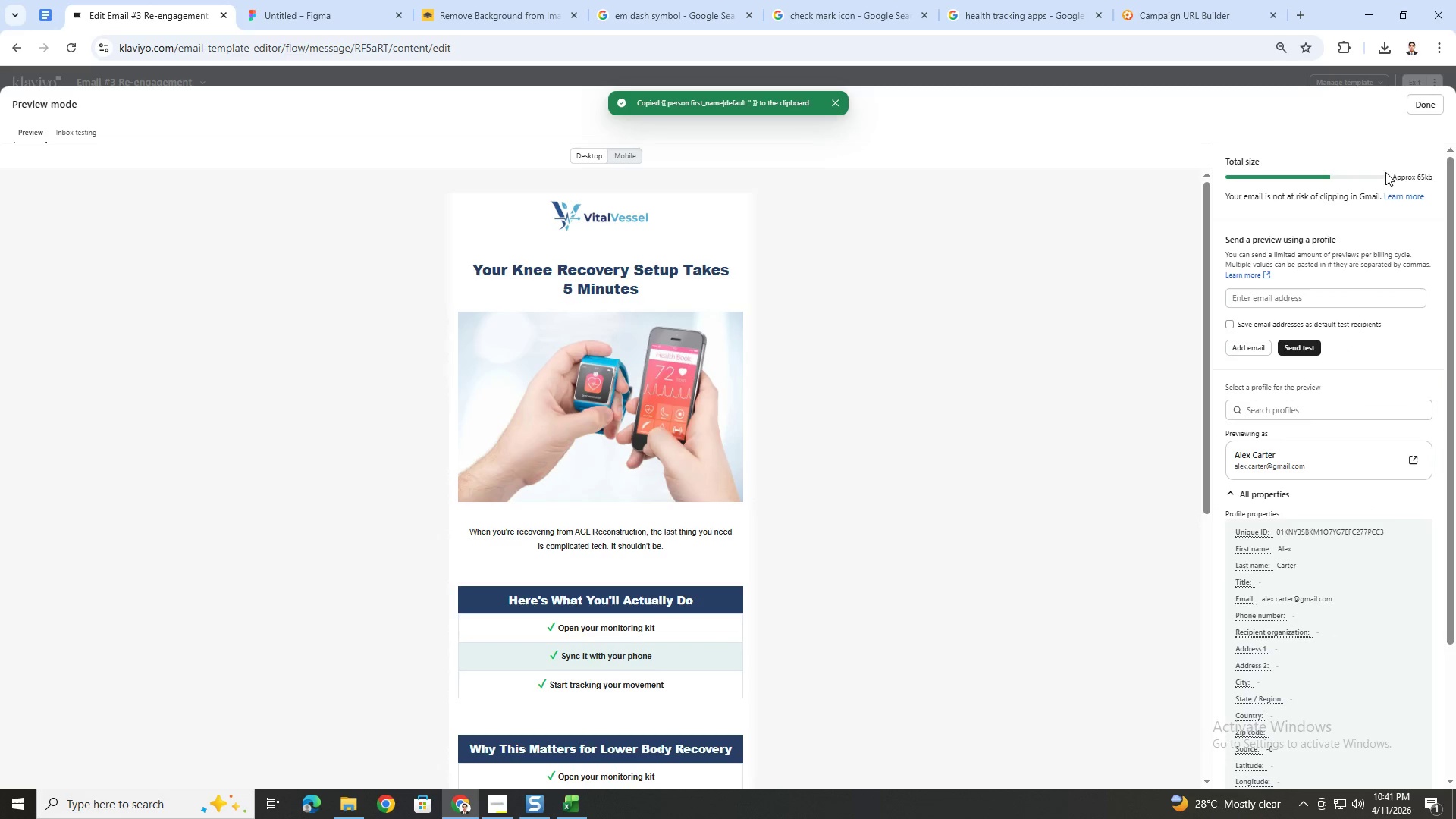 
left_click([1418, 111])
 